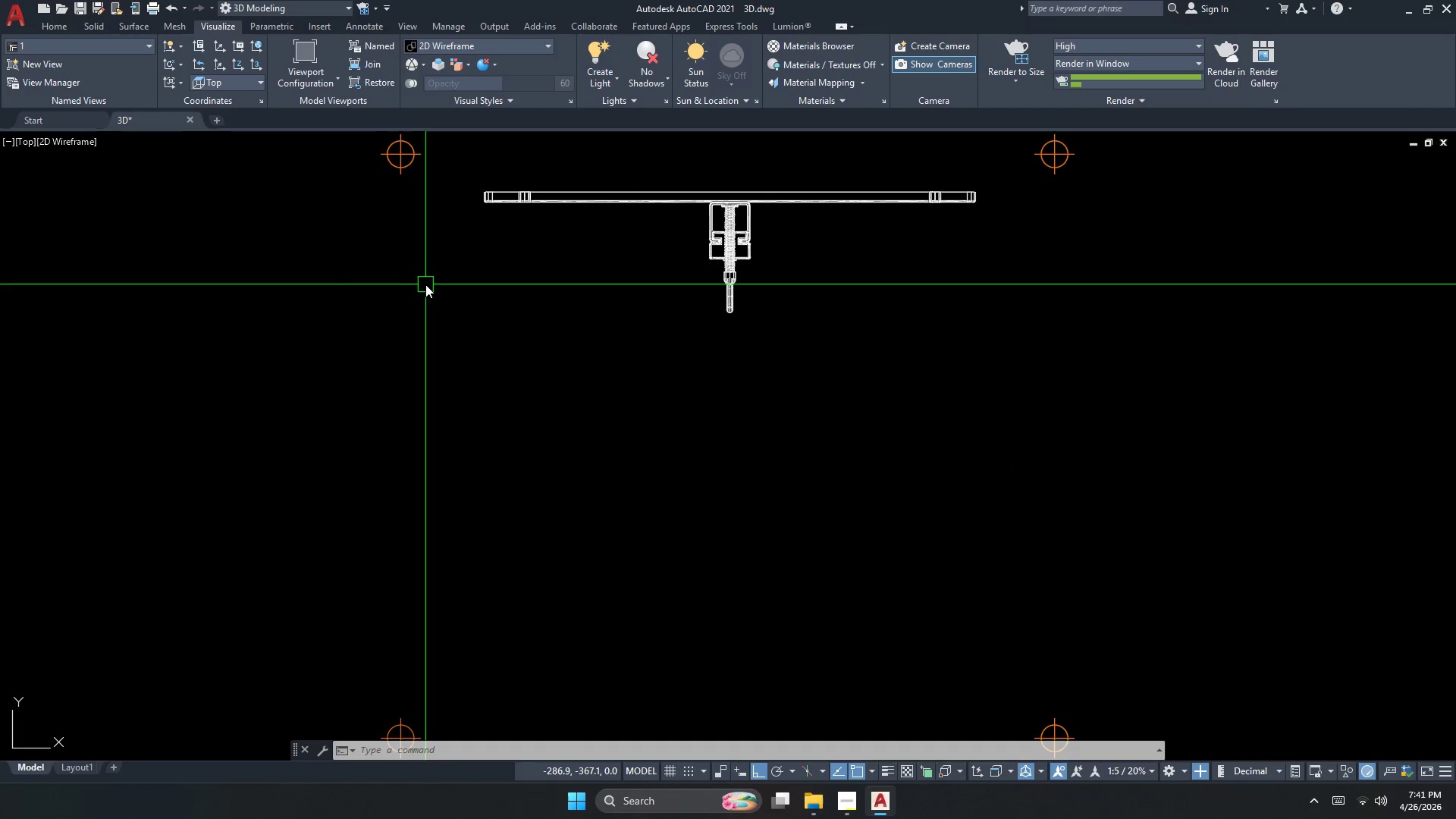 
key(Escape)
 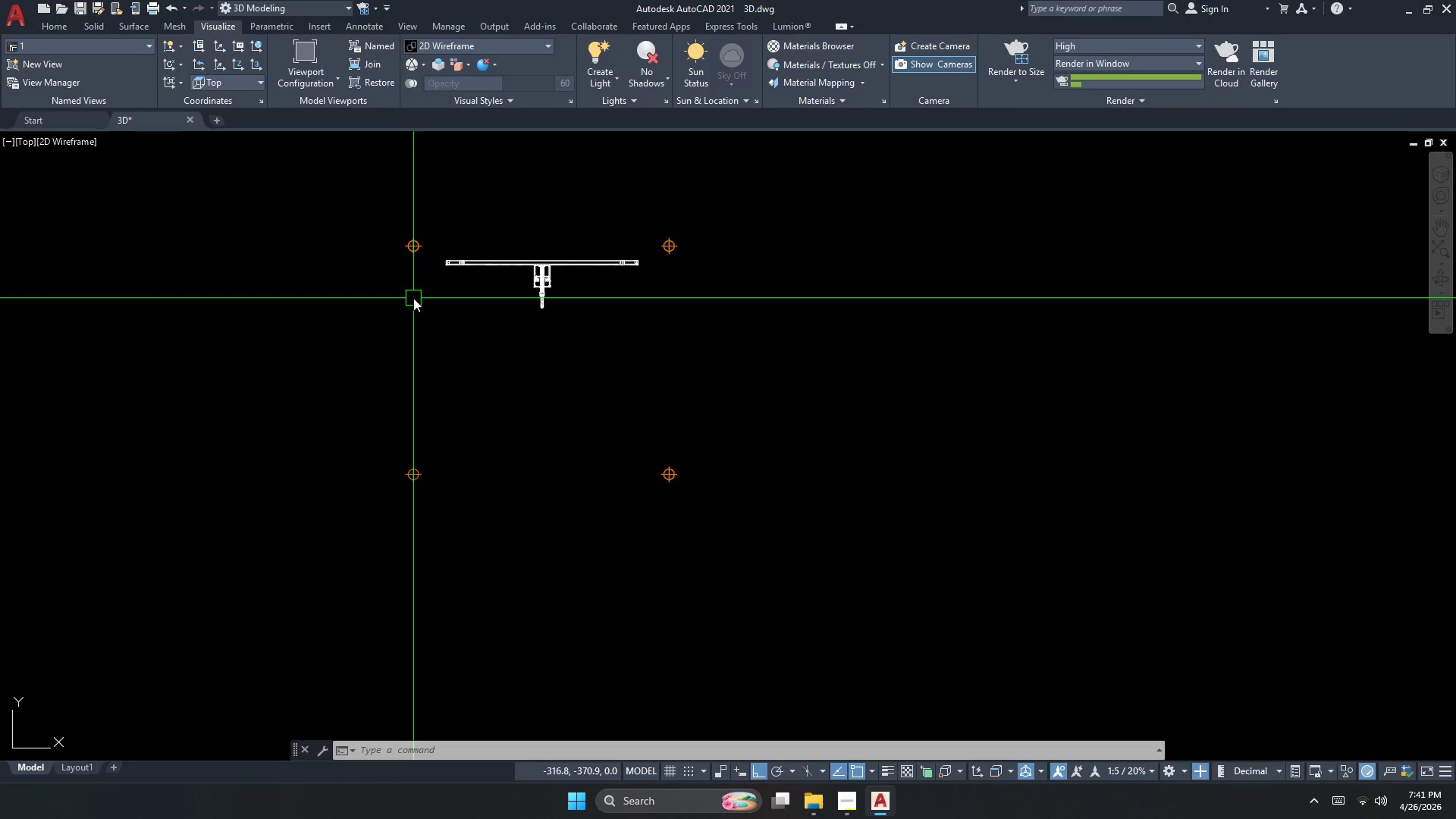 
scroll: coordinate [419, 308], scroll_direction: down, amount: 2.0
 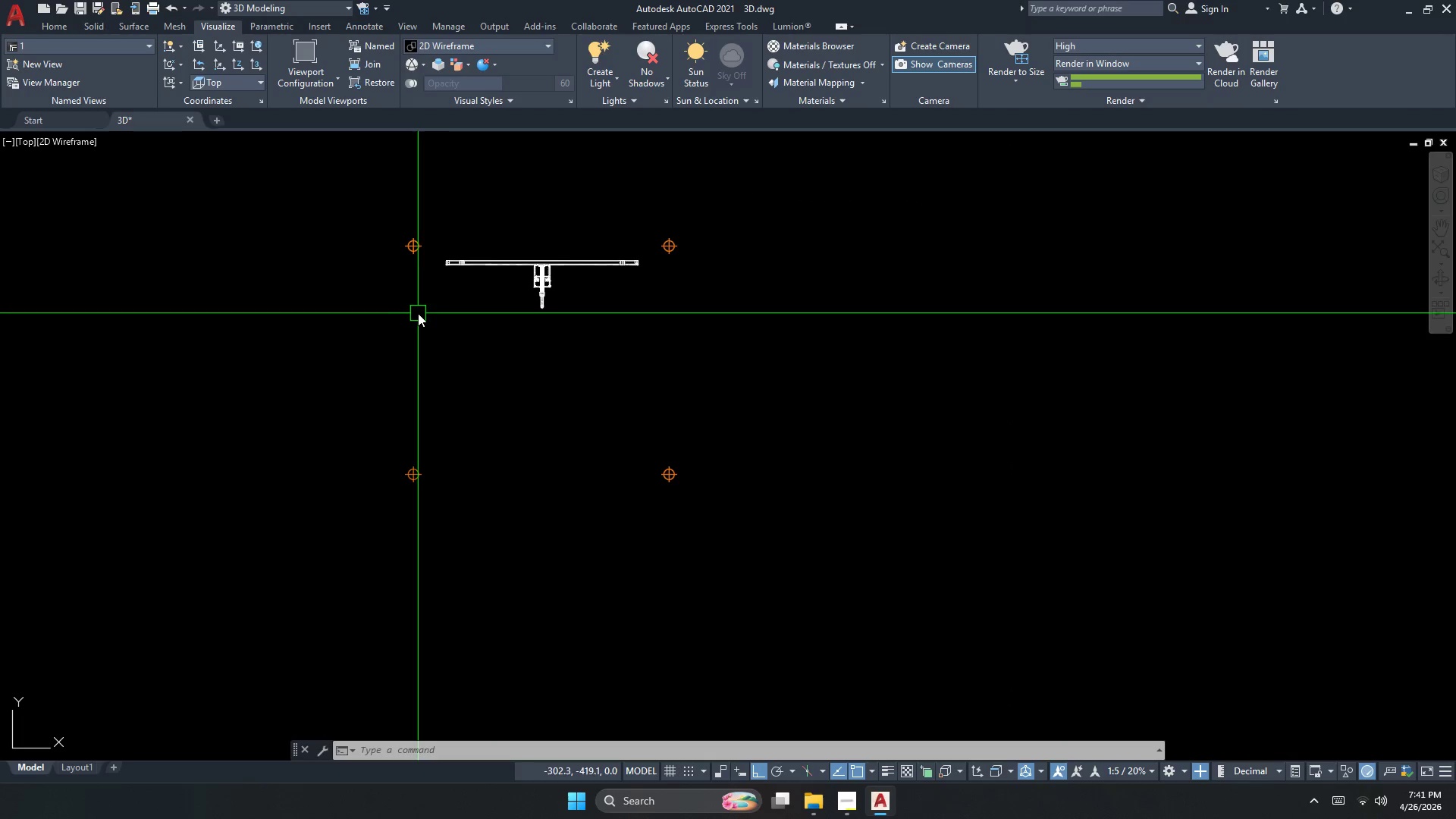 
key(Control+ControlLeft)
 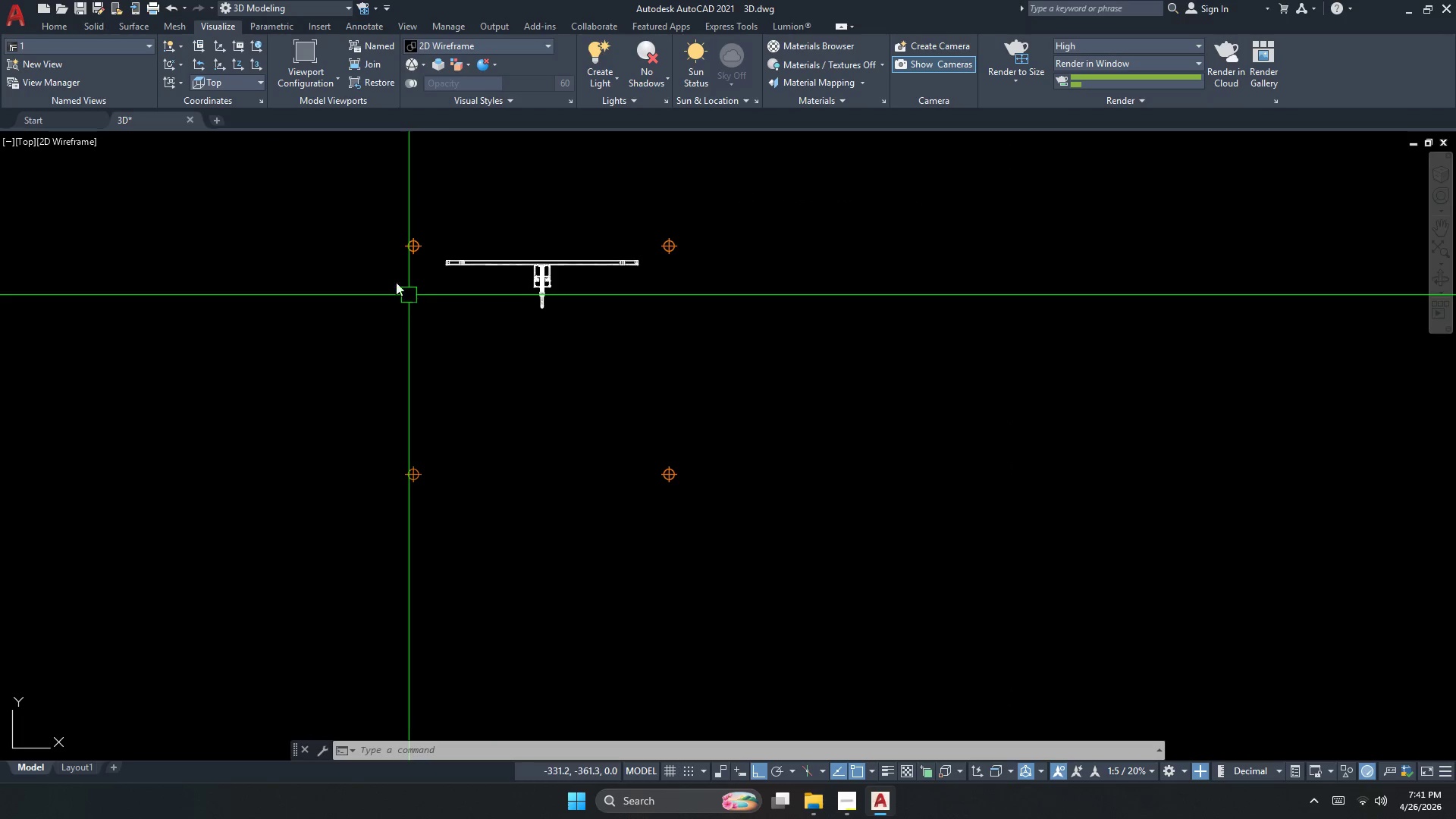 
key(Control+H)
 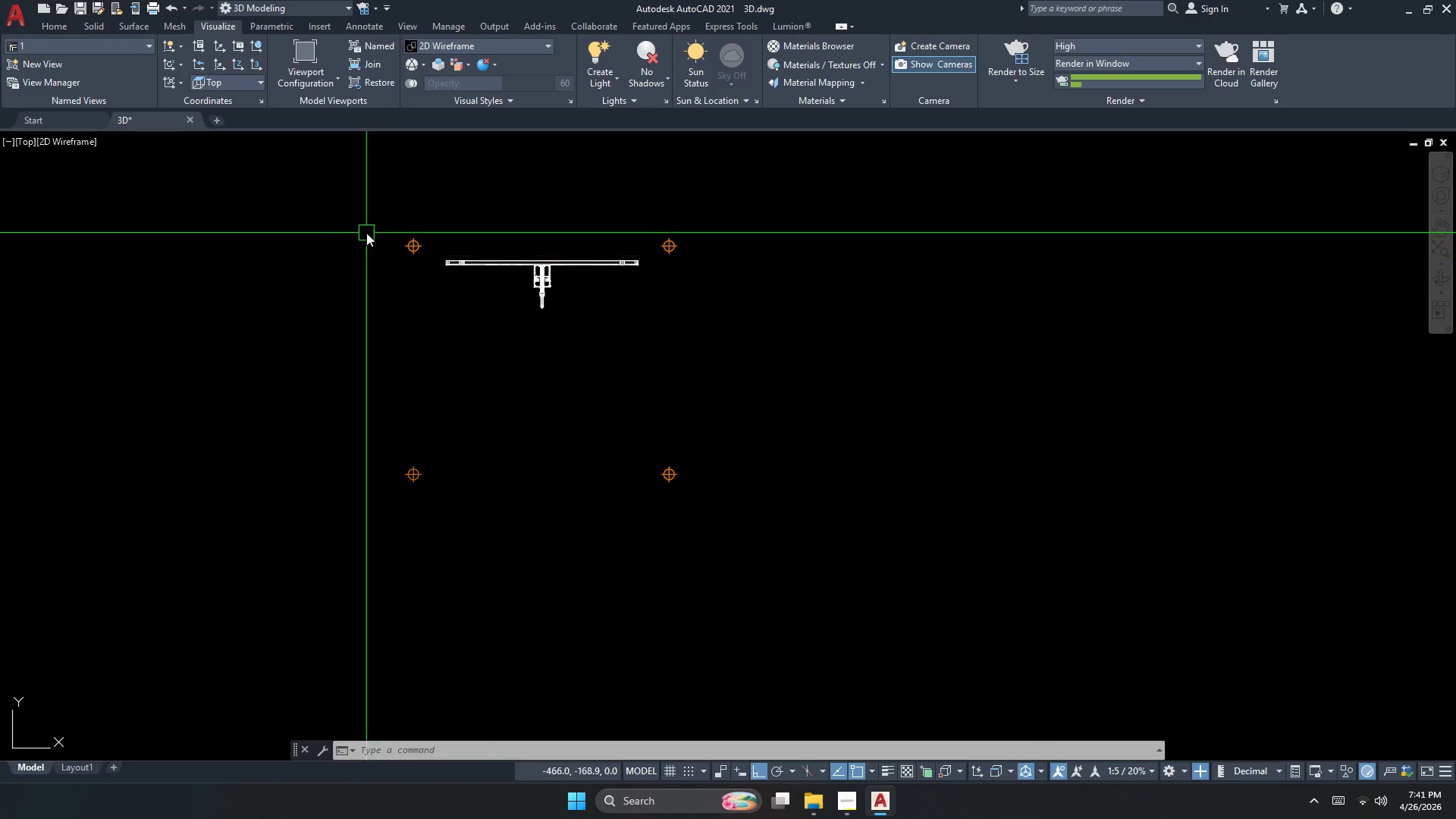 
left_click_drag(start_coordinate=[373, 230], to_coordinate=[388, 234])
 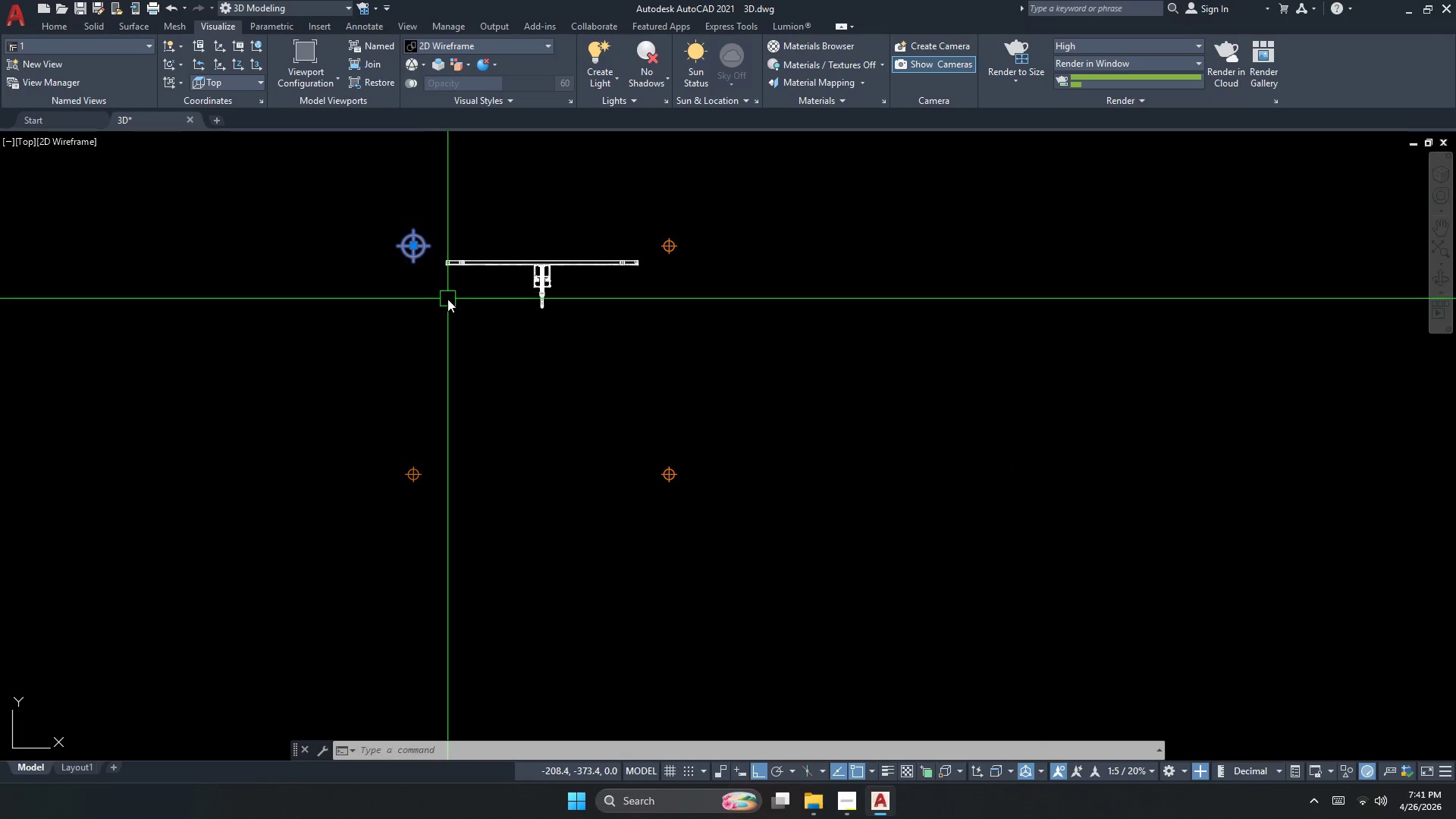 
key(E)
 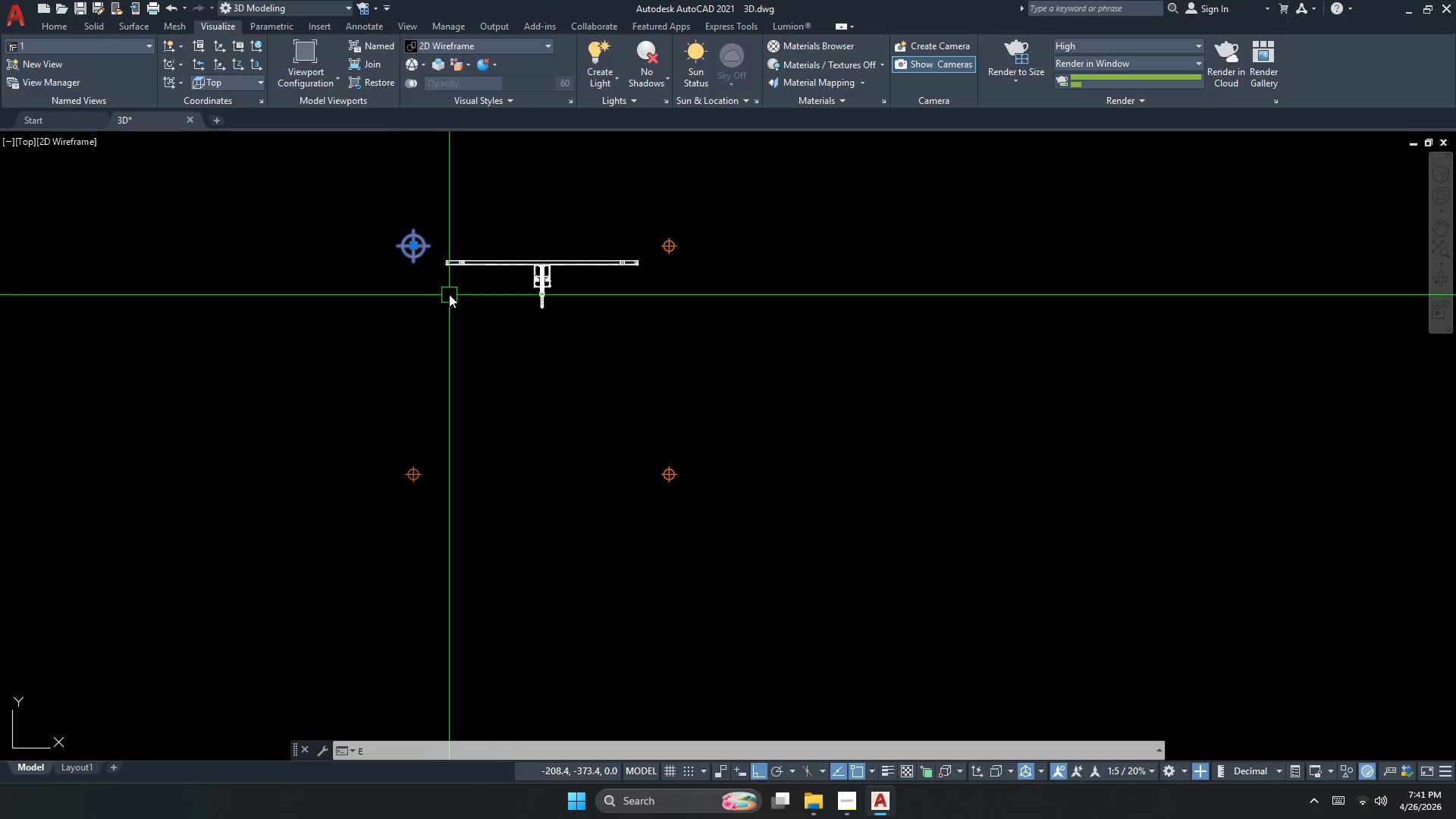 
key(Space)
 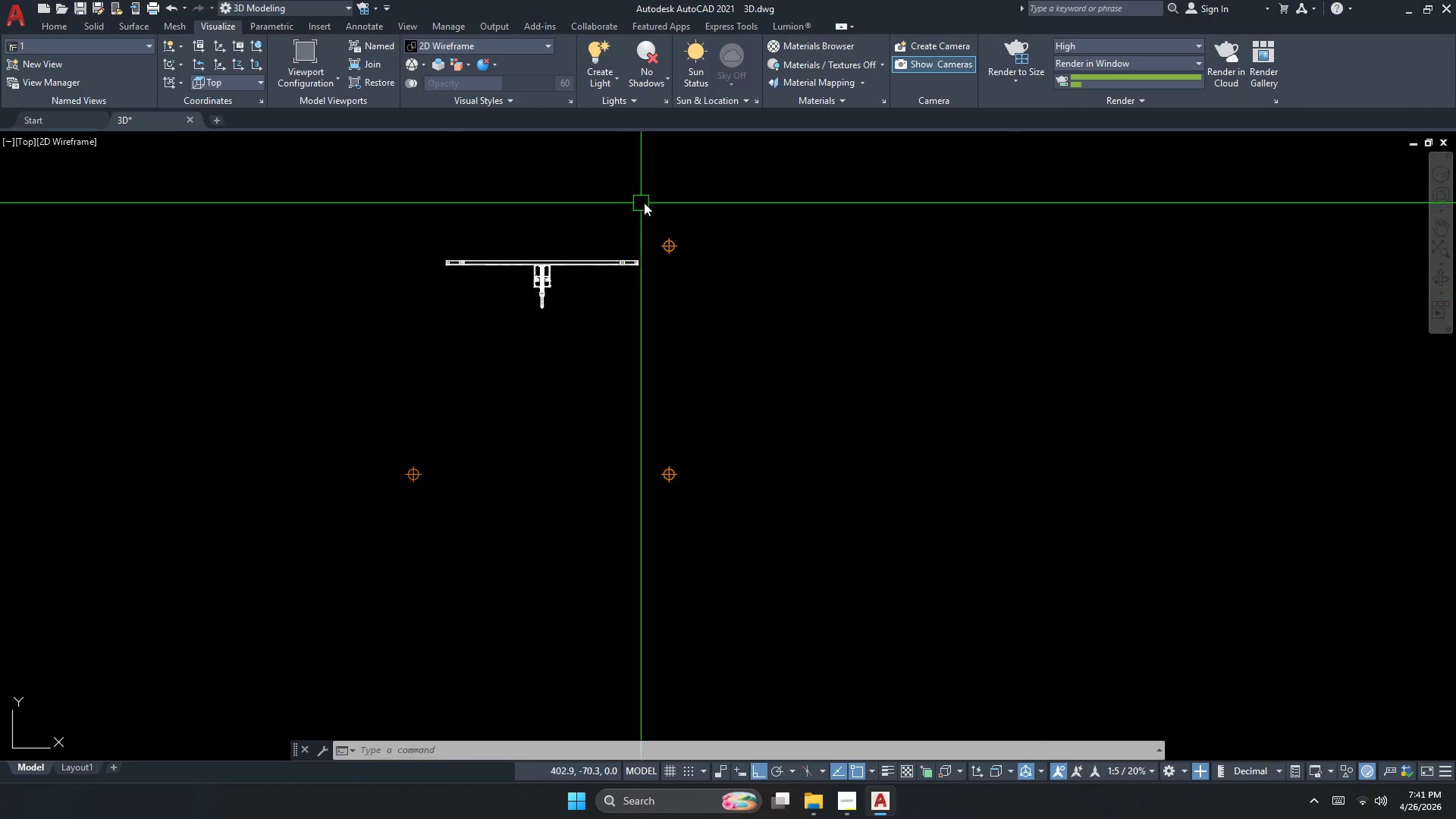 
left_click_drag(start_coordinate=[653, 202], to_coordinate=[667, 226])
 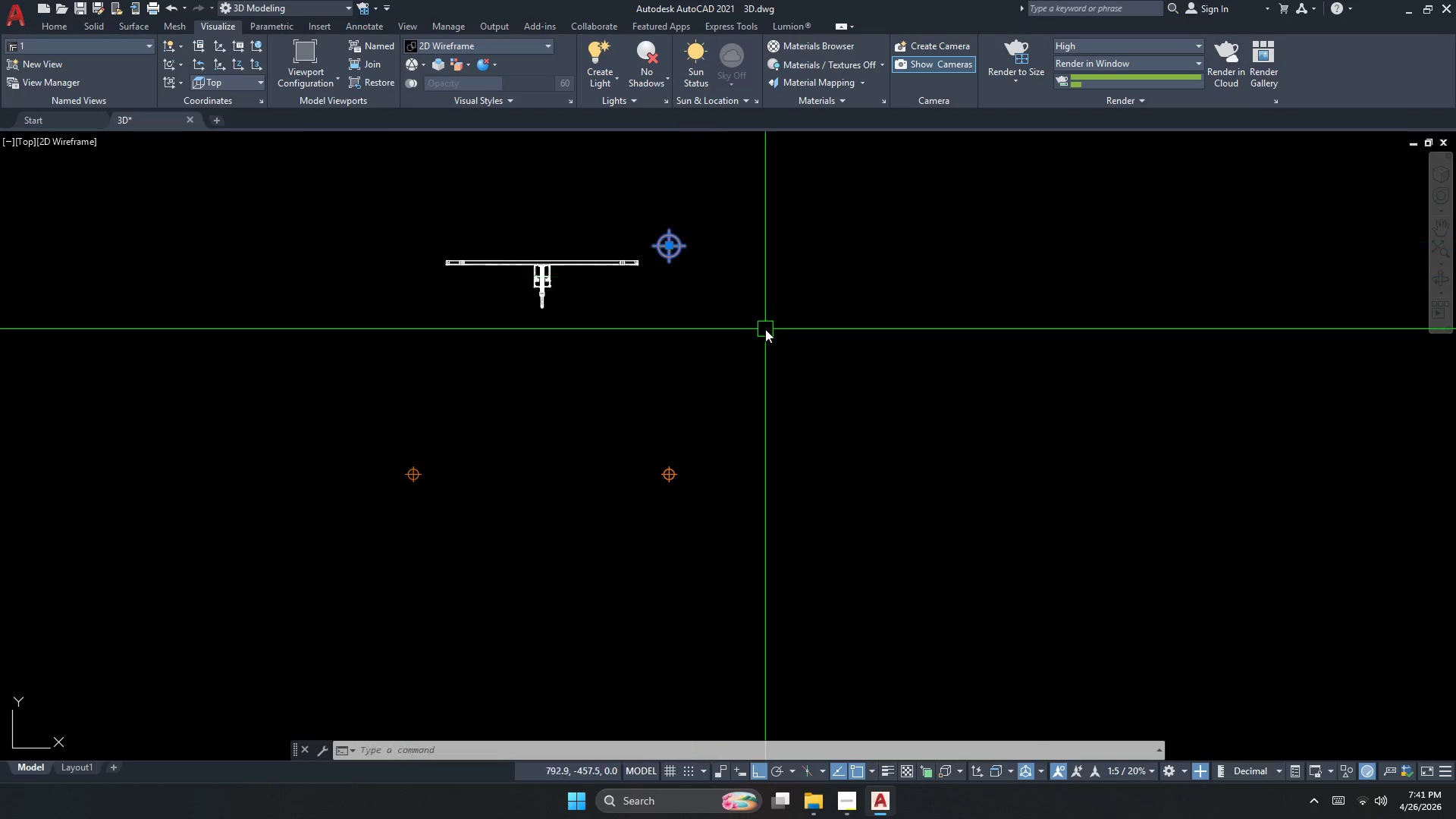 
key(Space)
 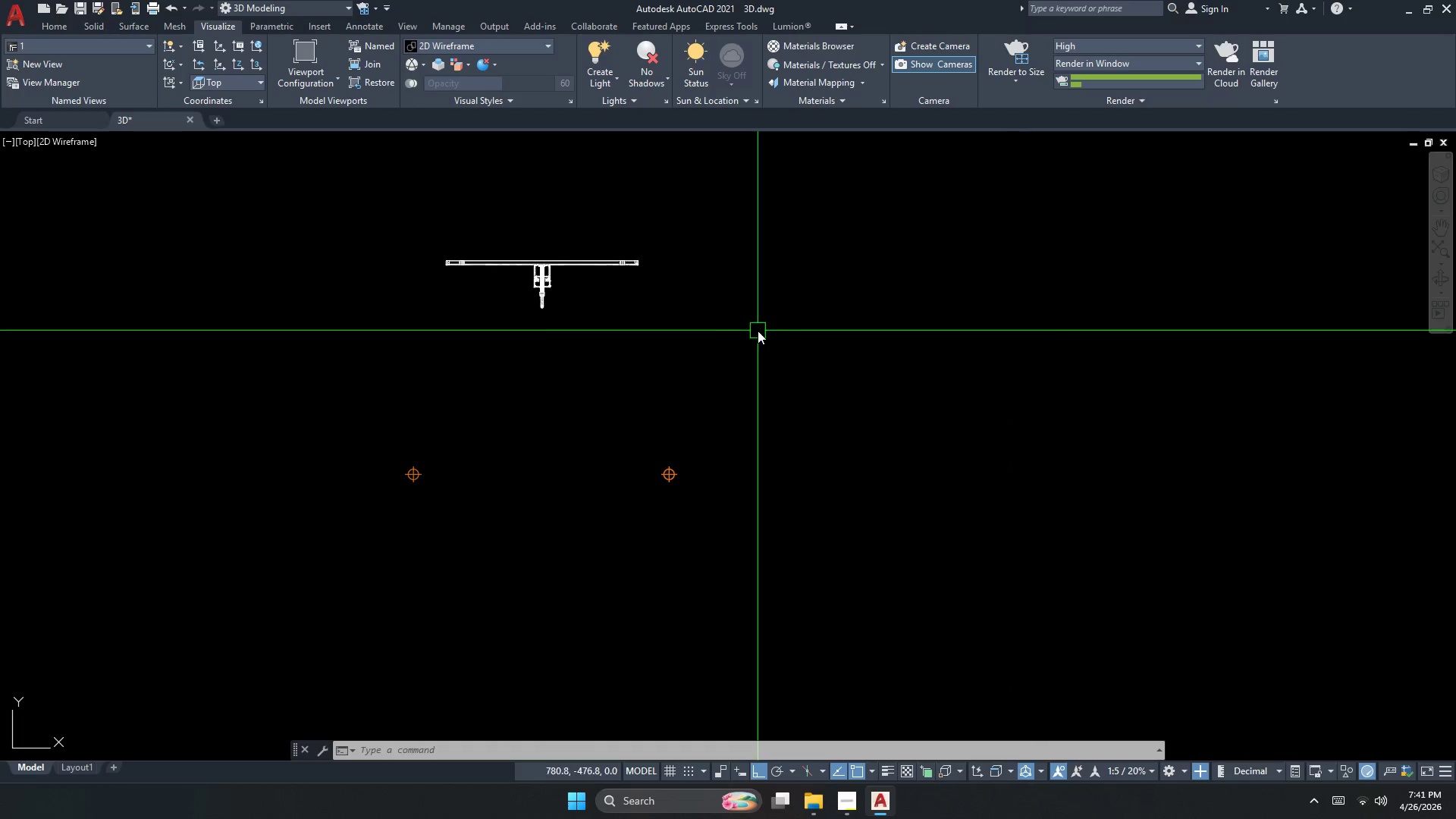 
key(Escape)
 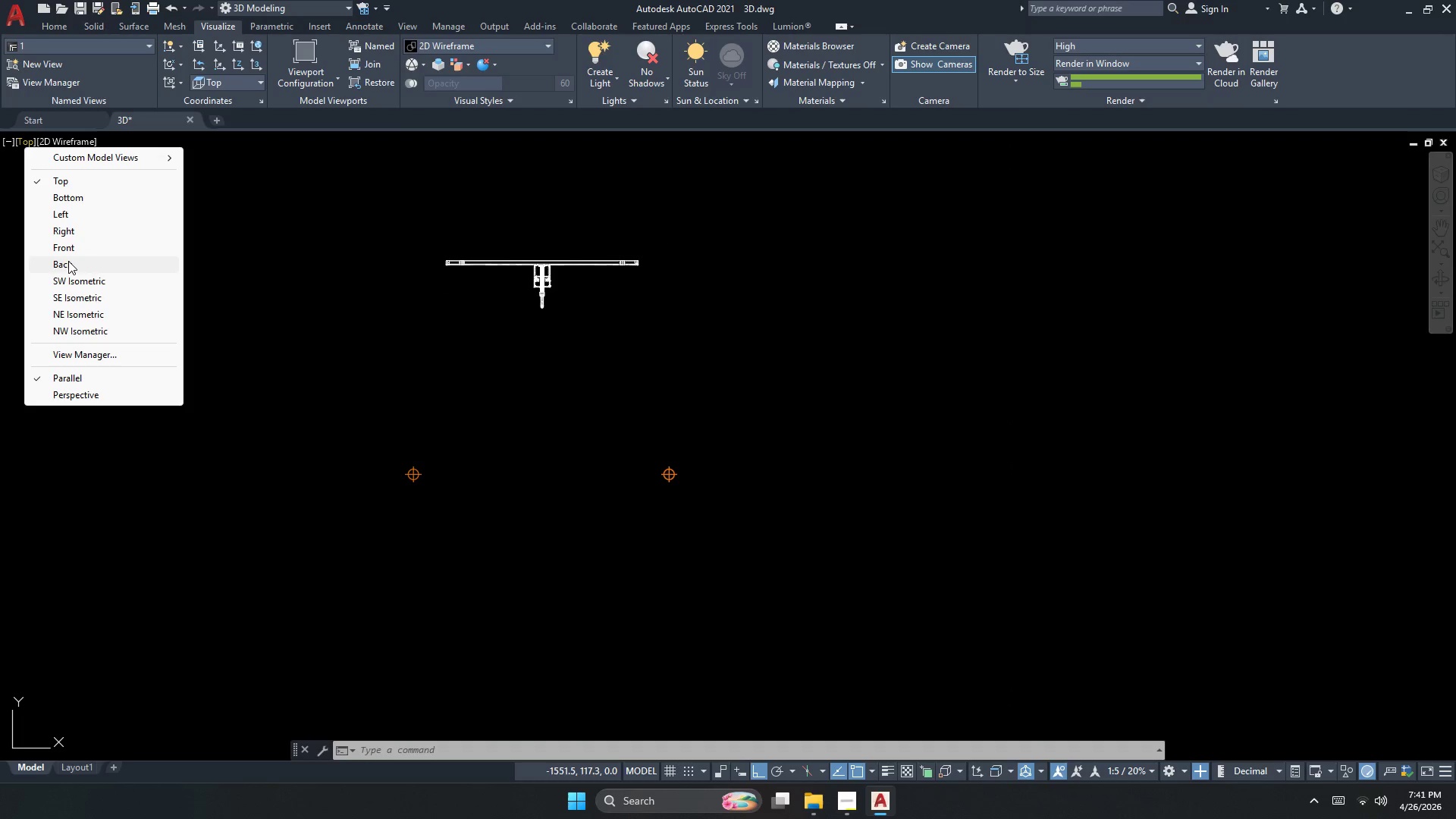 
left_click([68, 281])
 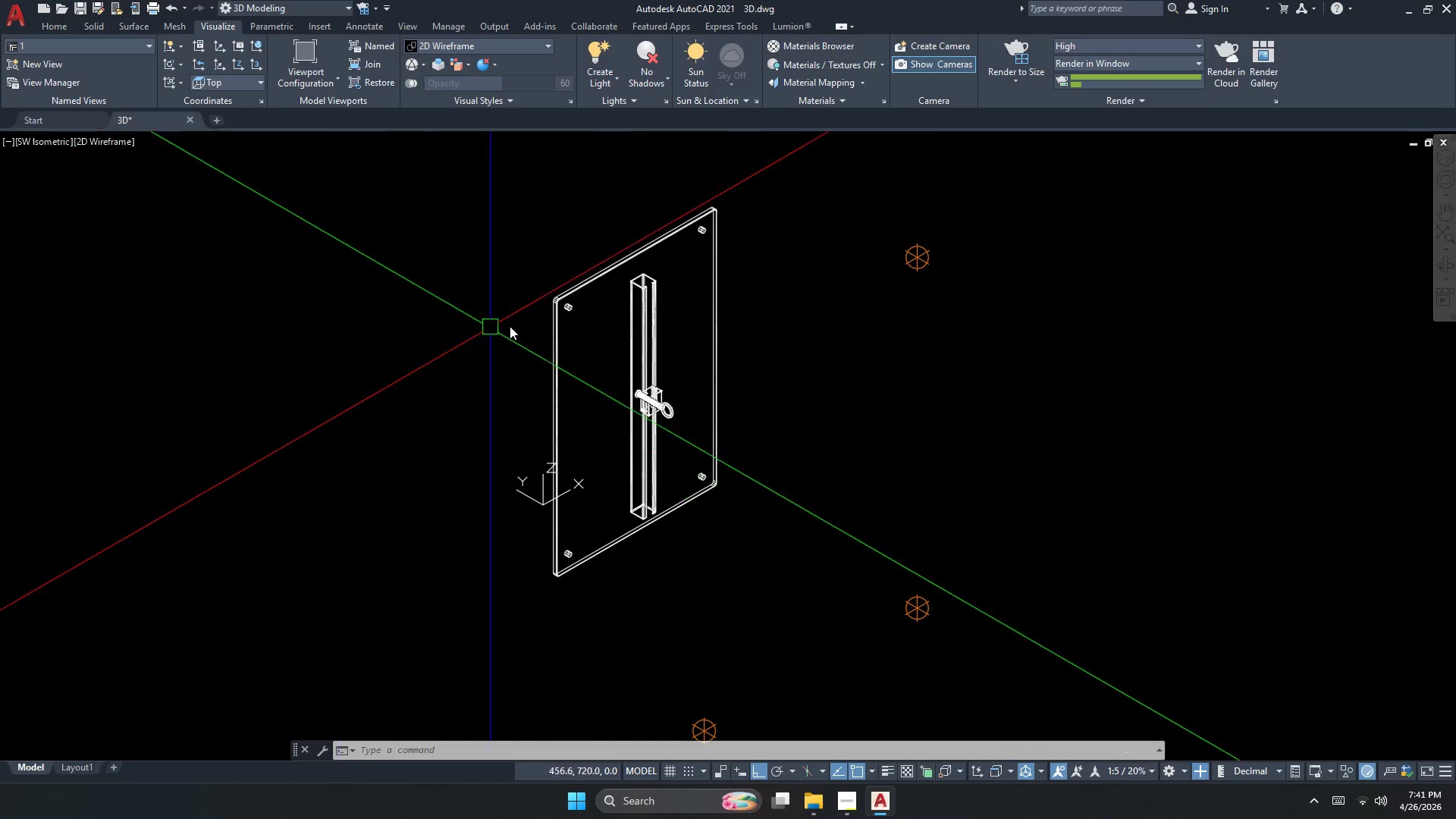 
scroll: coordinate [664, 306], scroll_direction: down, amount: 1.0
 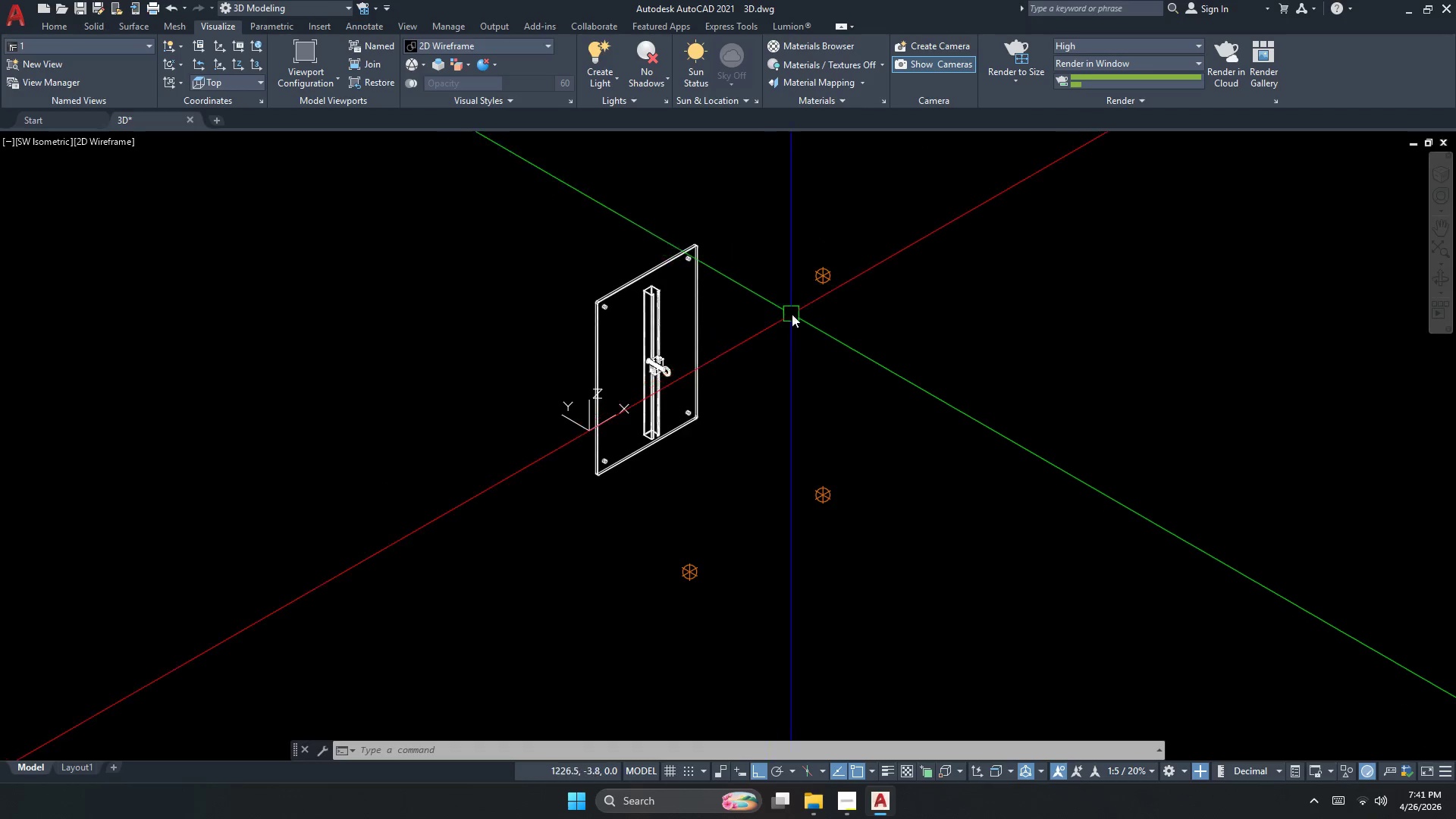 
left_click([802, 288])
 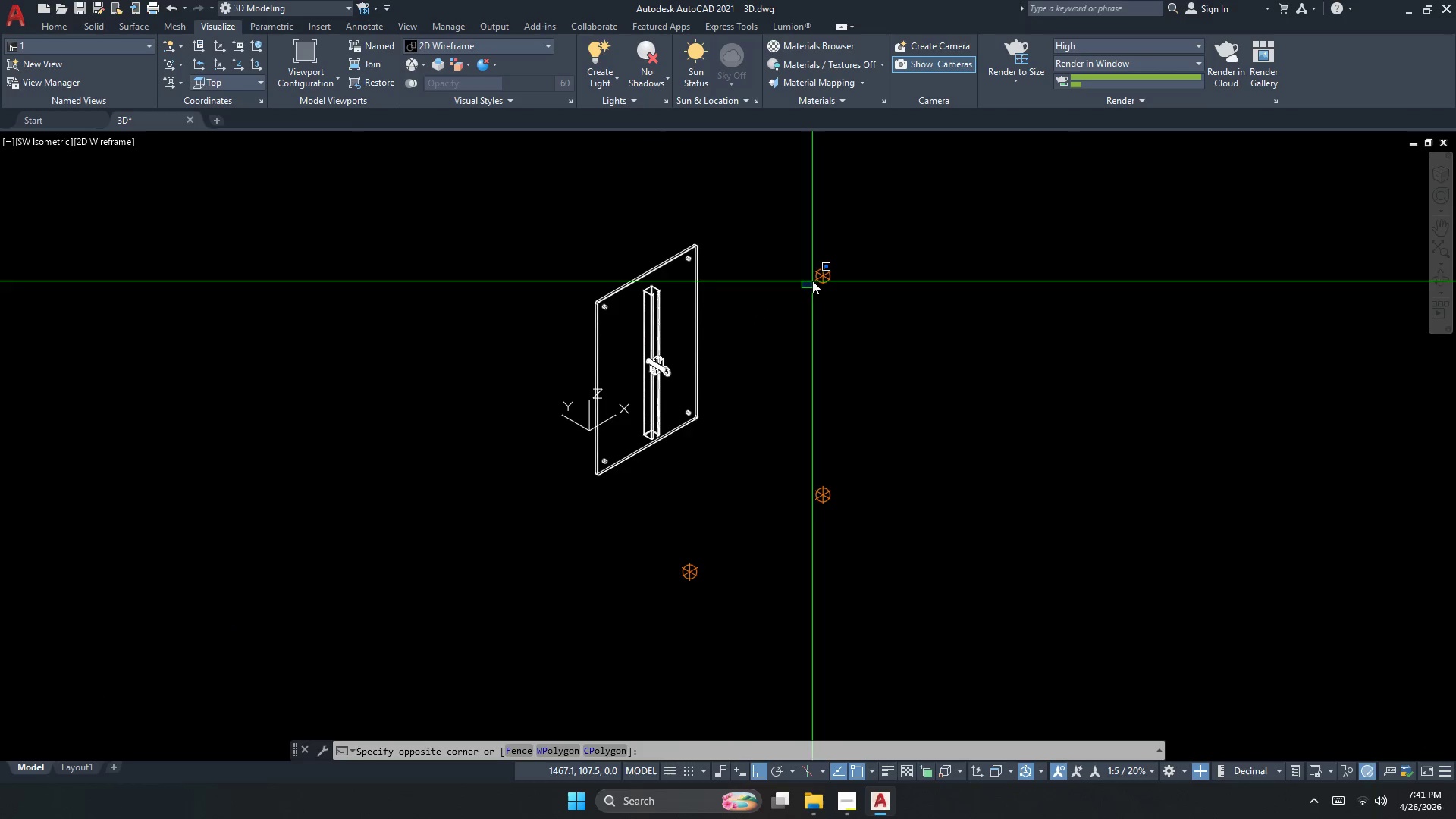 
key(Escape)
 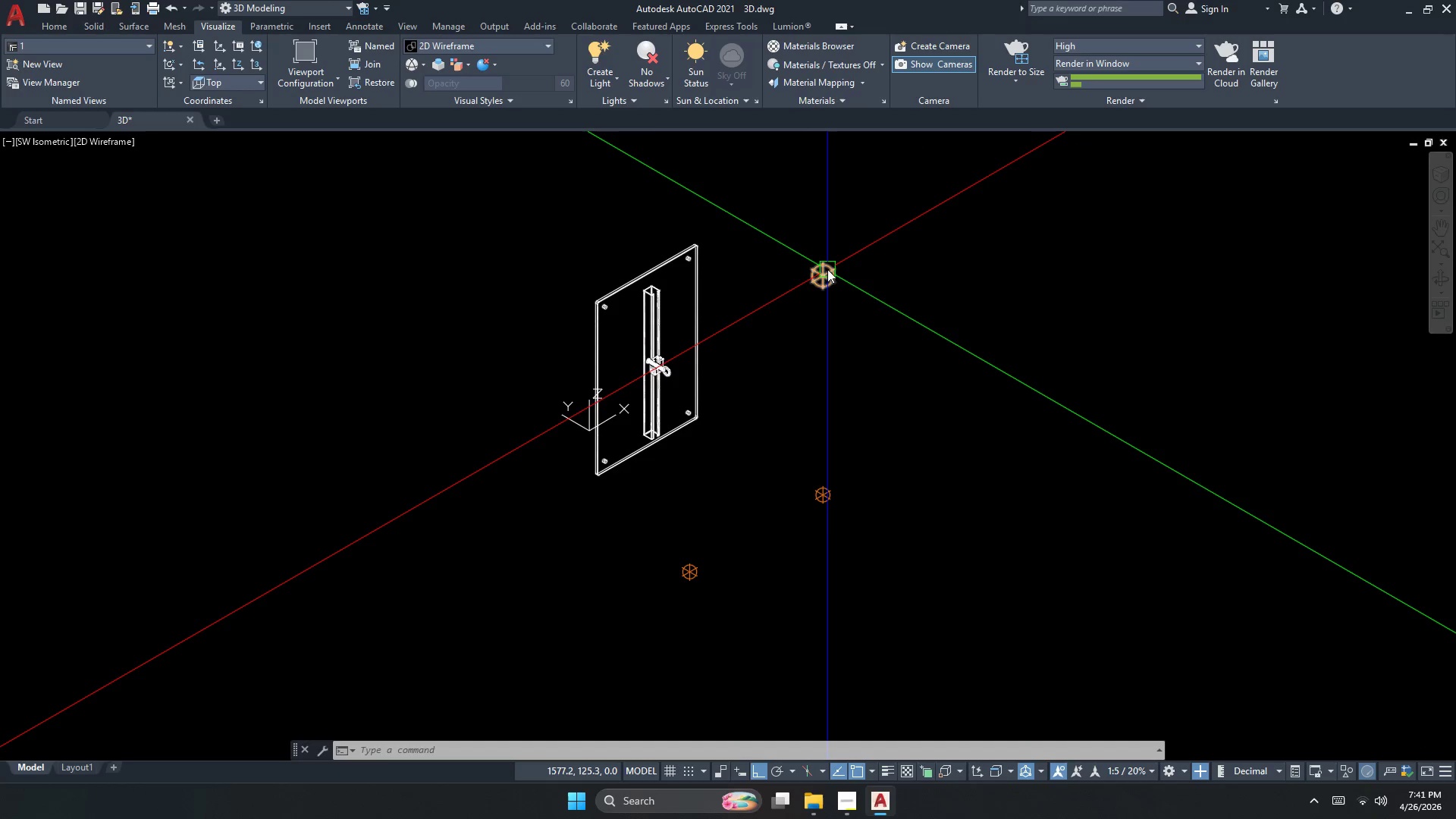 
left_click([827, 269])
 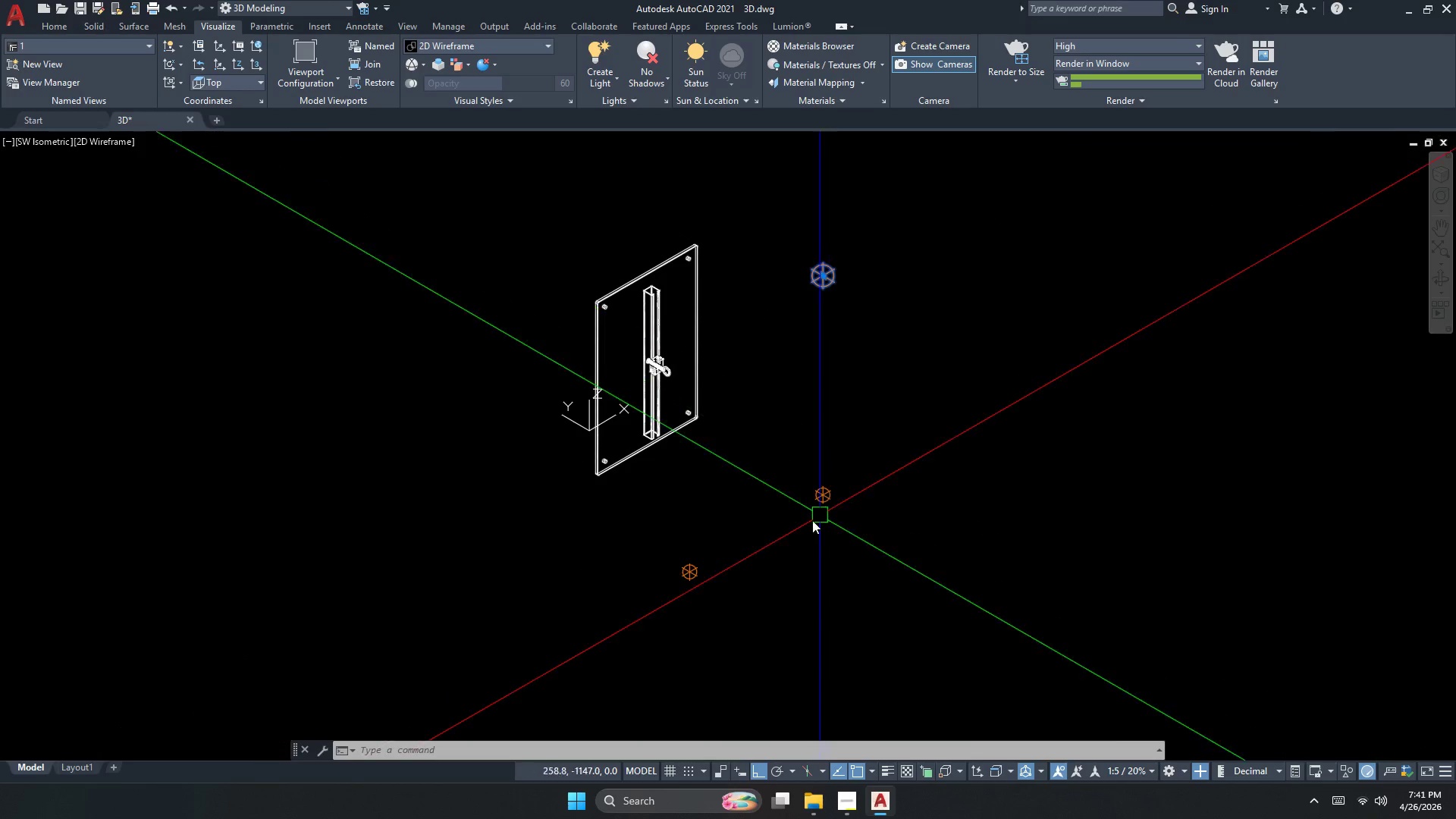 
key(Escape)
 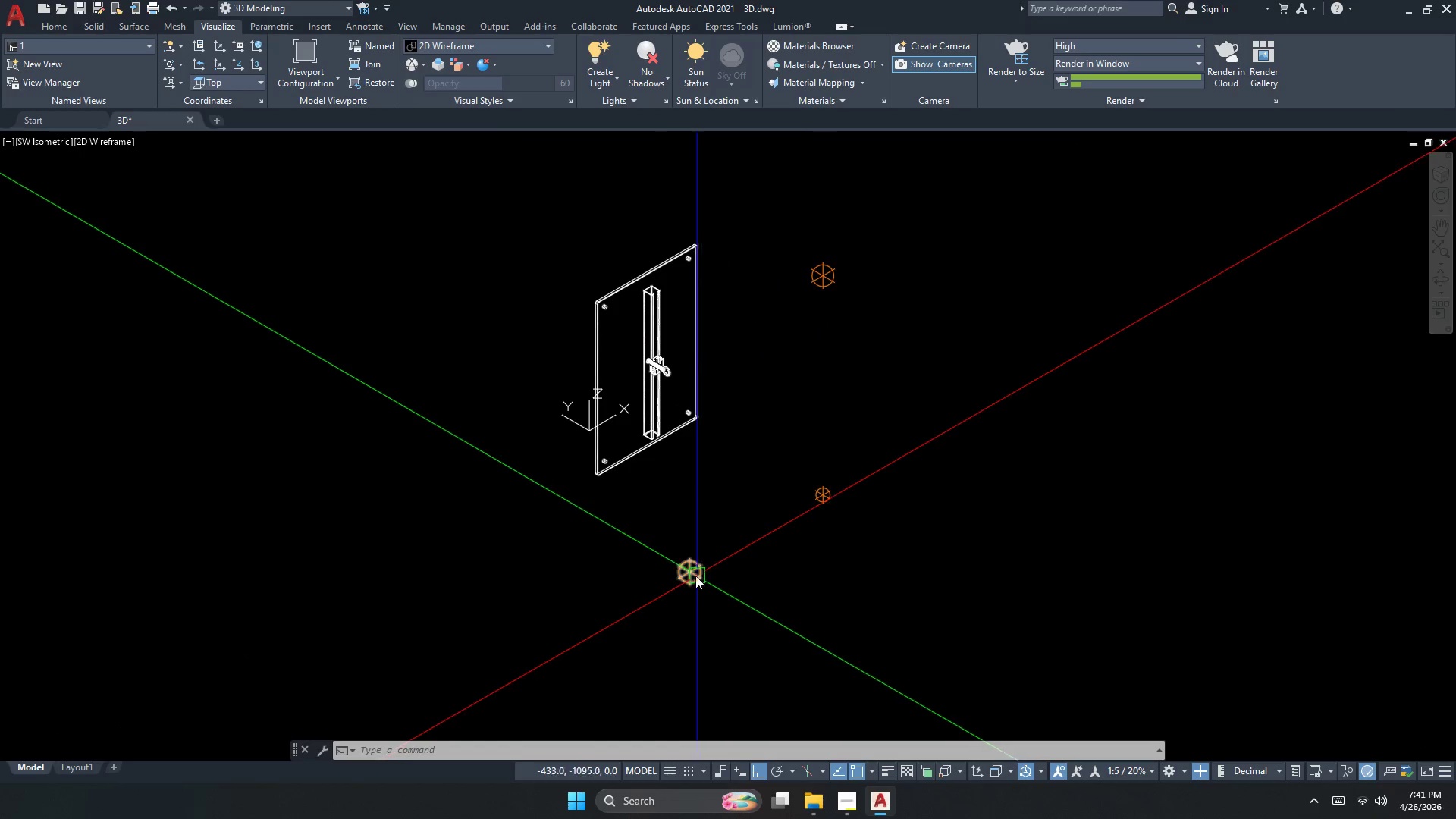 
left_click([692, 575])
 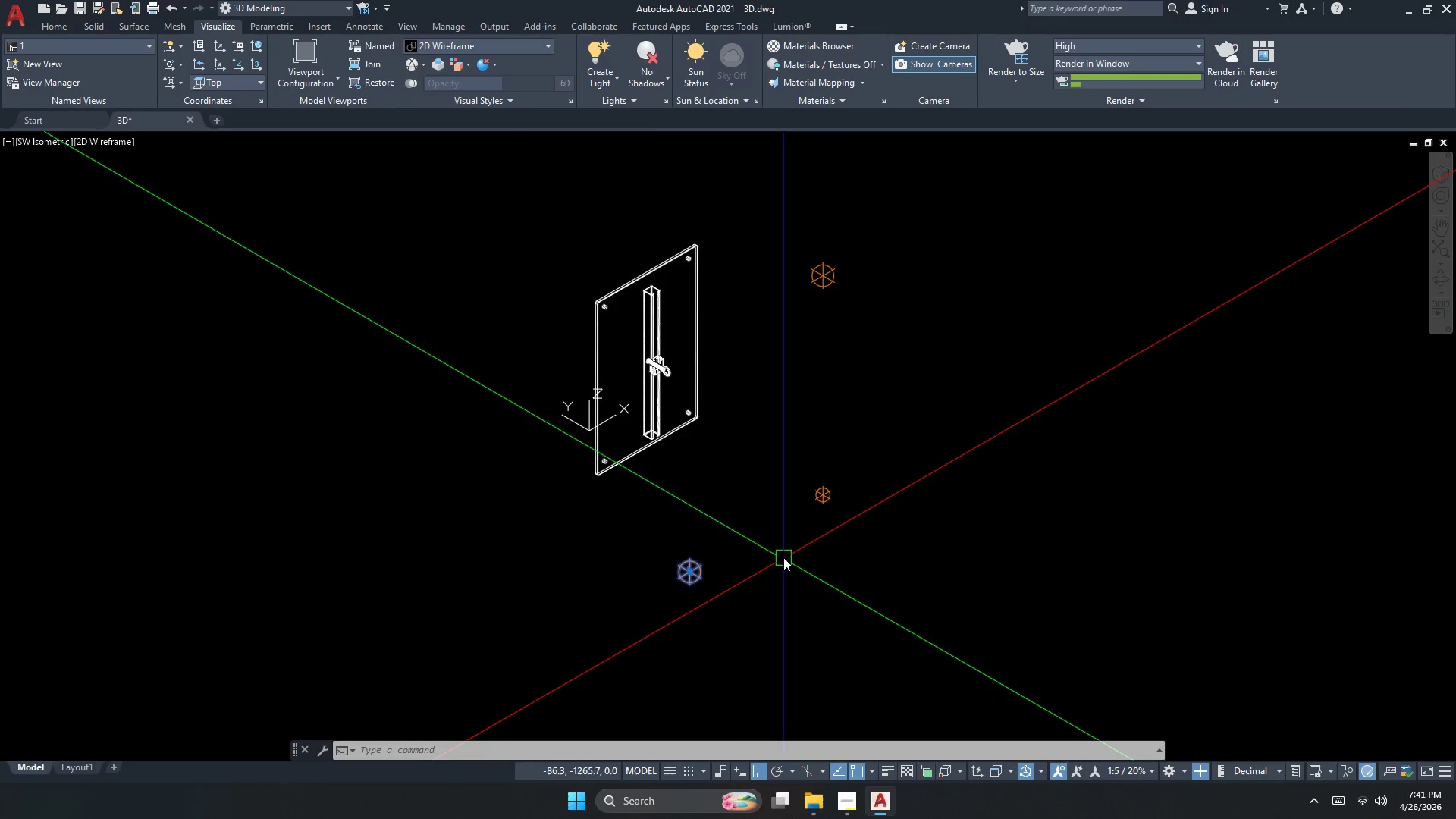 
type(co )
key(Escape)
 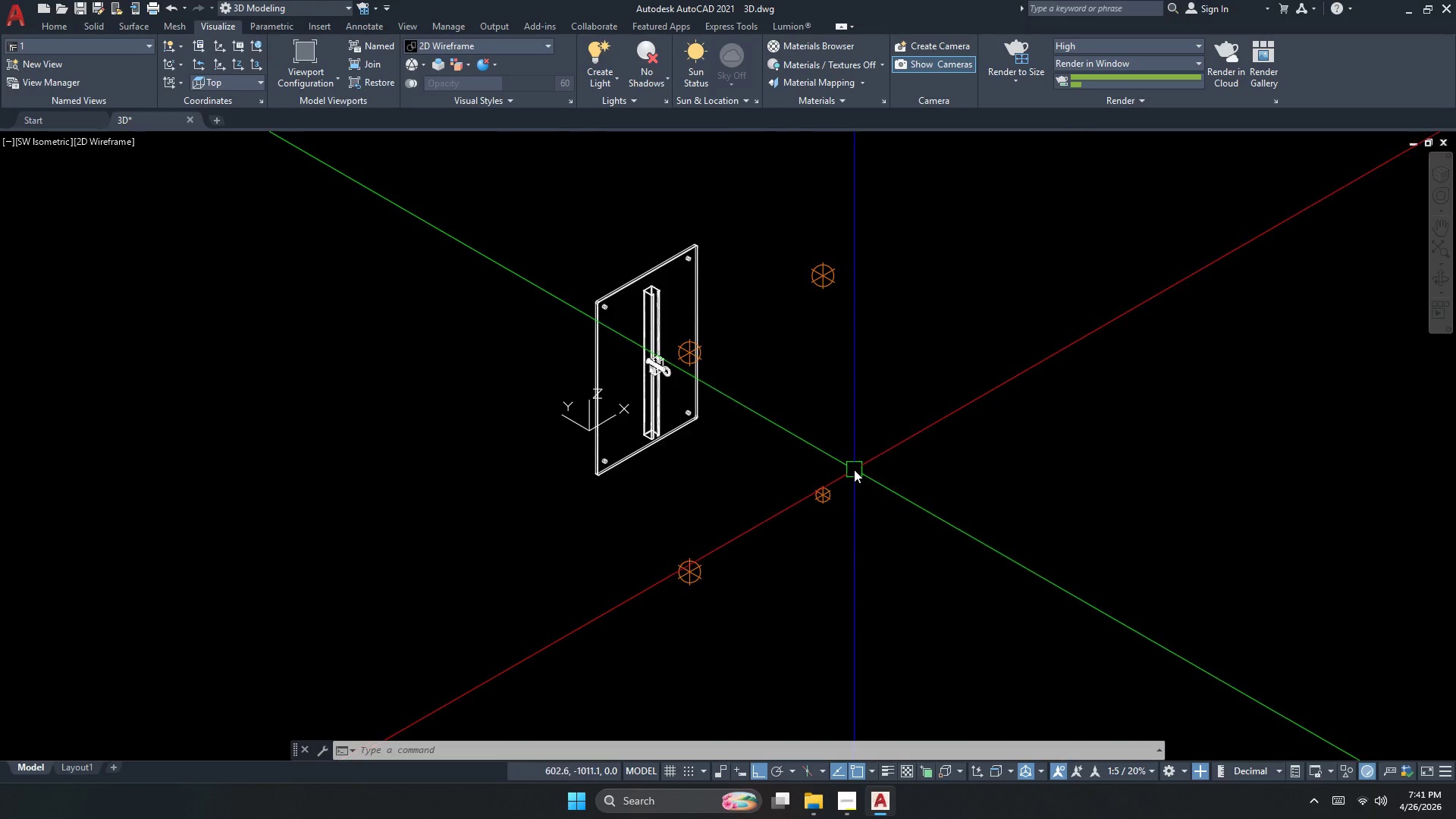 
left_click_drag(start_coordinate=[825, 498], to_coordinate=[825, 488])
 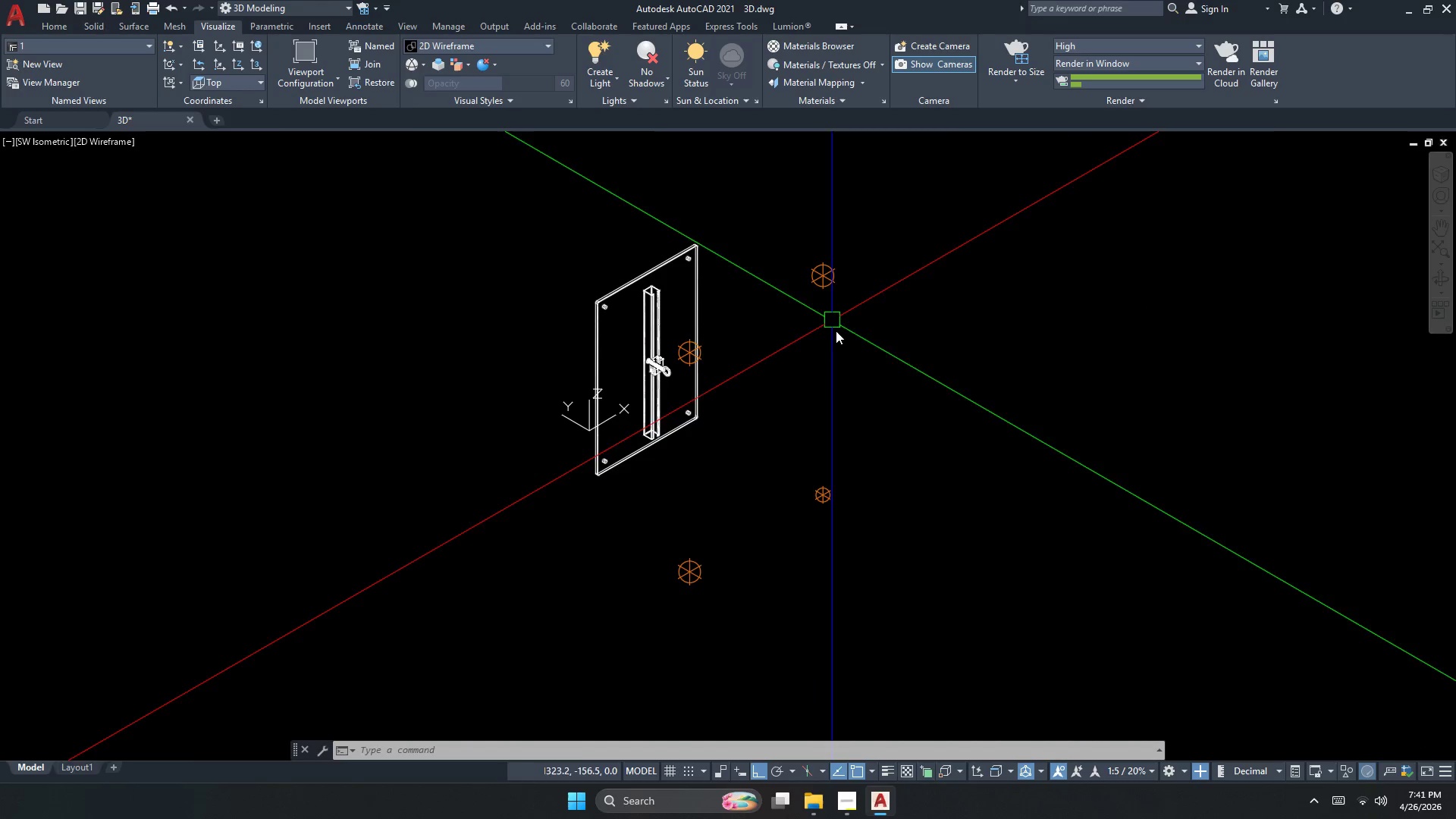 
key(Control+ControlLeft)
 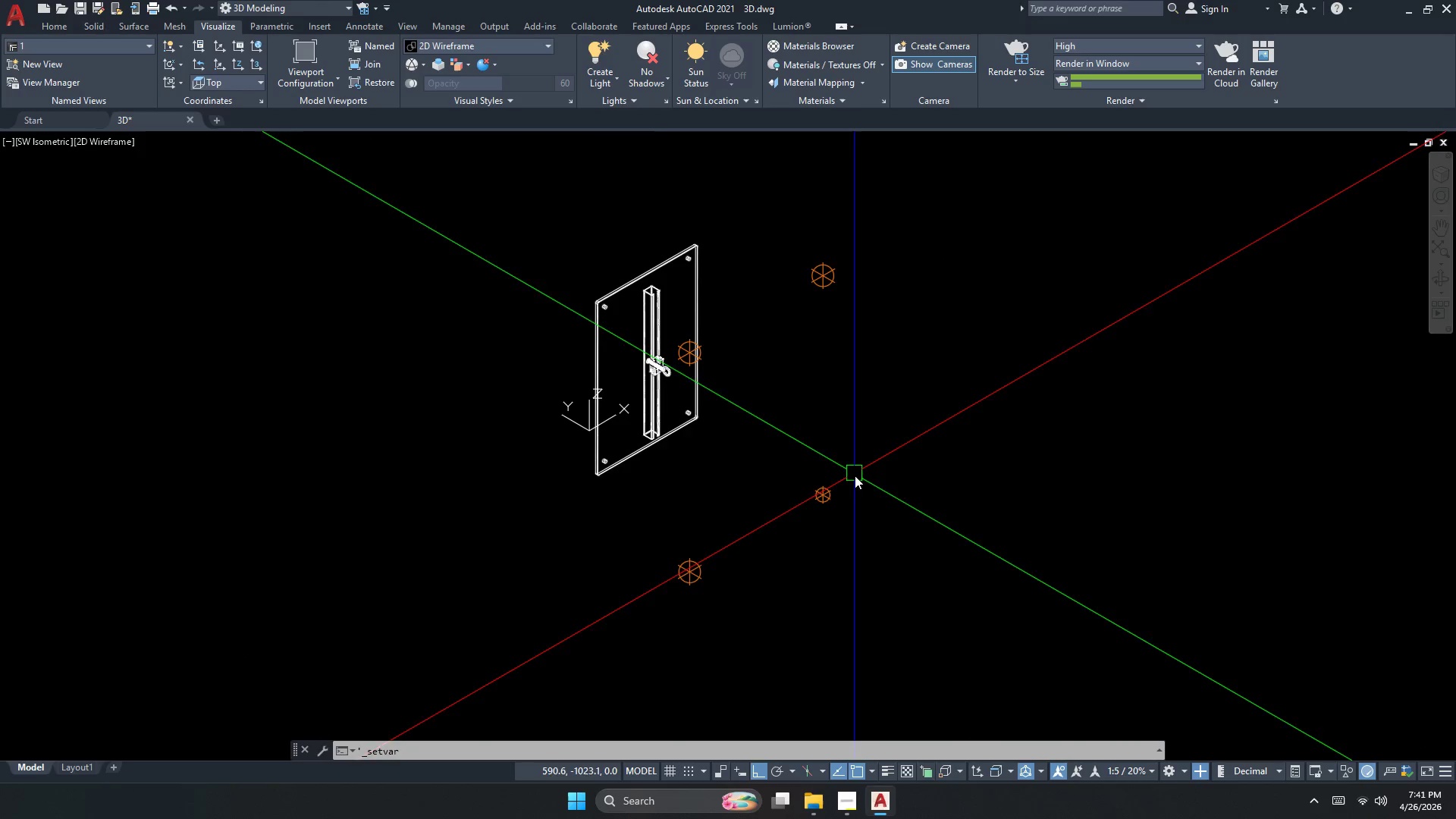 
key(Control+H)
 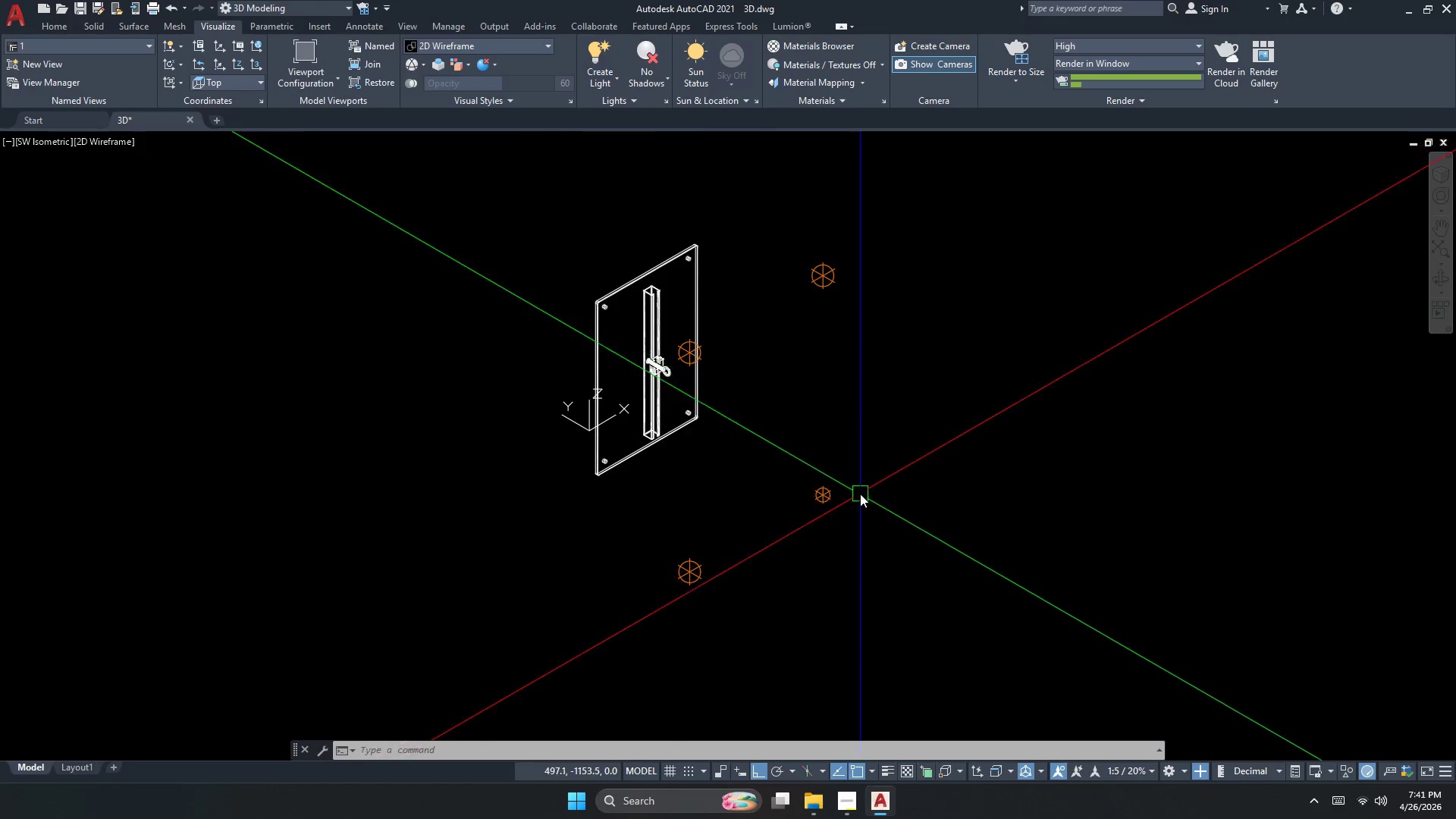 
left_click_drag(start_coordinate=[860, 494], to_coordinate=[859, 488])
 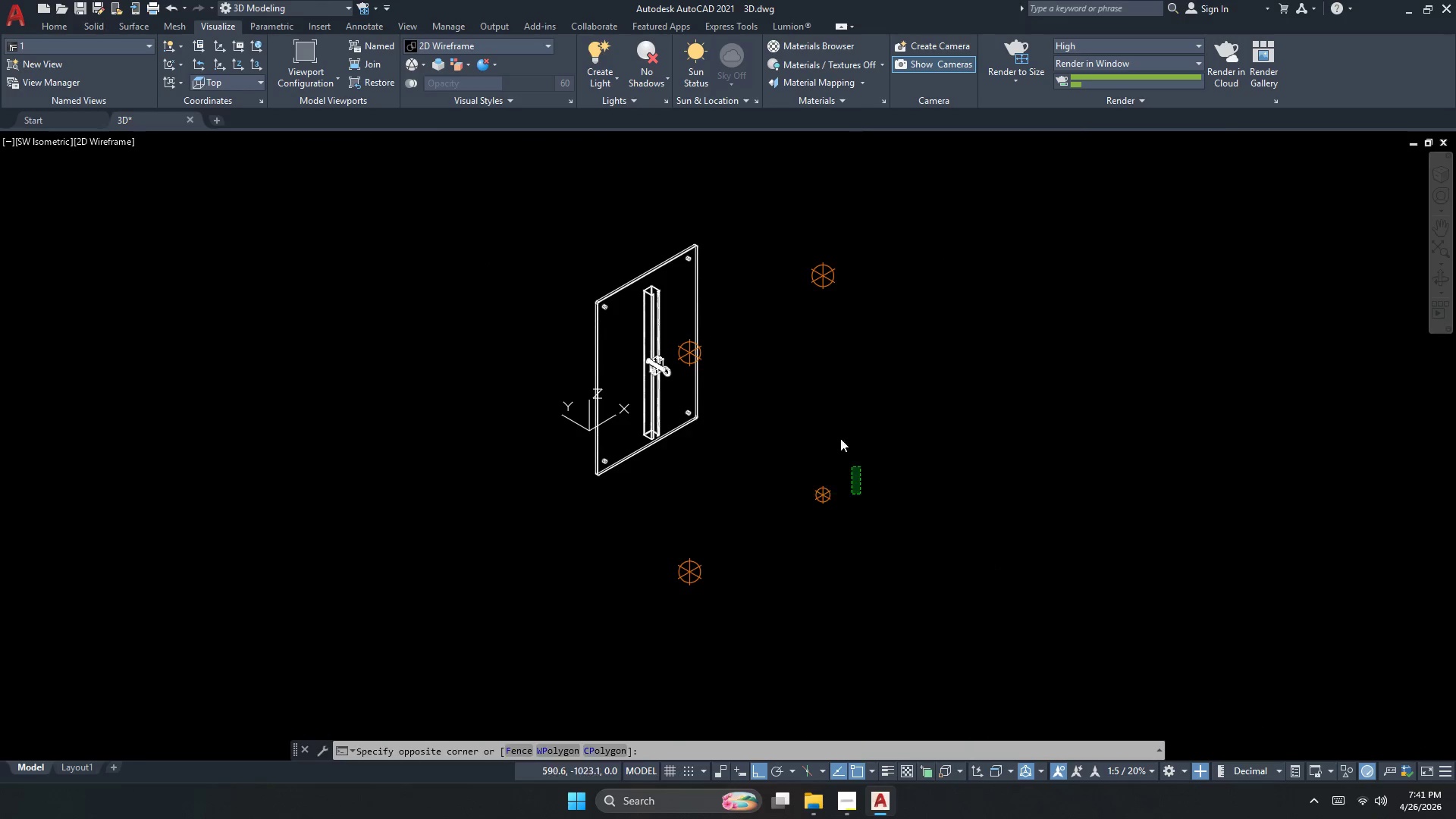 
left_click_drag(start_coordinate=[852, 467], to_coordinate=[822, 215])
 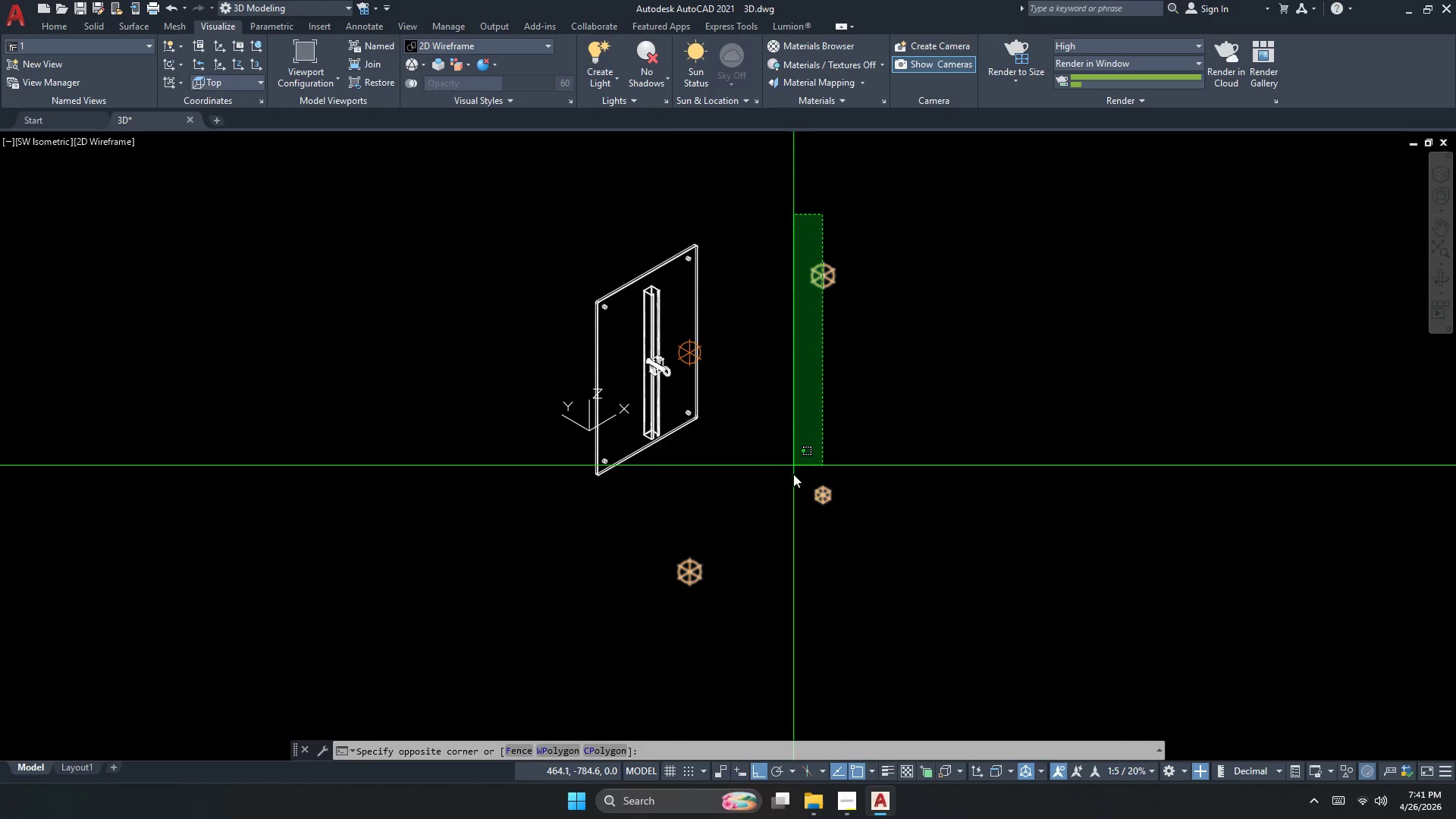 
triple_click([822, 215])
 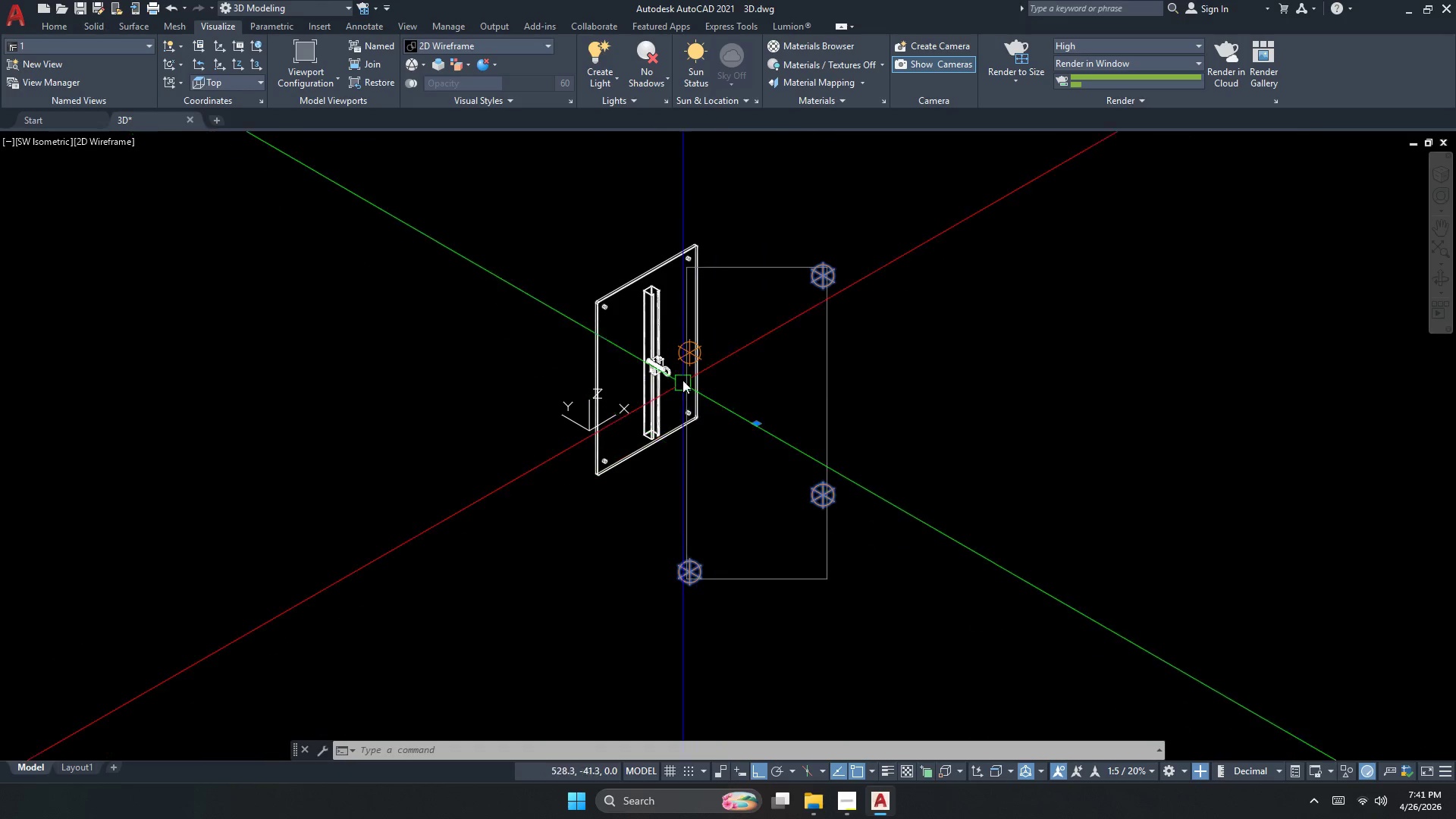 
left_click([679, 353])
 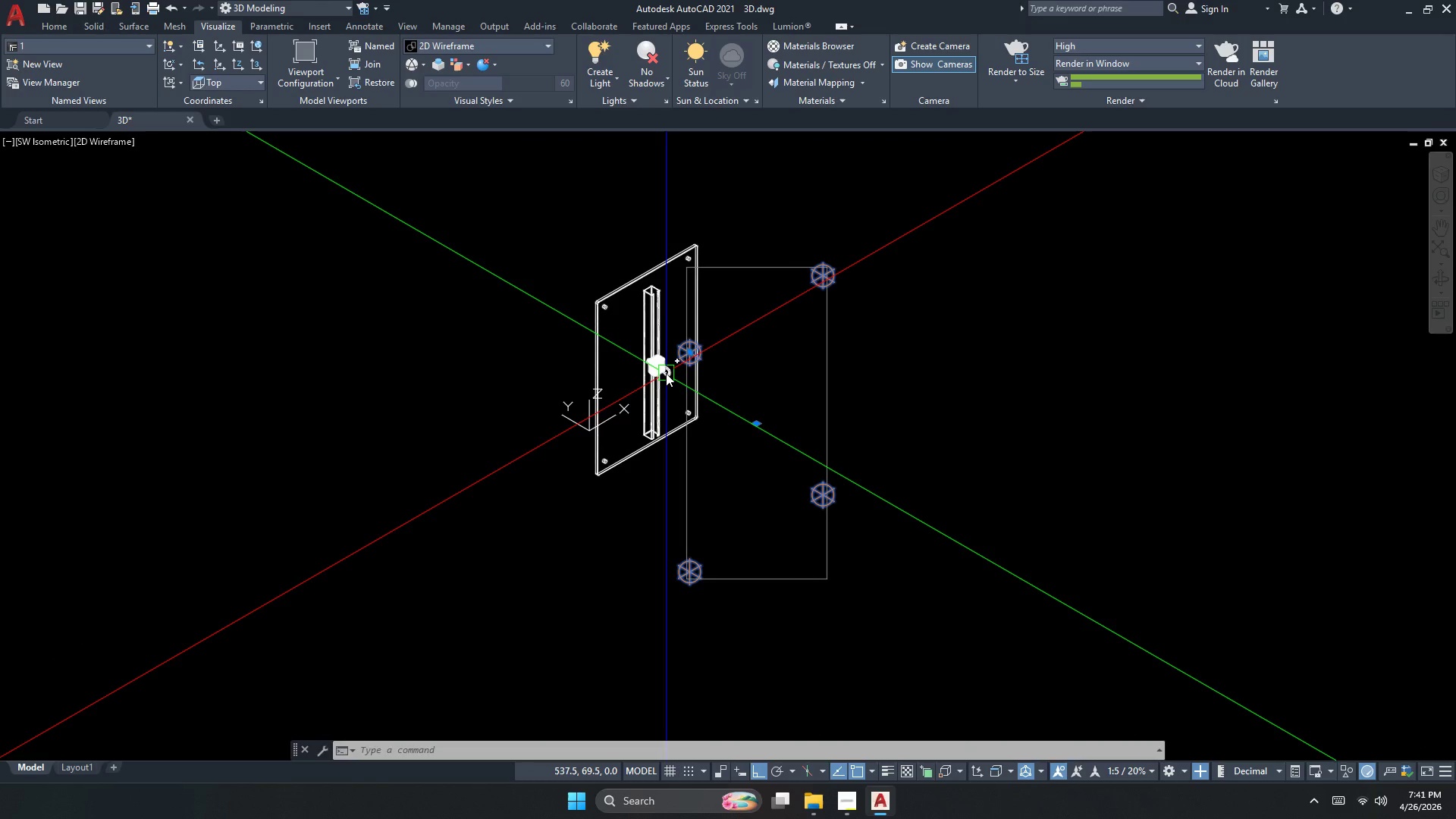 
key(G)
 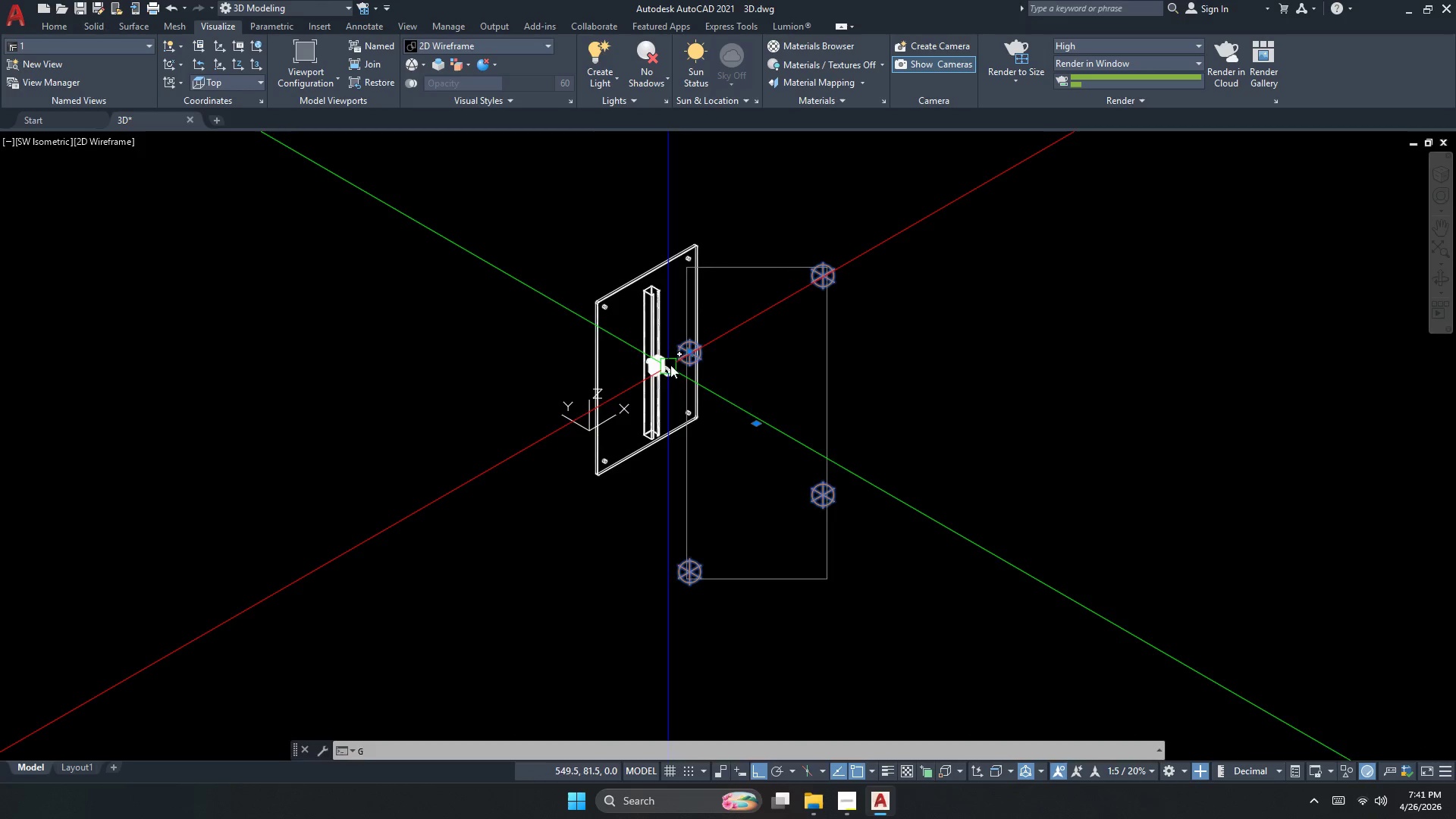 
key(Space)
 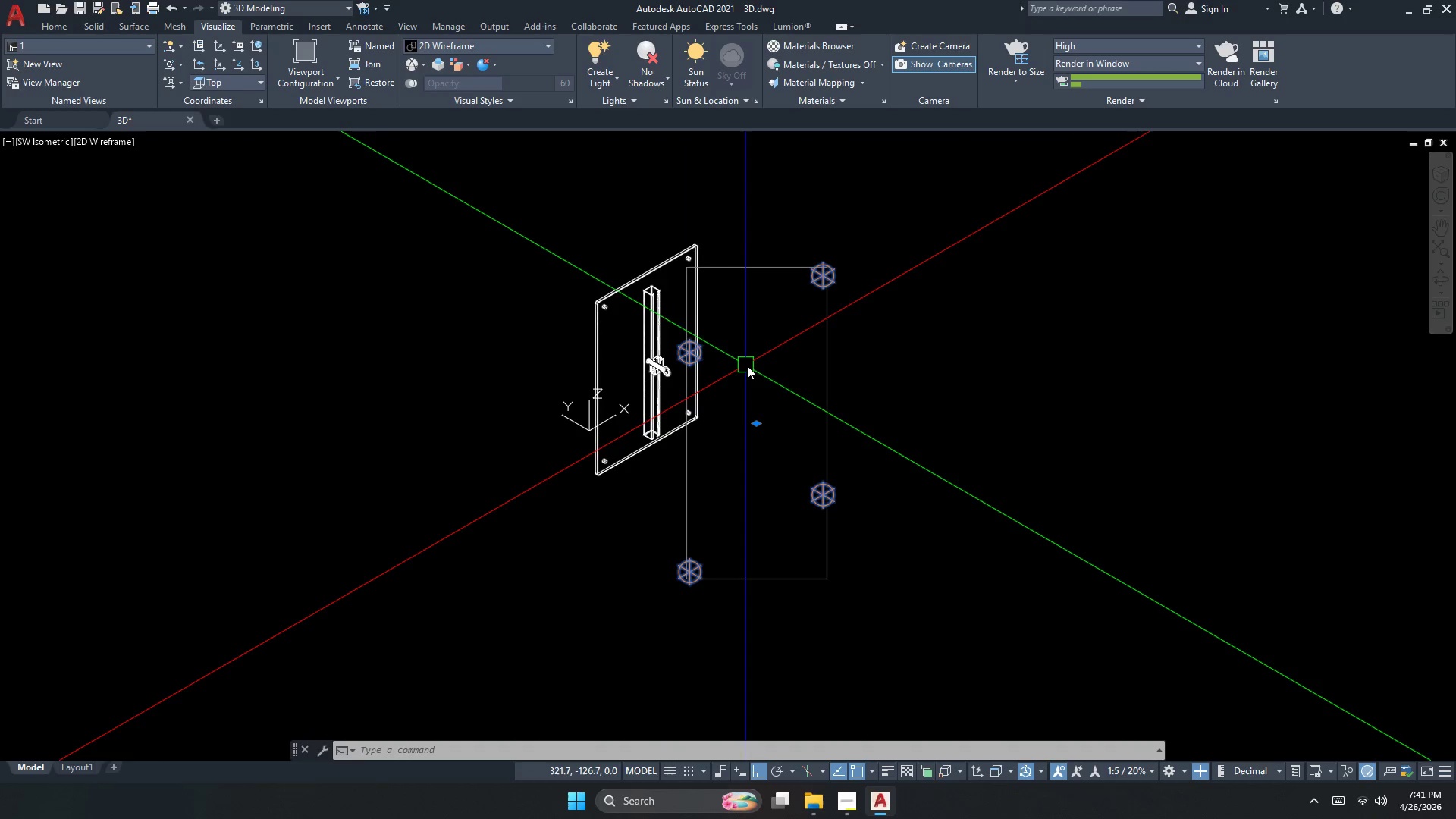 
key(Escape)
 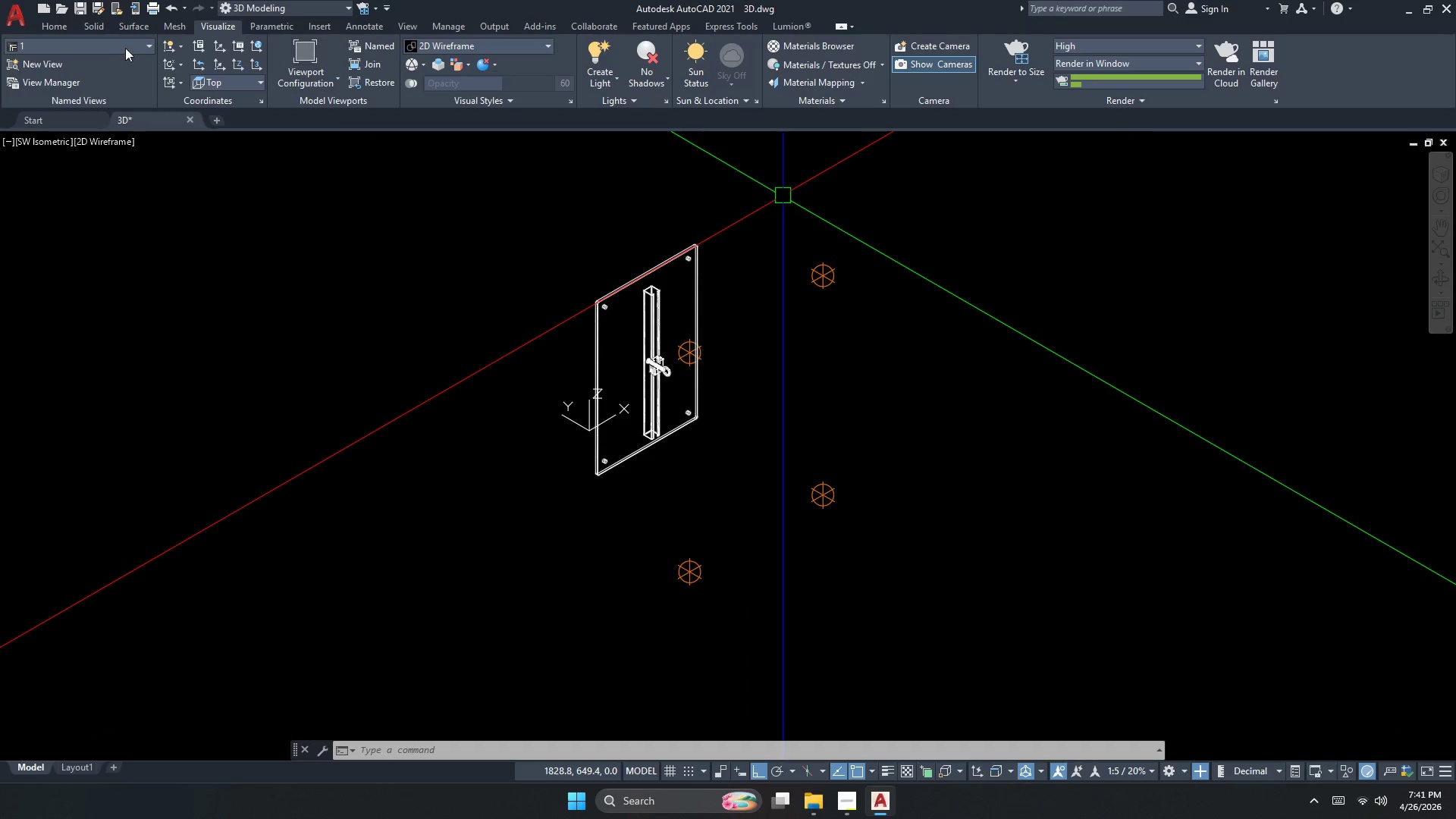 
left_click([71, 43])
 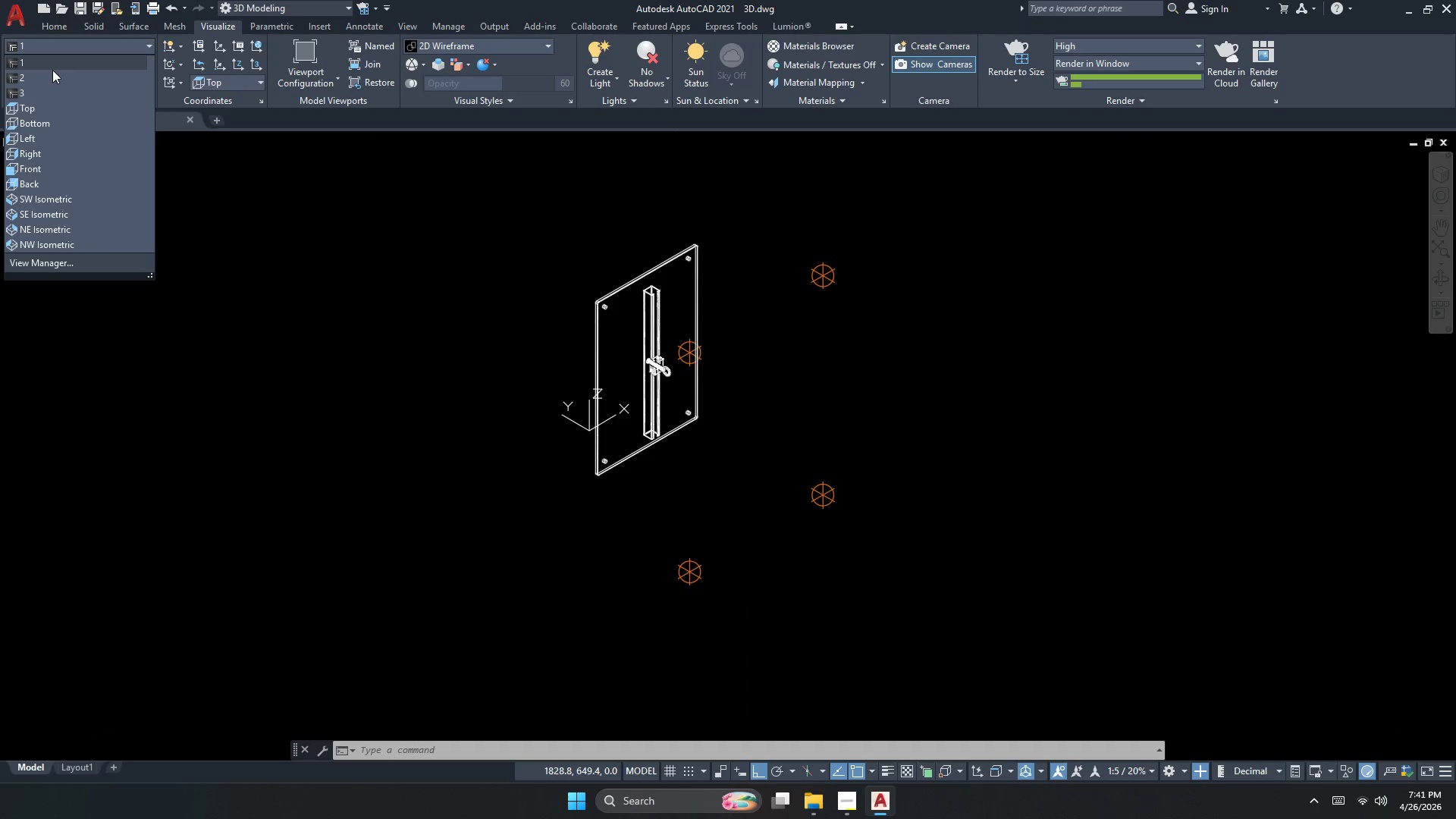 
left_click([55, 62])
 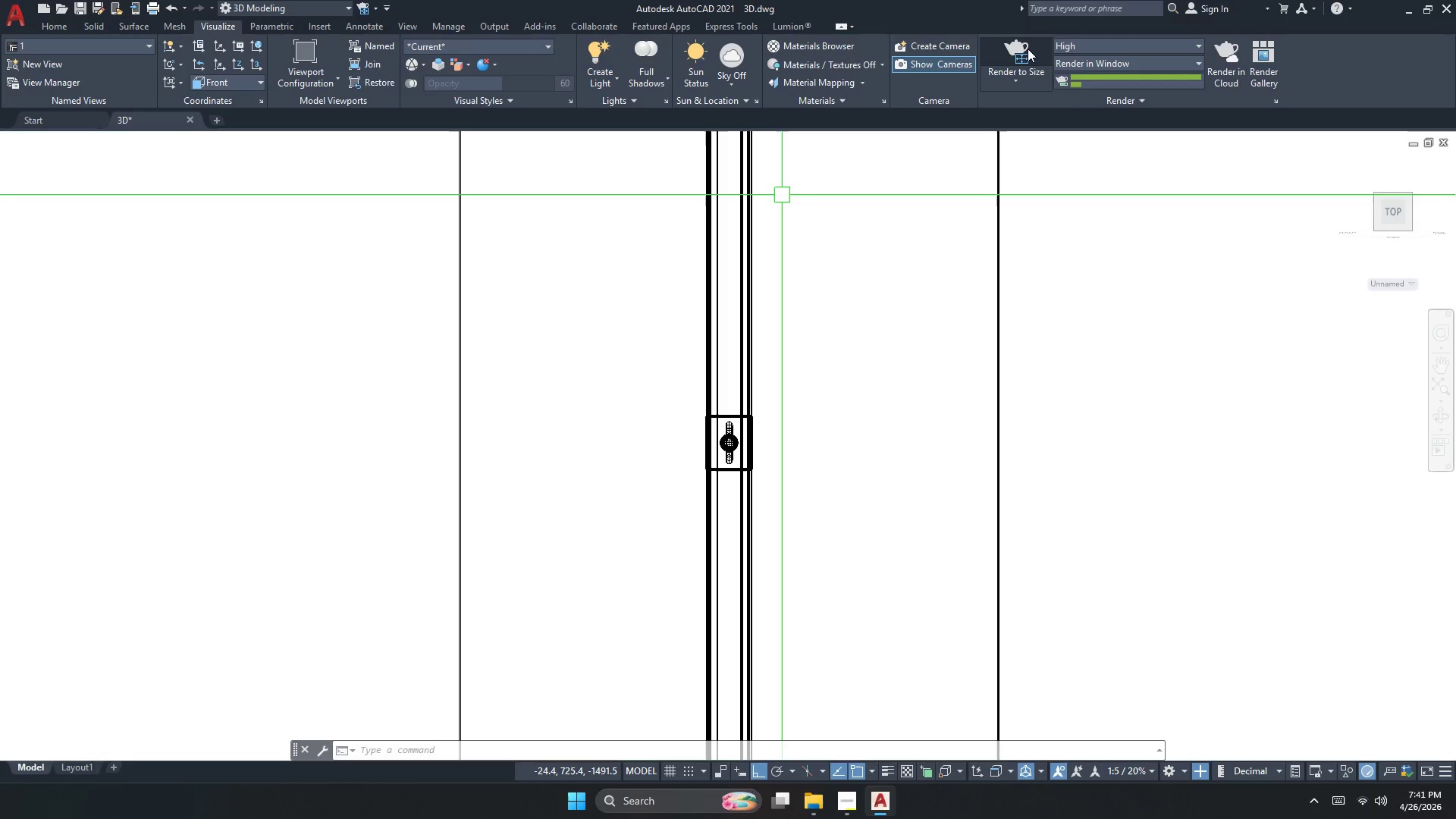 
left_click([1026, 49])
 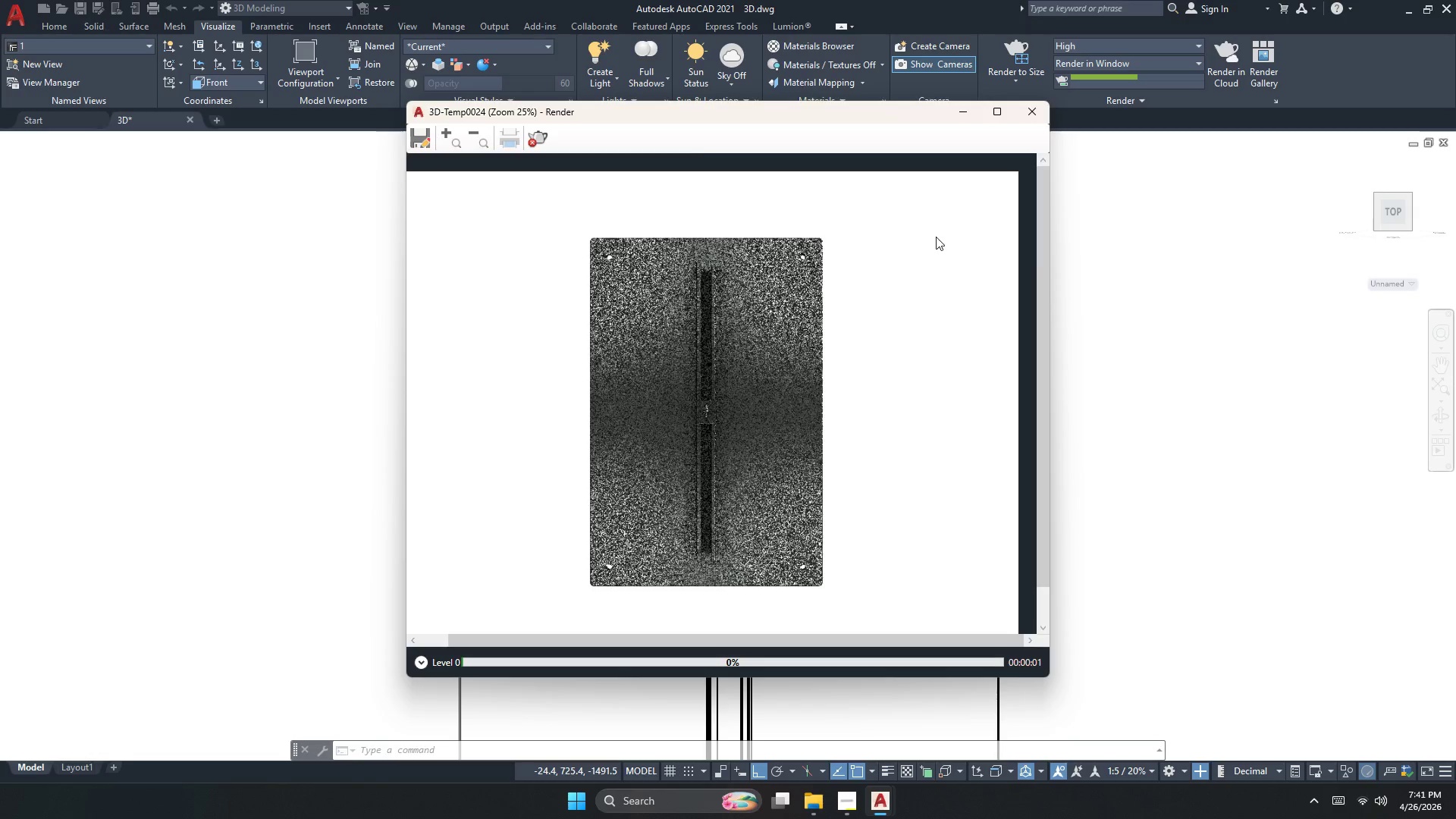 
scroll: coordinate [723, 331], scroll_direction: up, amount: 3.0
 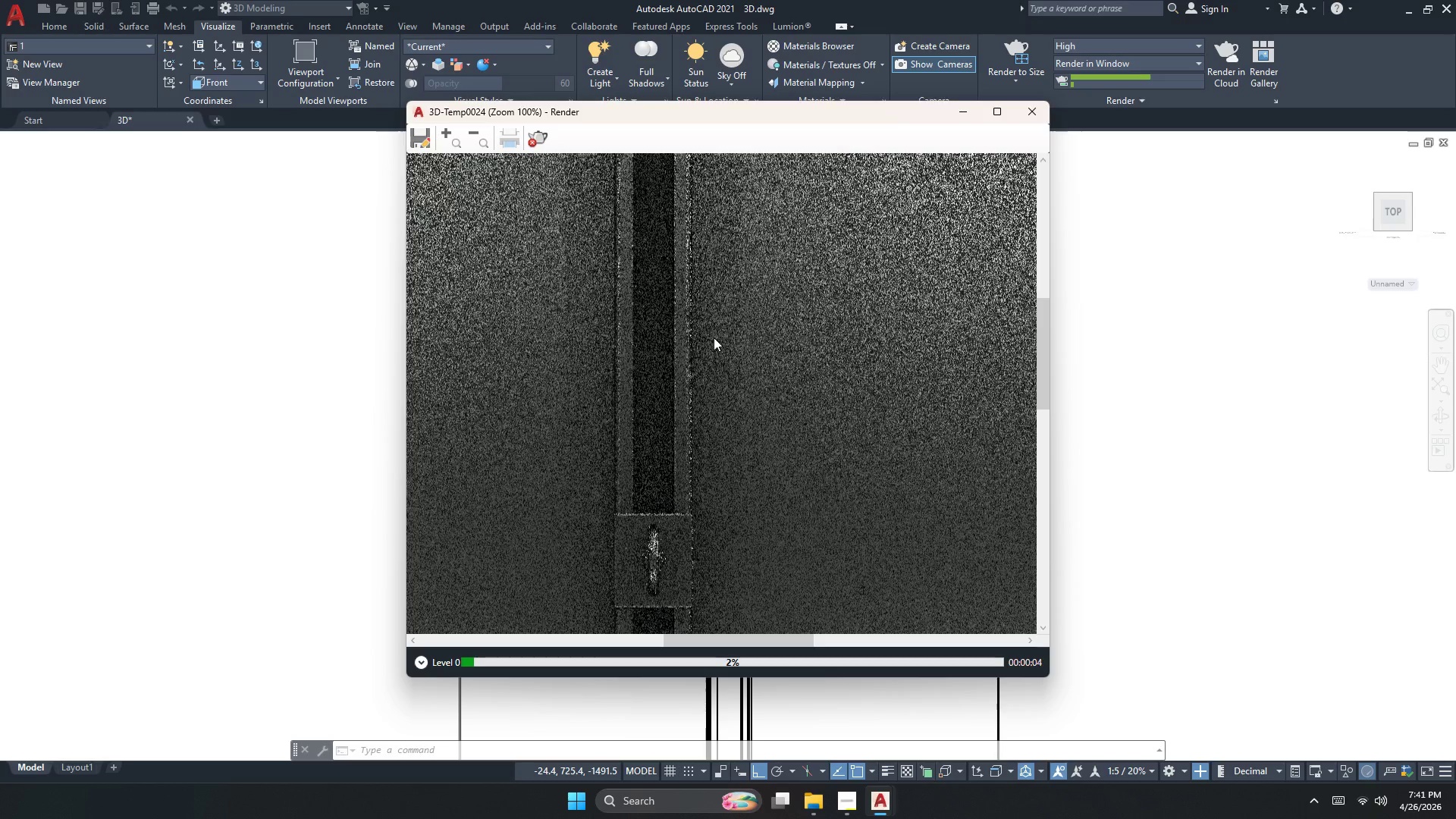 
scroll: coordinate [701, 363], scroll_direction: down, amount: 2.0
 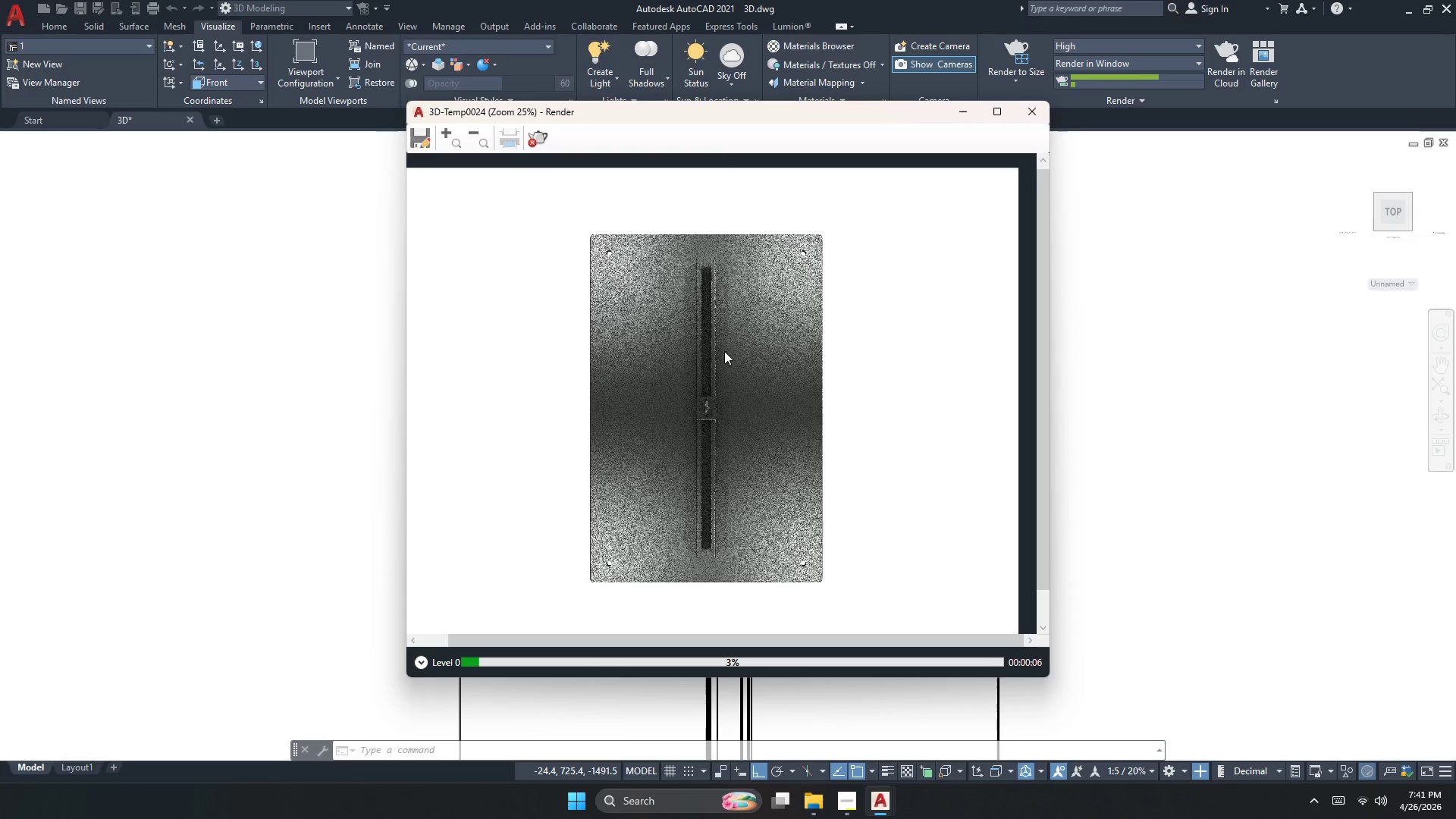 
scroll: coordinate [725, 348], scroll_direction: none, amount: 0.0
 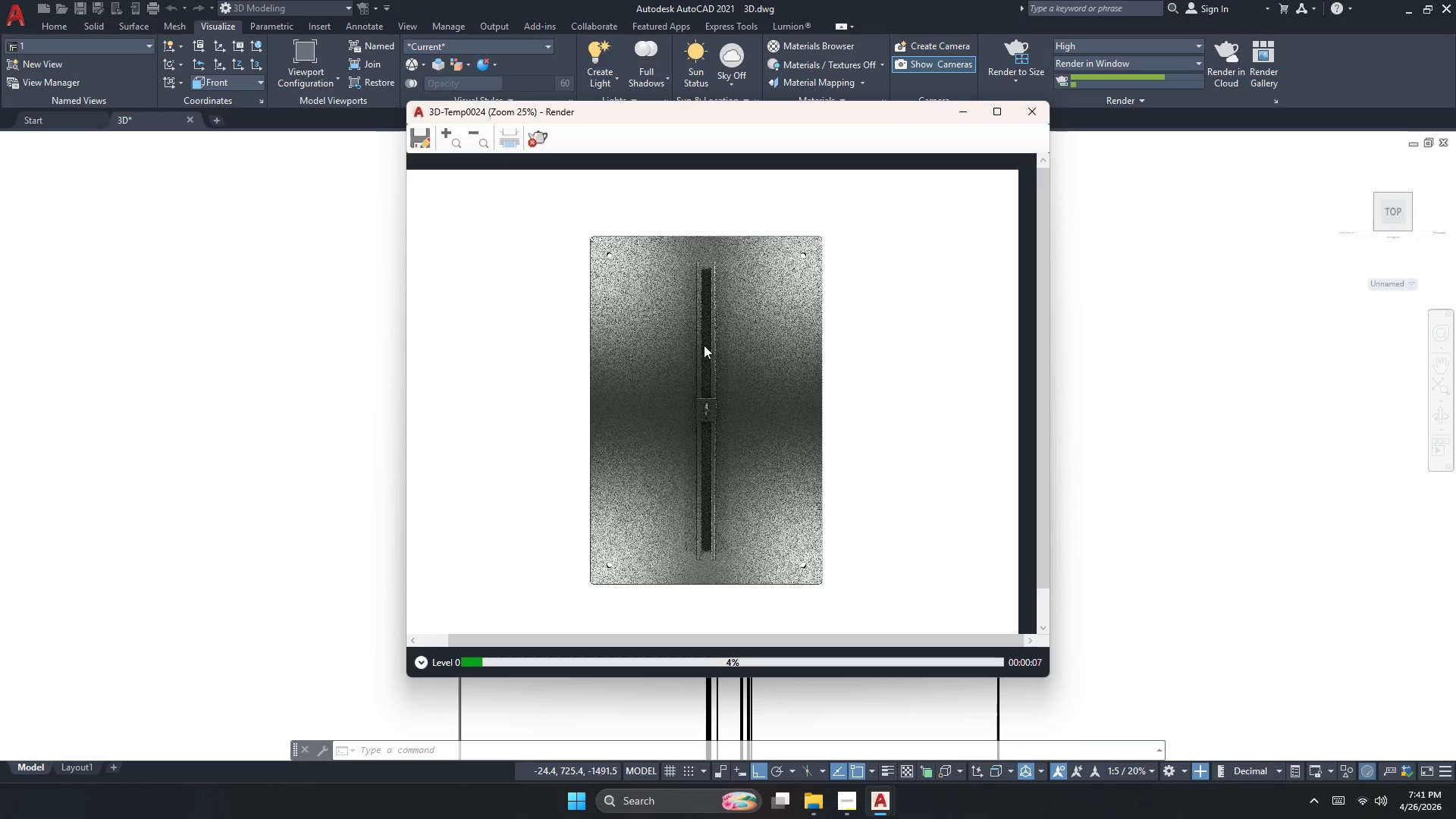 
scroll: coordinate [642, 276], scroll_direction: down, amount: 1.0
 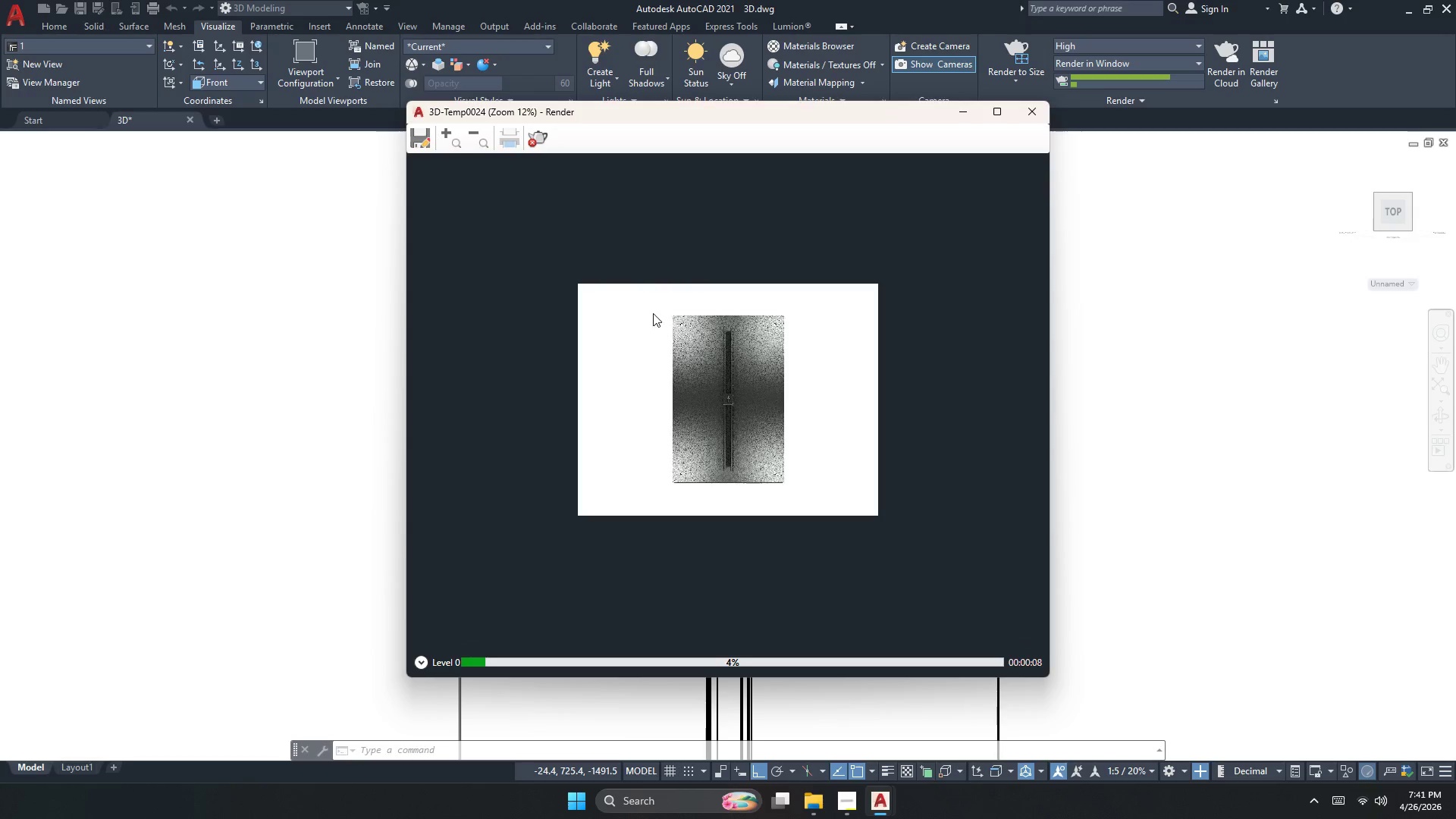 
scroll: coordinate [710, 340], scroll_direction: up, amount: 2.0
 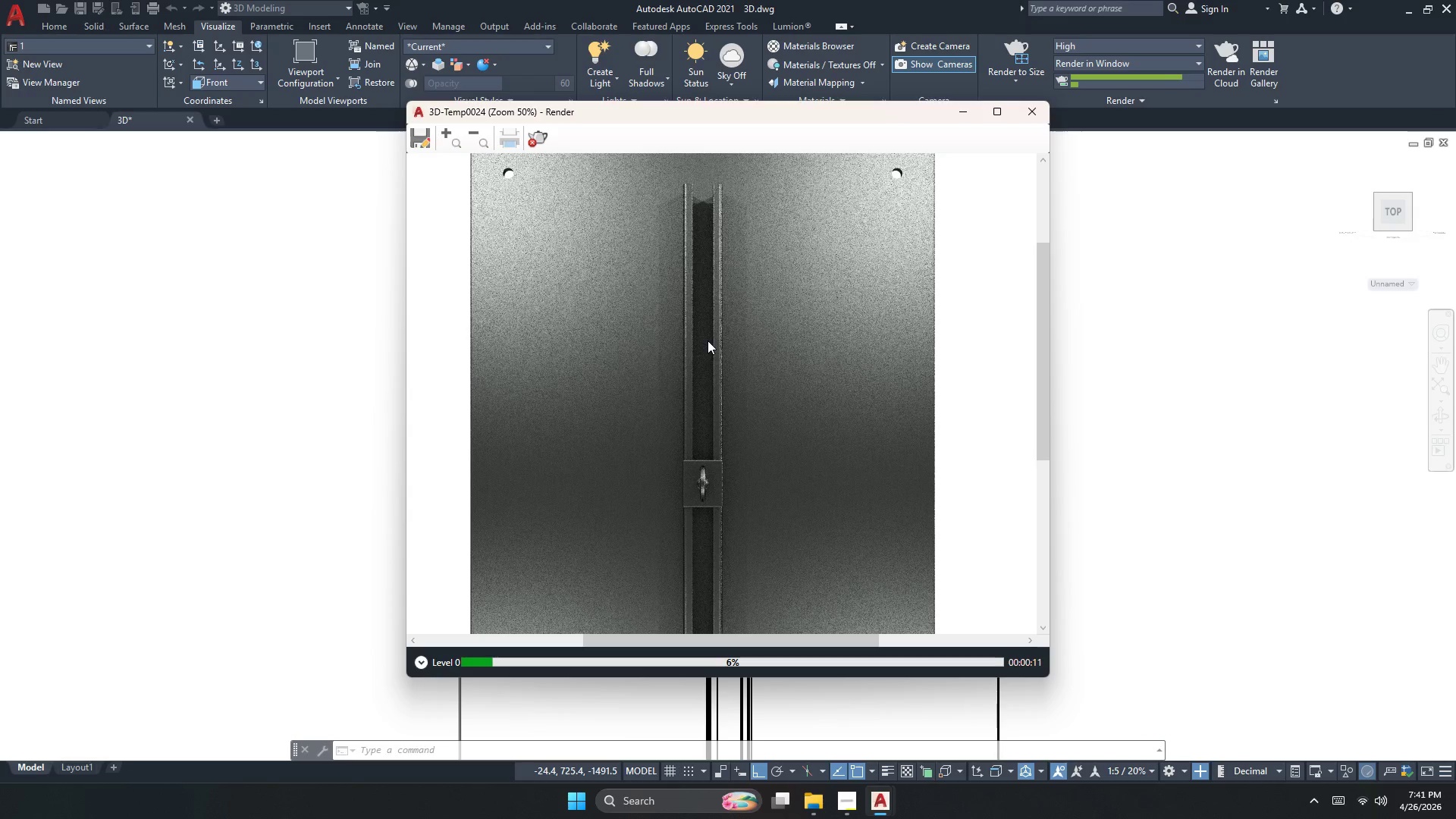 
scroll: coordinate [698, 344], scroll_direction: down, amount: 1.0
 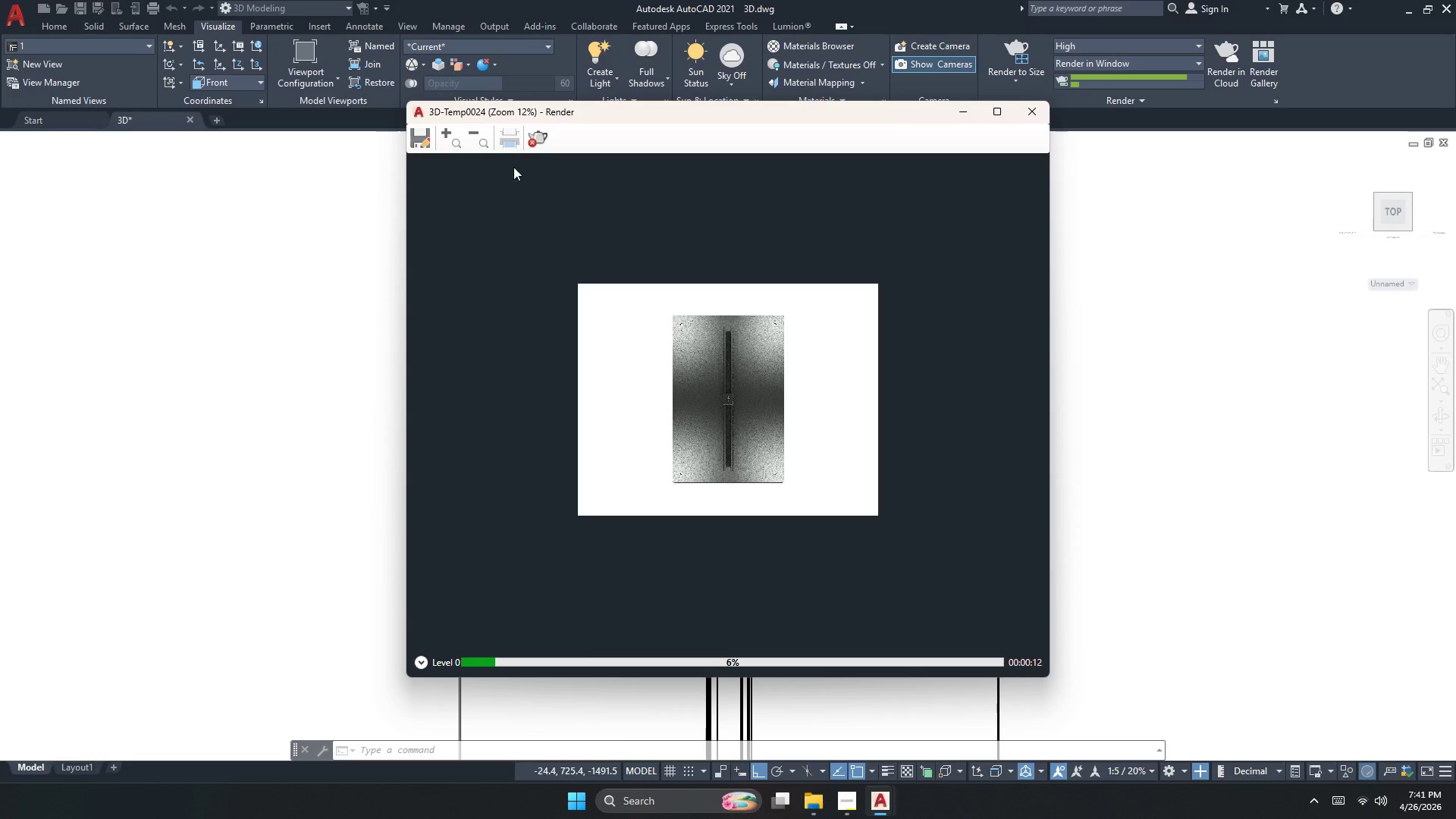 
left_click([535, 141])
 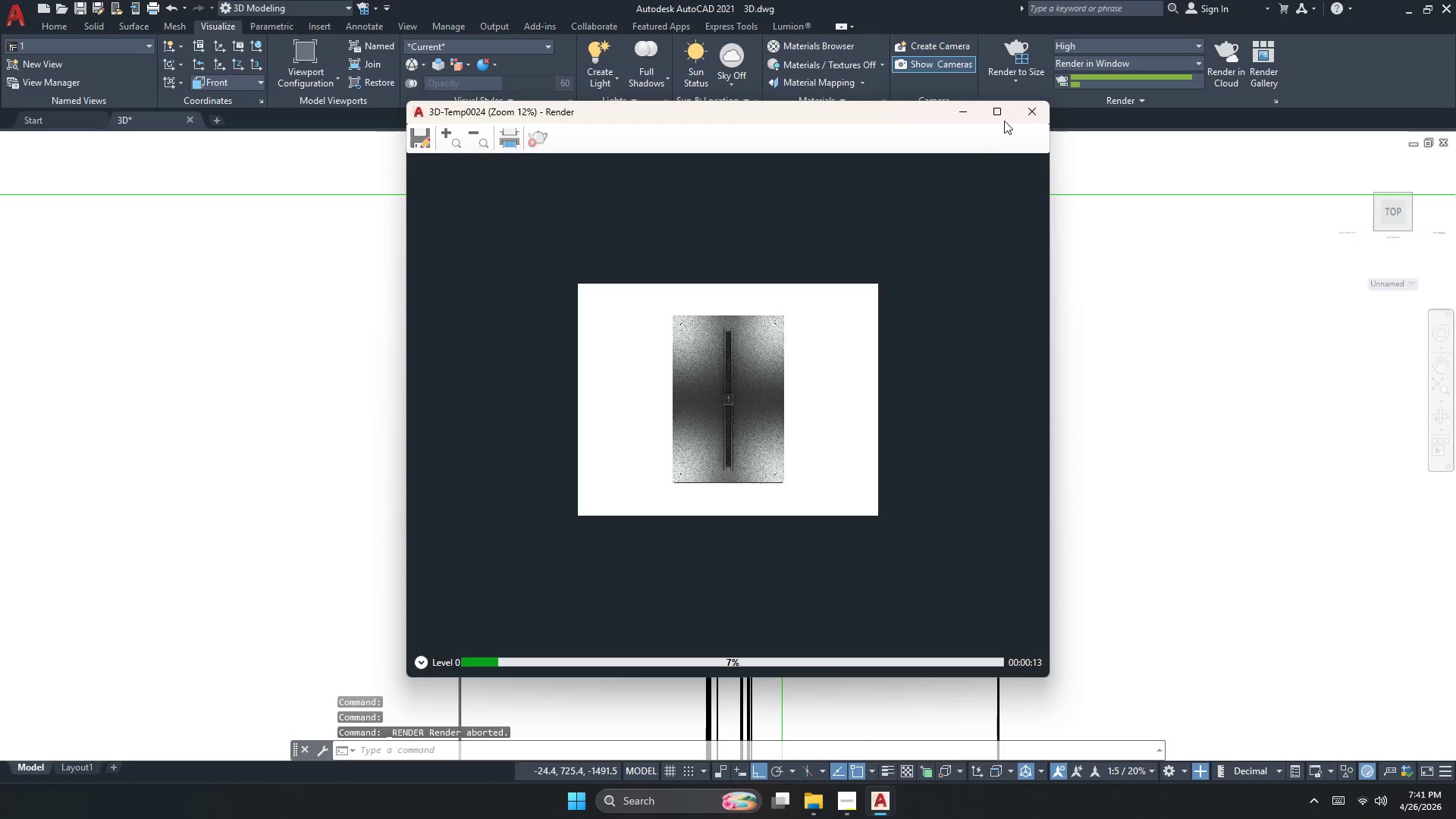 
left_click([1025, 111])
 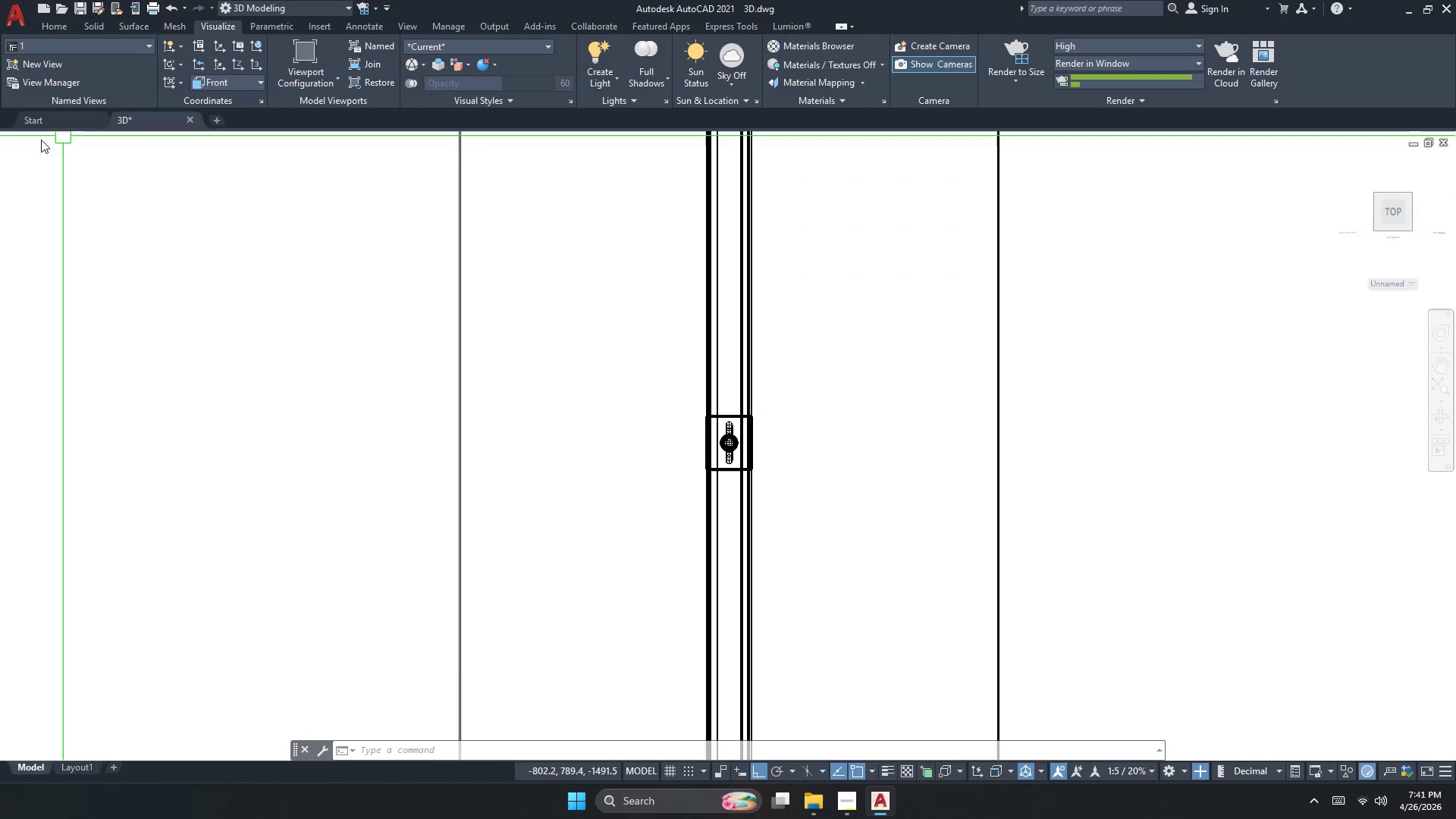 
left_click([66, 142])
 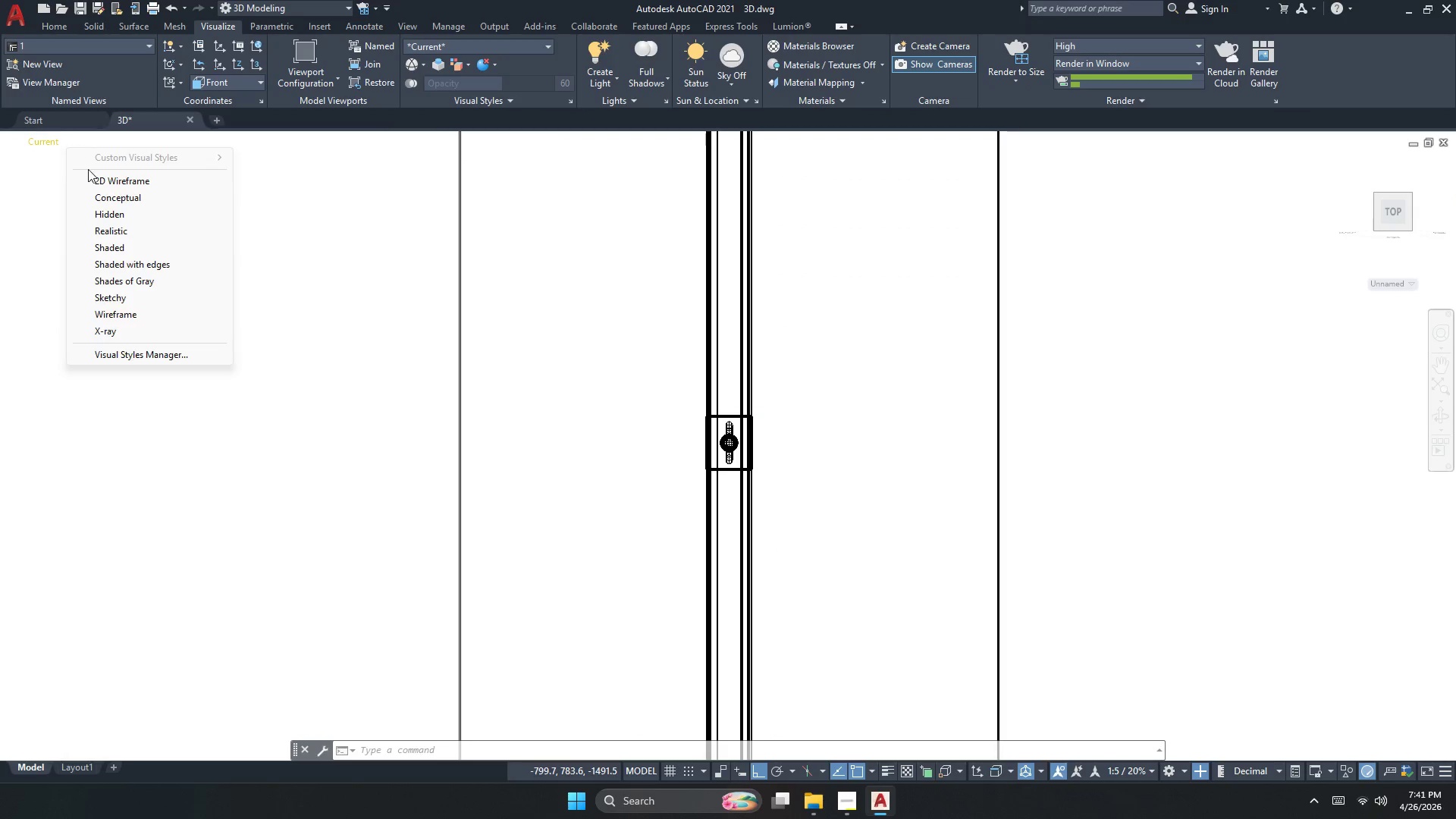 
left_click([96, 177])
 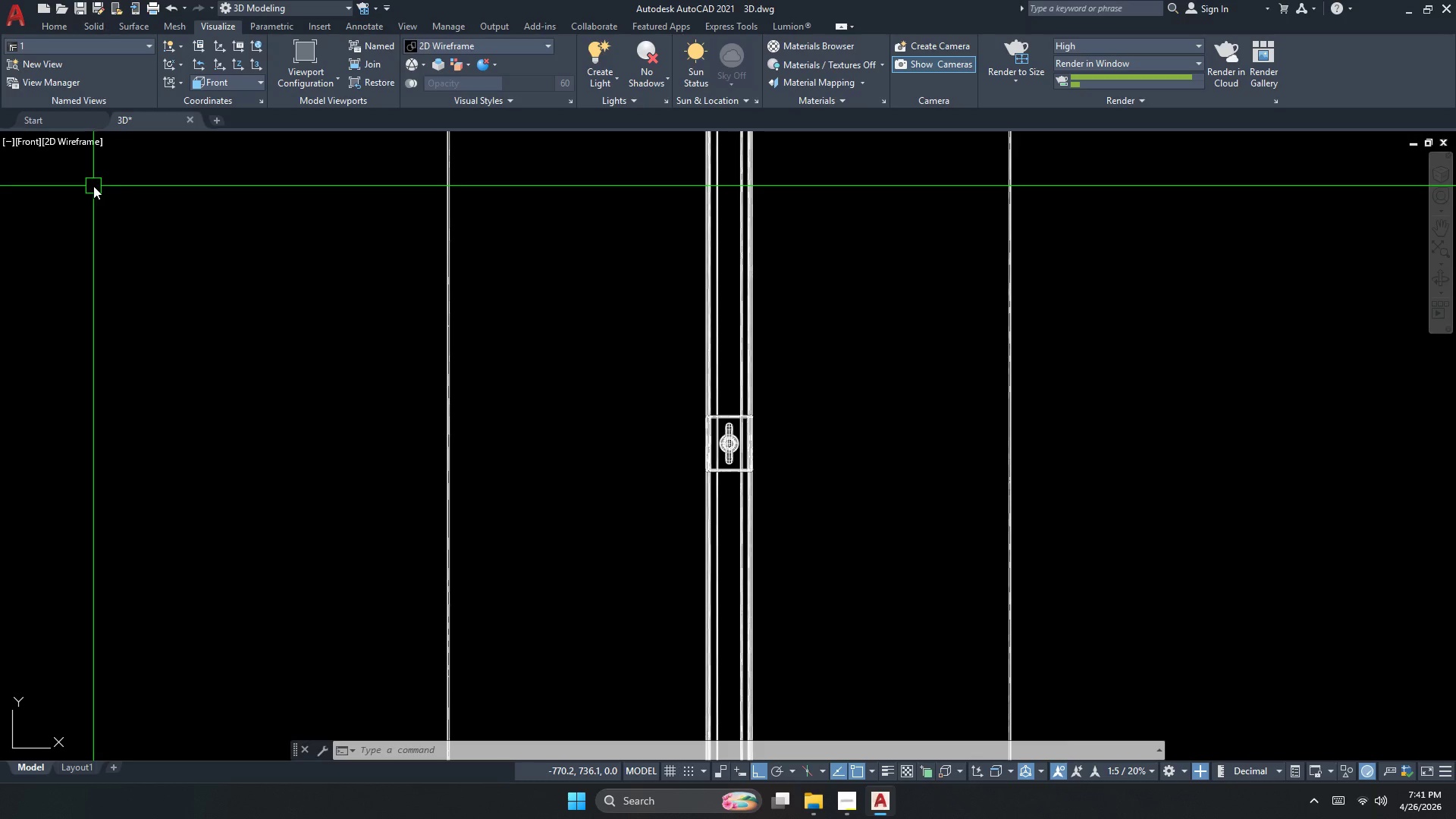 
scroll: coordinate [212, 220], scroll_direction: down, amount: 3.0
 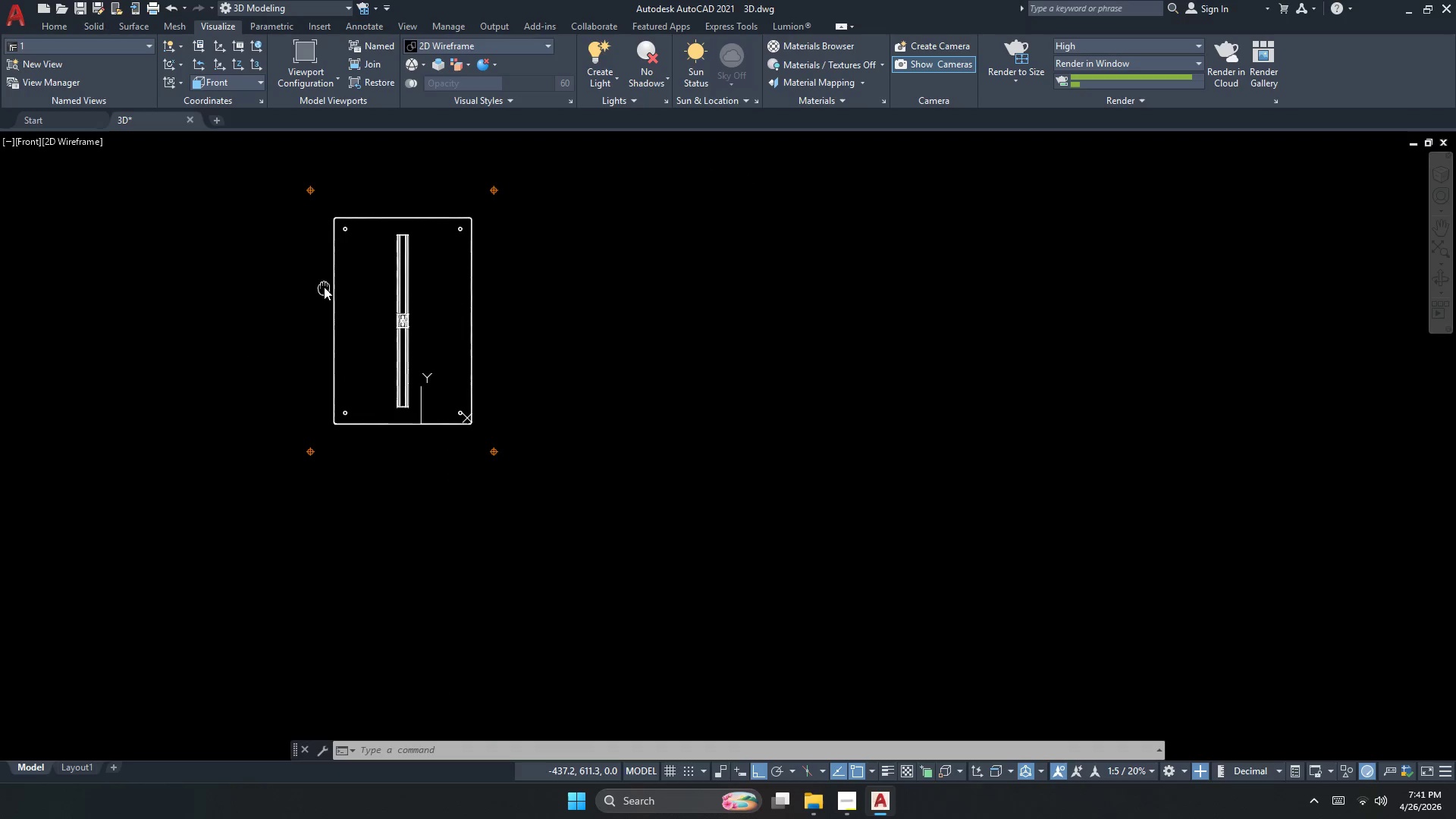 
key(Escape)
 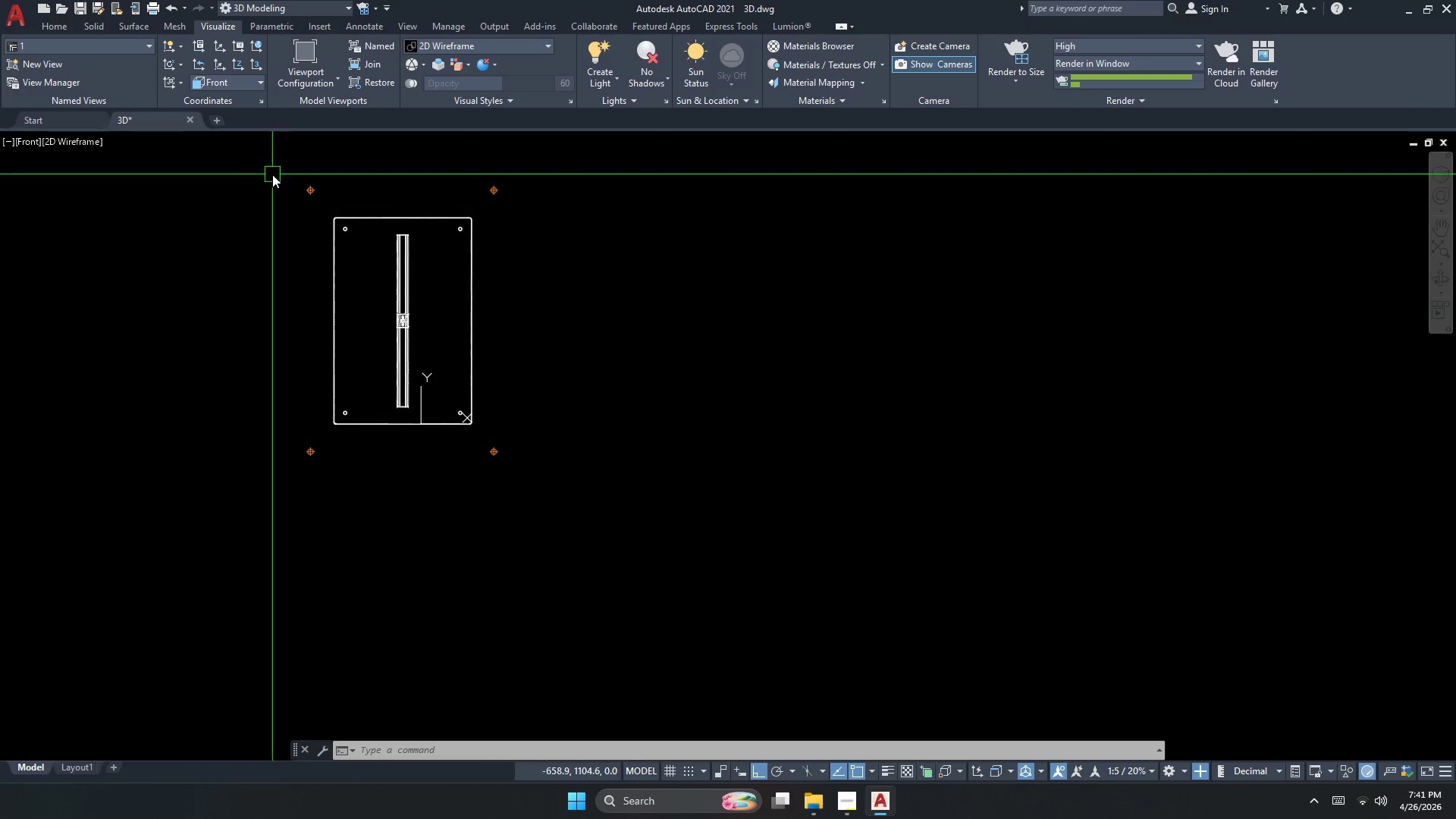 
left_click_drag(start_coordinate=[274, 173], to_coordinate=[298, 212])
 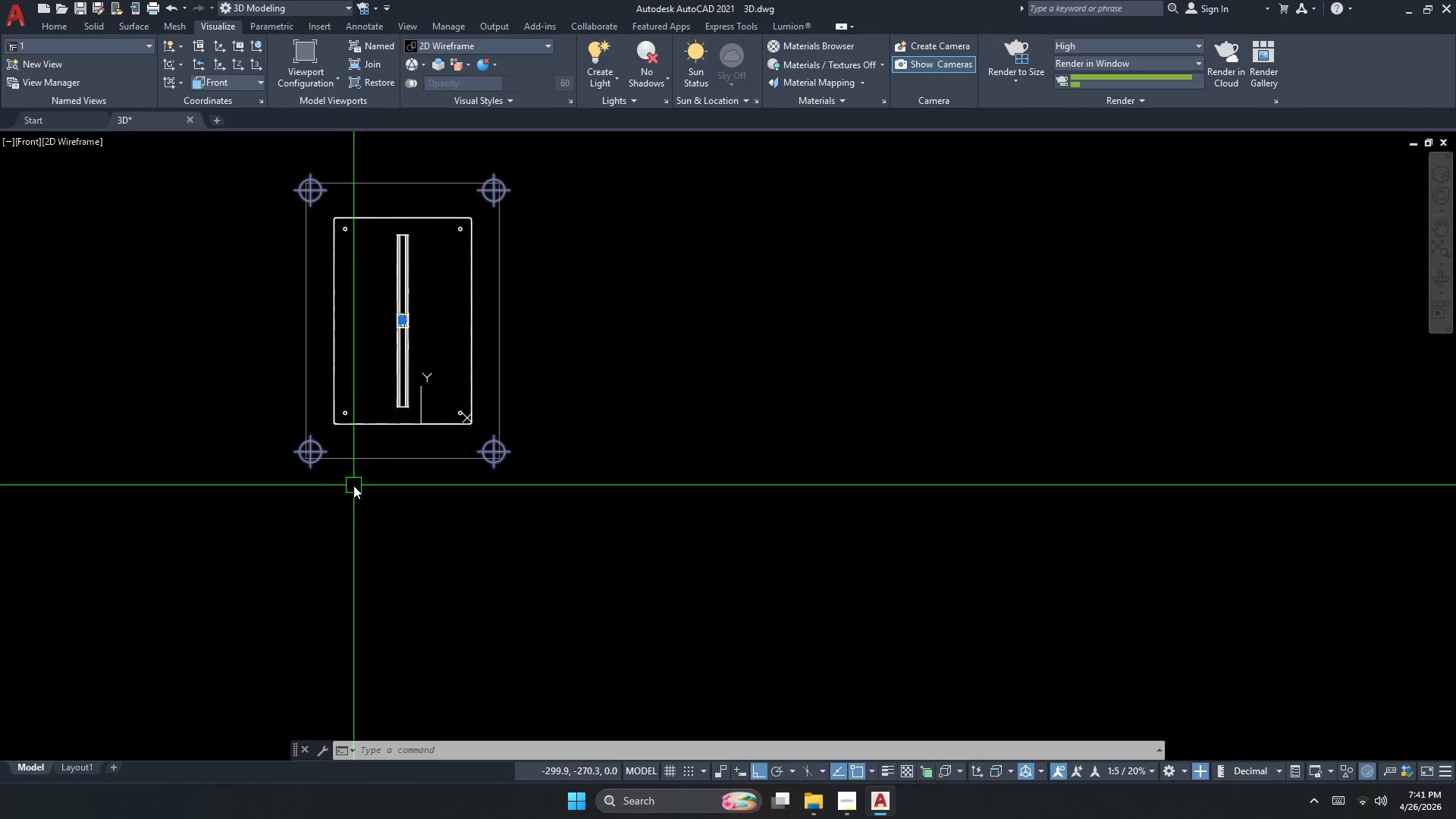 
key(Escape)
 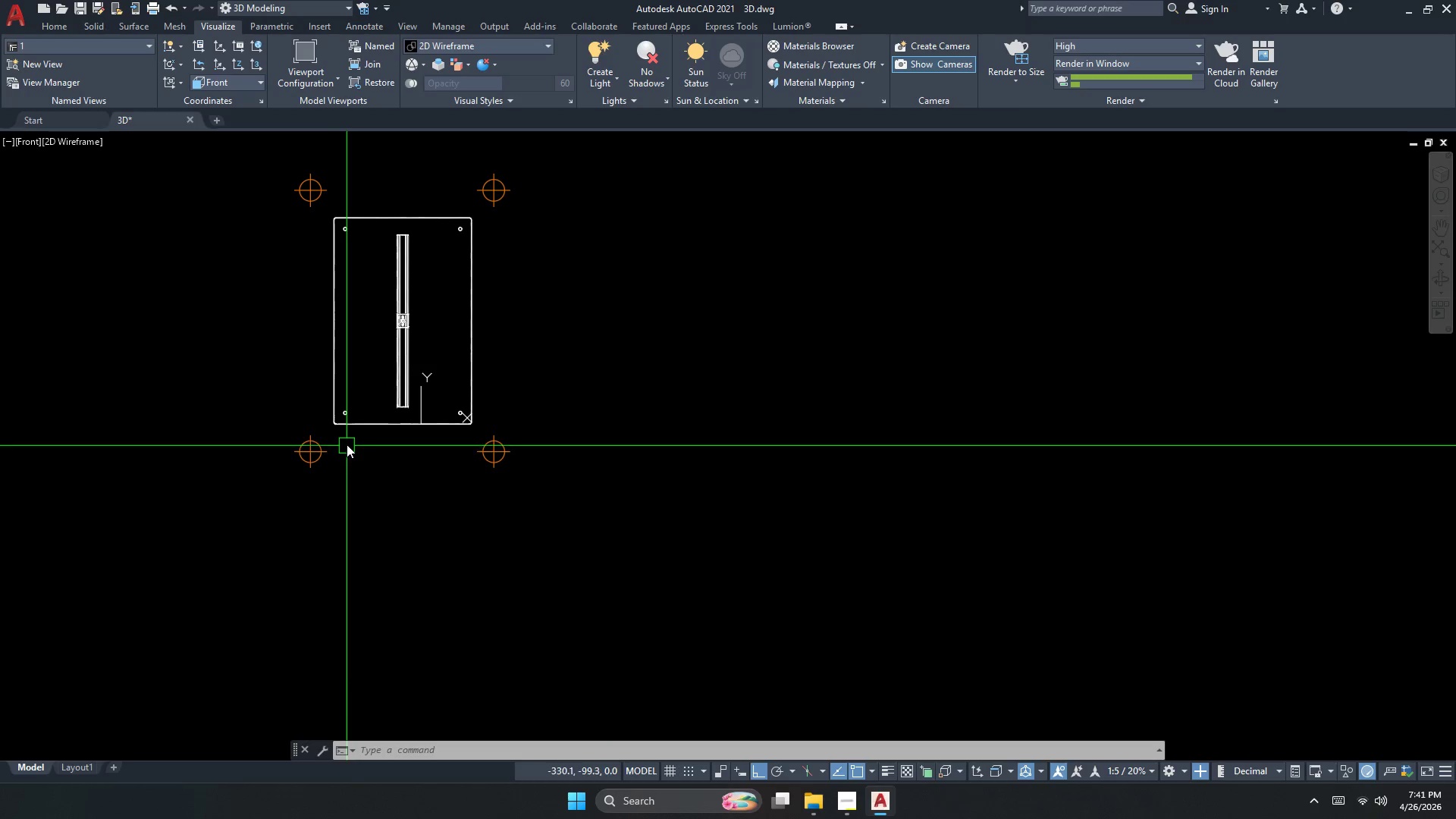 
key(Control+ControlLeft)
 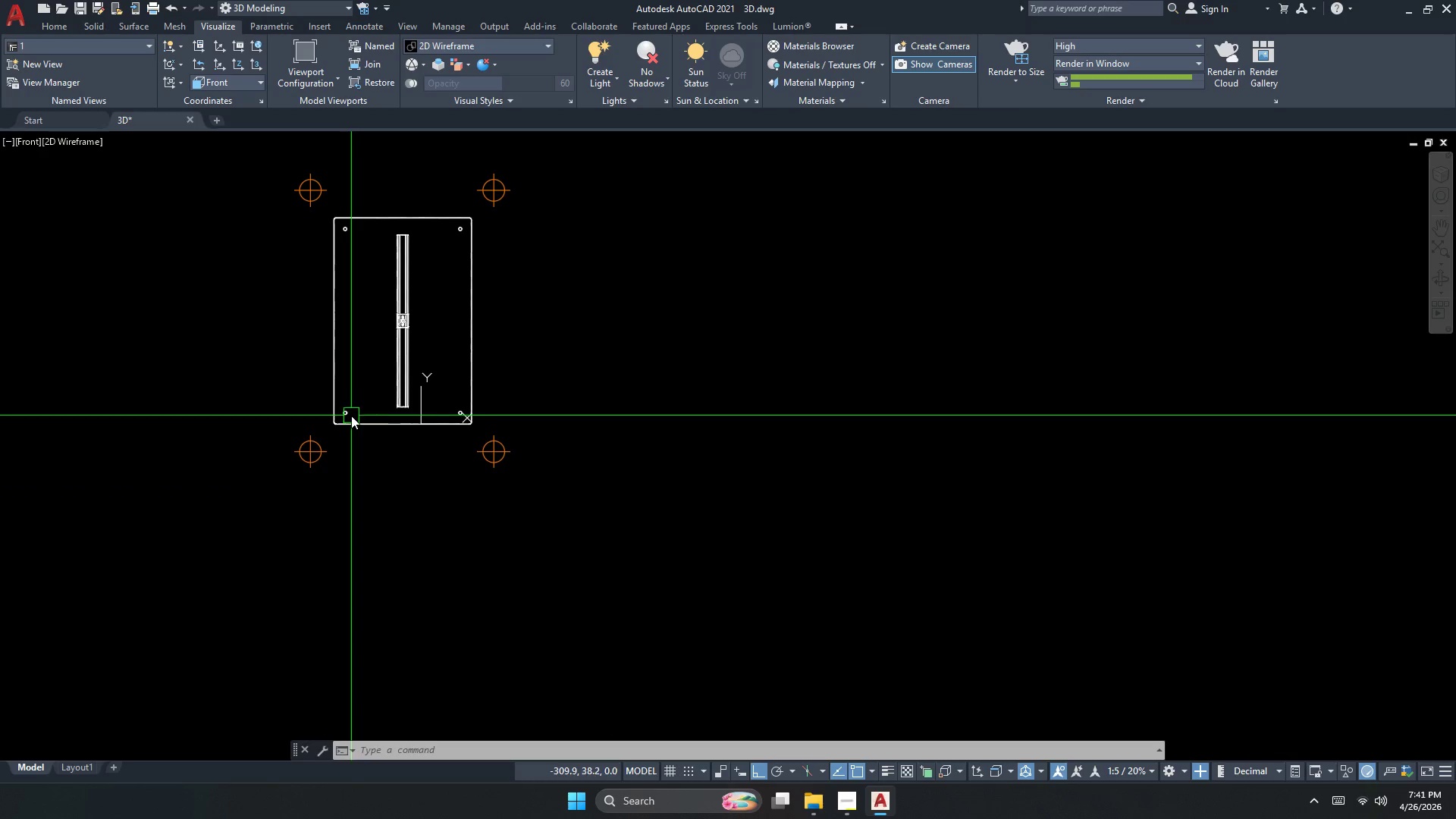 
key(Control+H)
 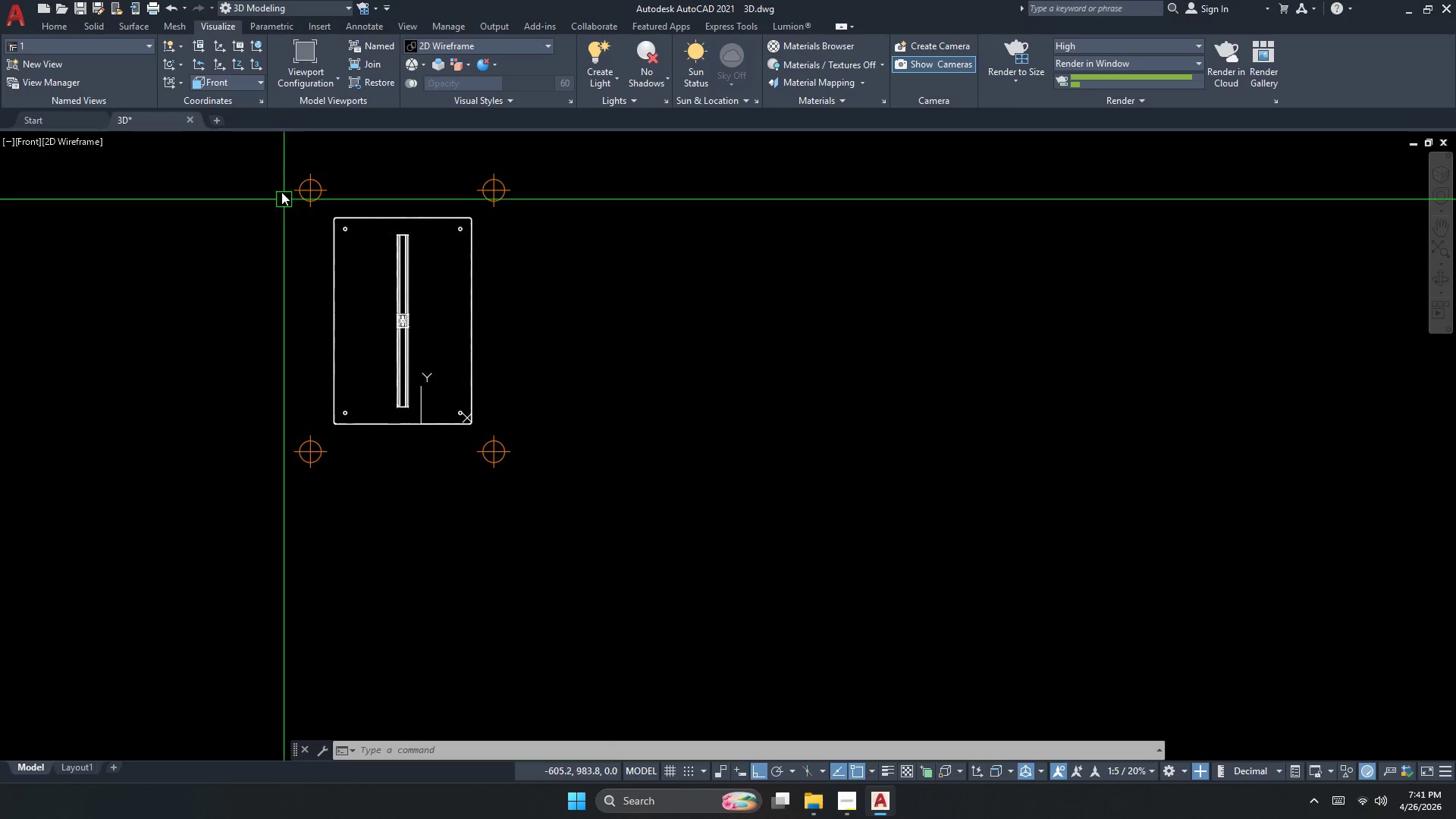 
left_click_drag(start_coordinate=[278, 167], to_coordinate=[284, 174])
 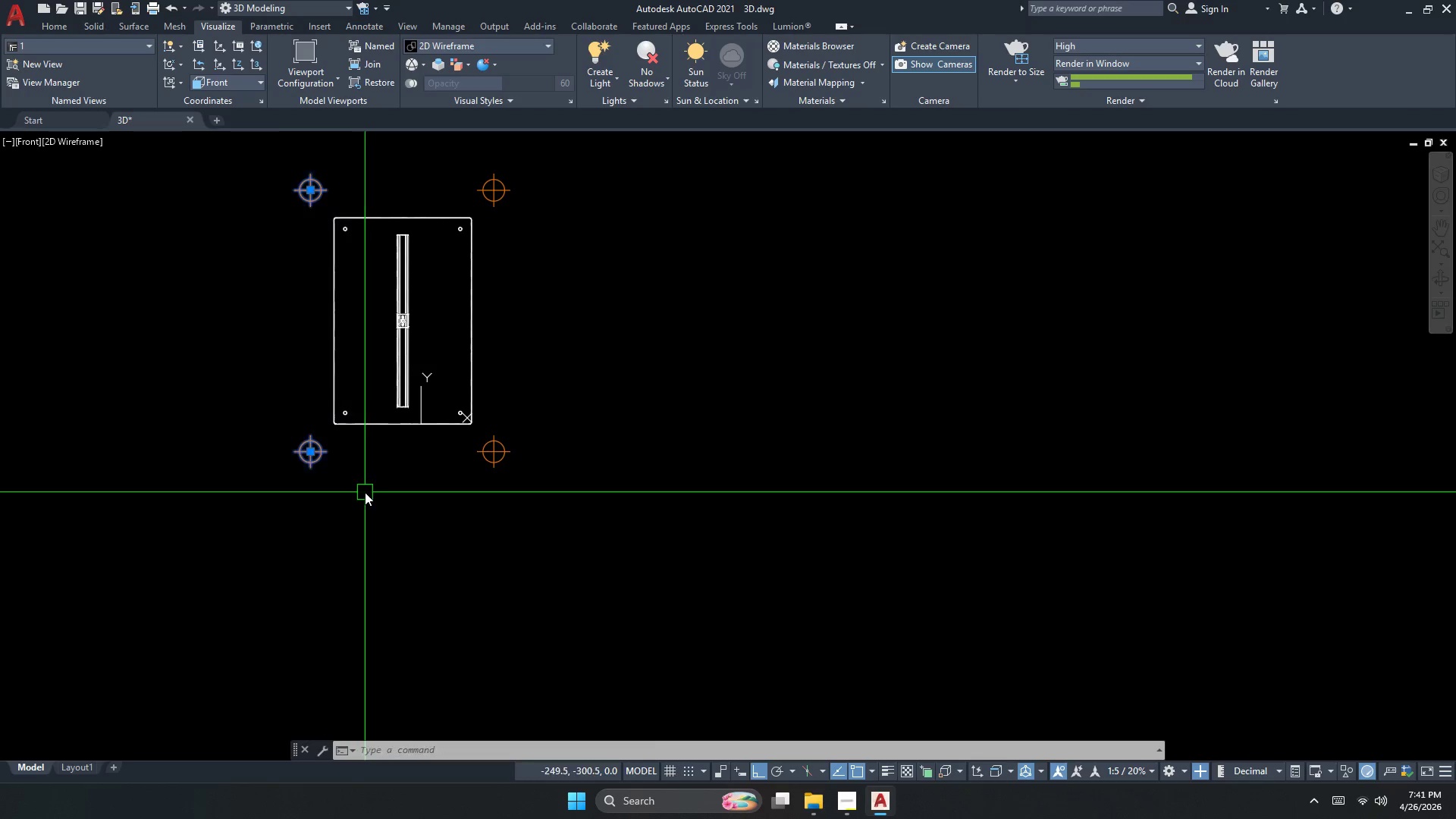 
type(mn)
key(Escape)
key(Escape)
type(m 200)
key(NumpadEnter)
 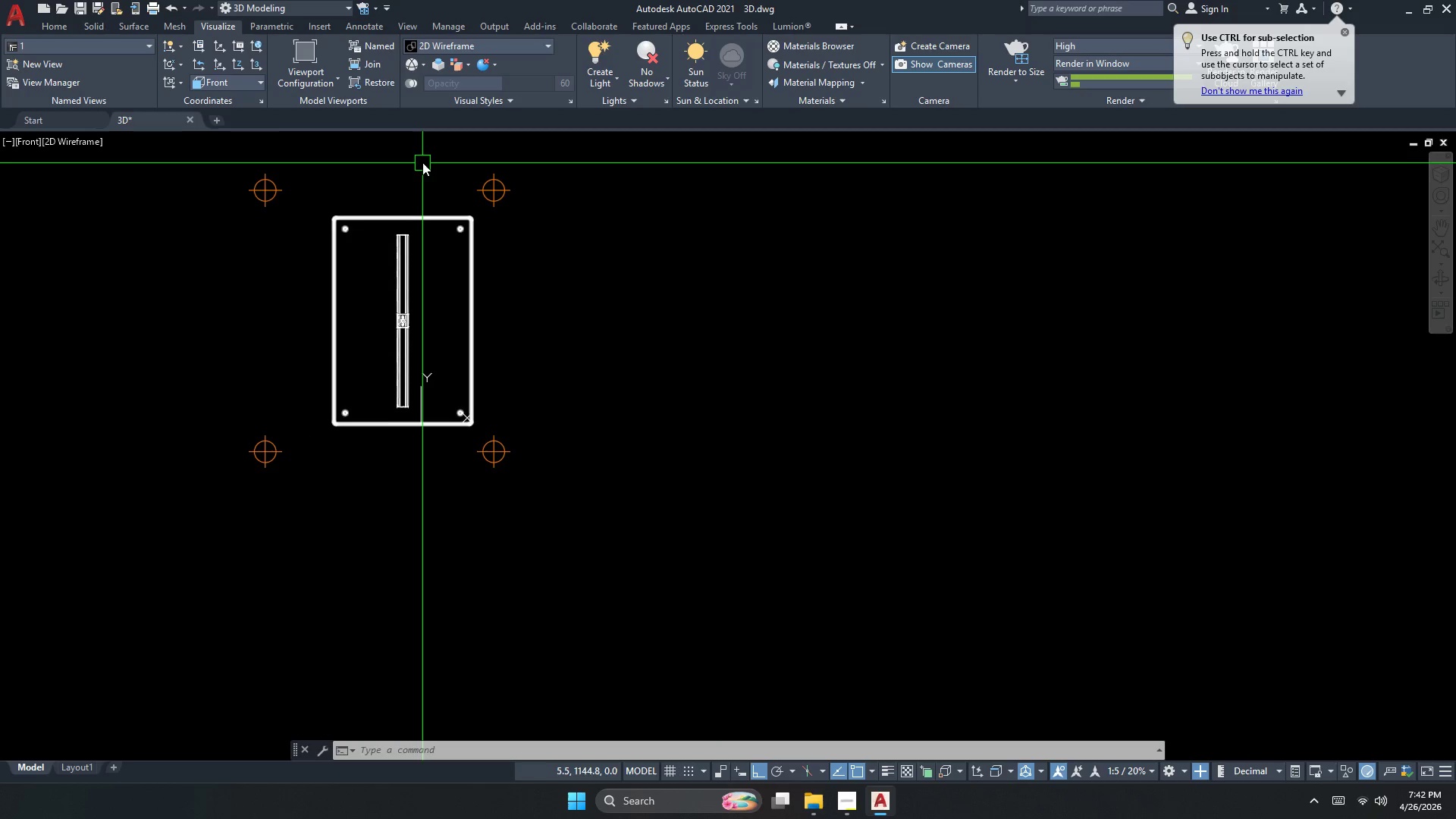 
key(Escape)
 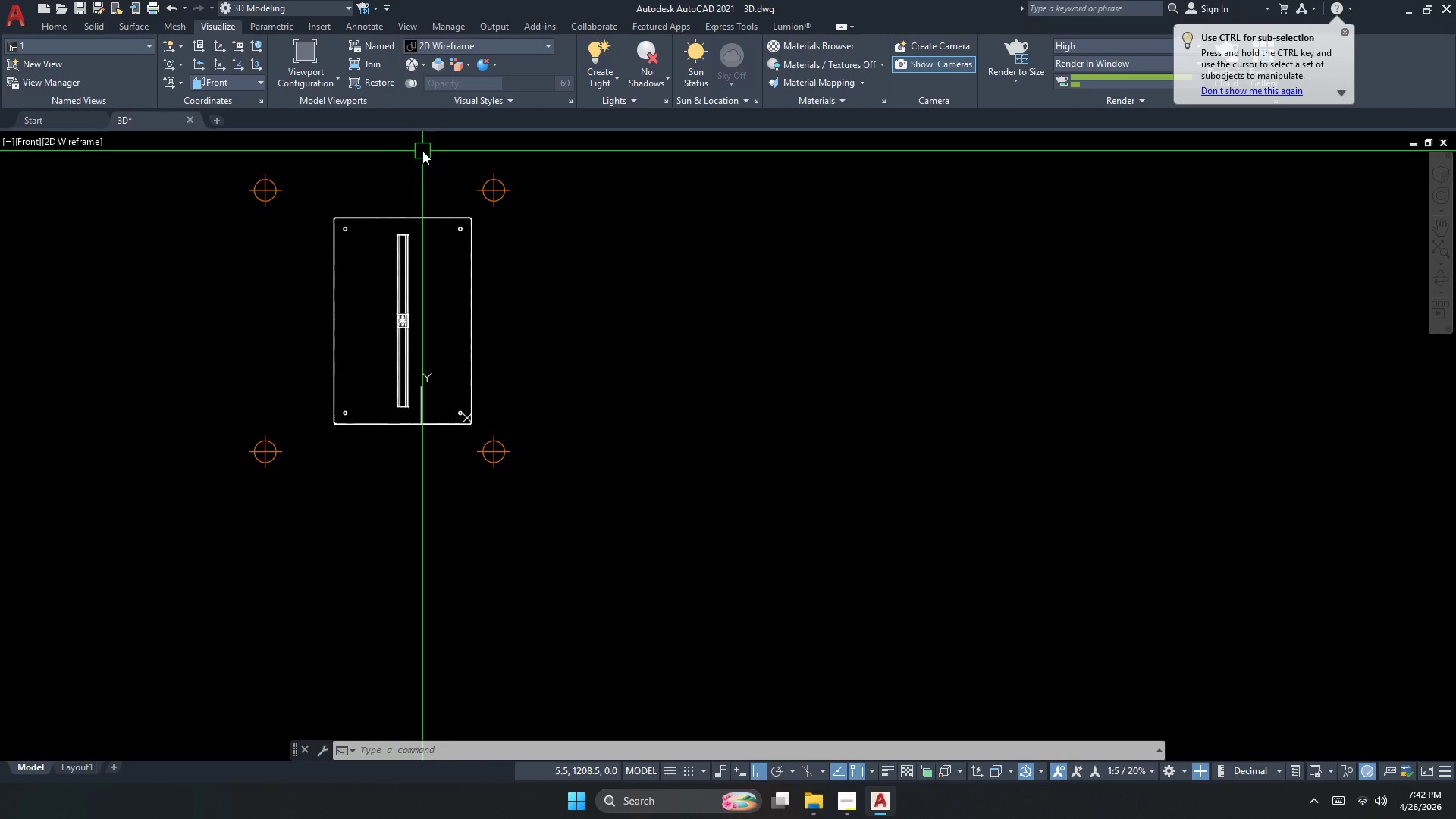 
left_click_drag(start_coordinate=[422, 151], to_coordinate=[450, 185])
 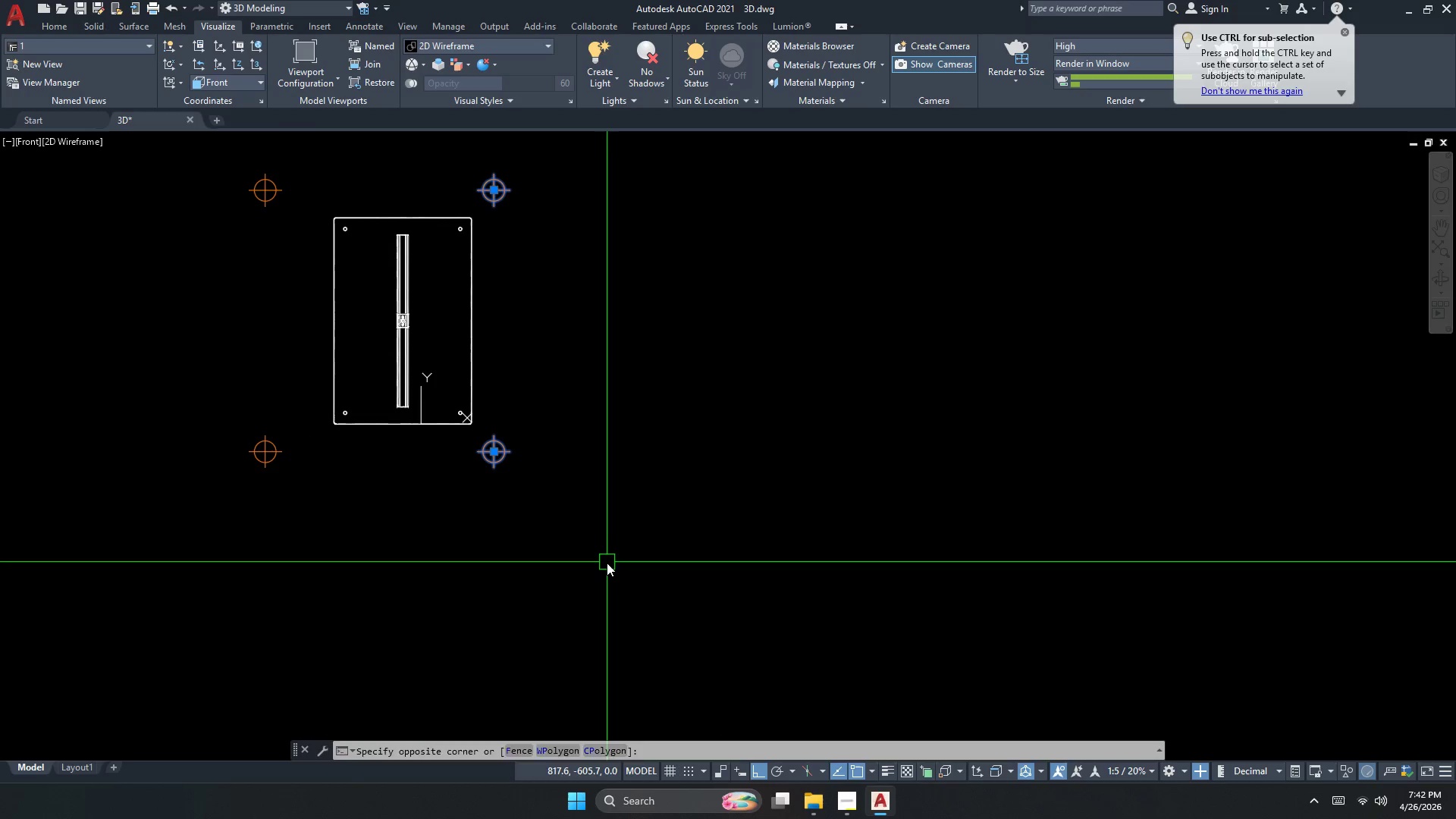 
key(M)
 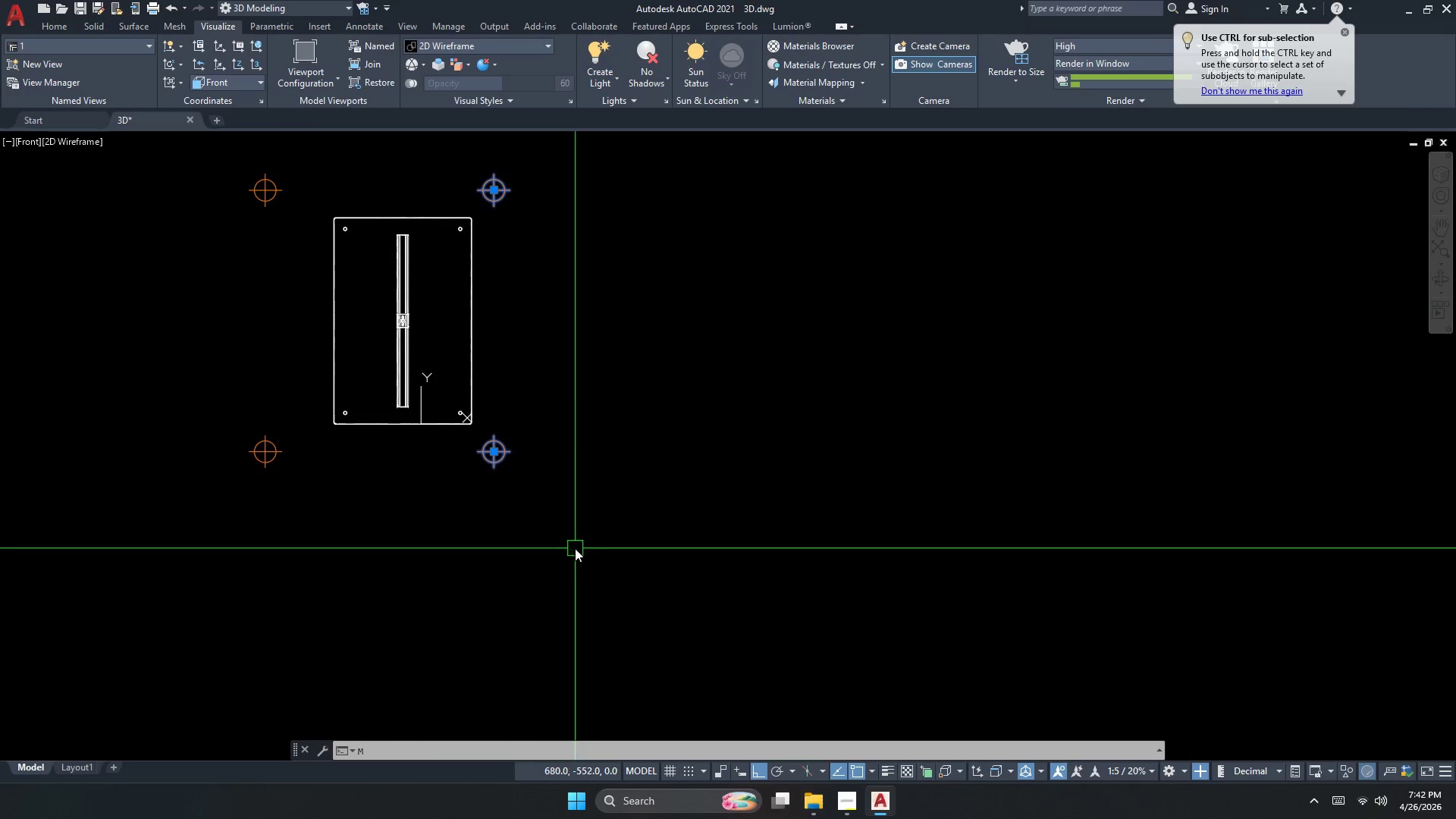 
key(Space)
 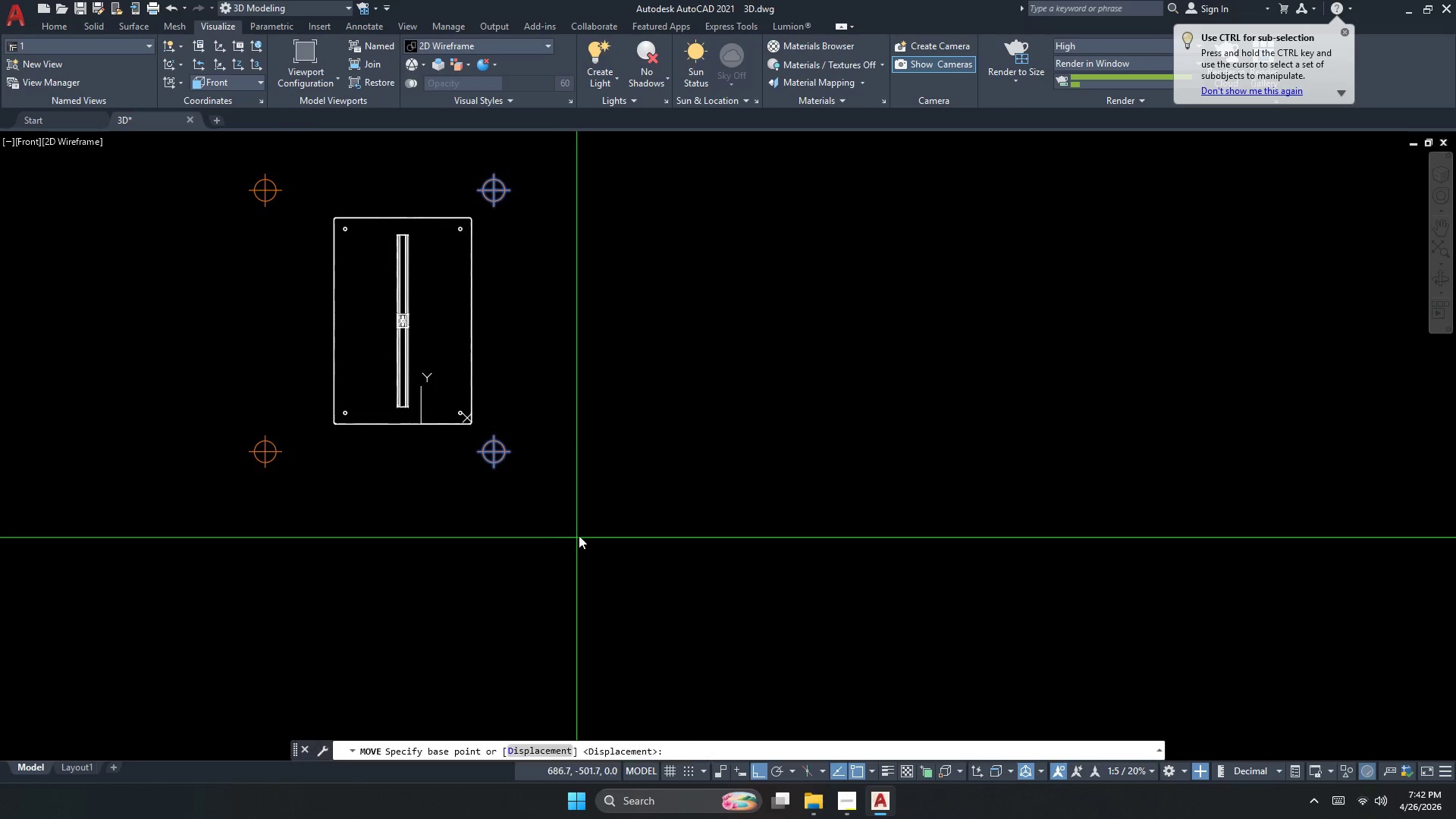 
left_click_drag(start_coordinate=[581, 534], to_coordinate=[593, 535])
 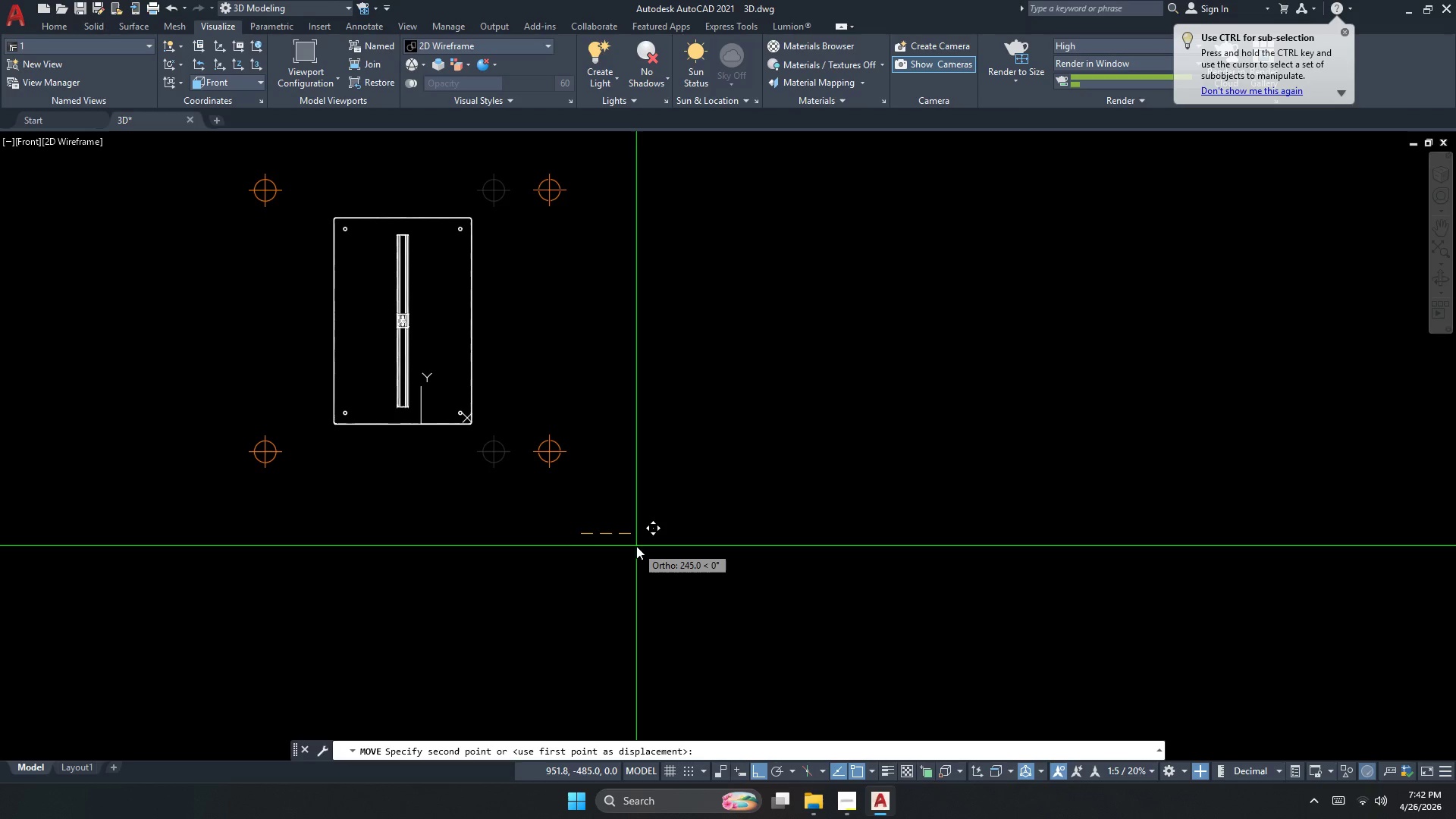 
key(Numpad2)
 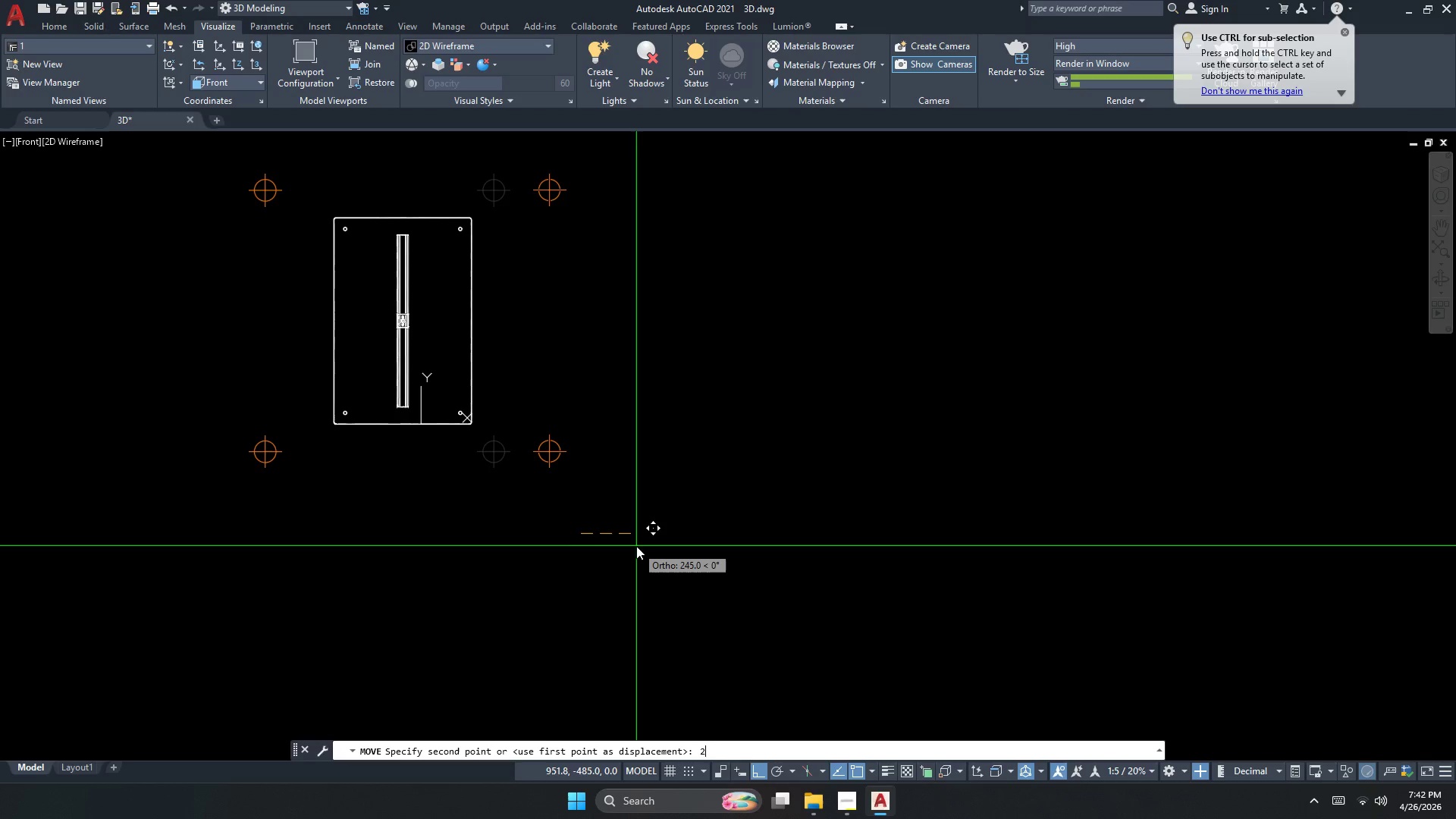 
key(Numpad0)
 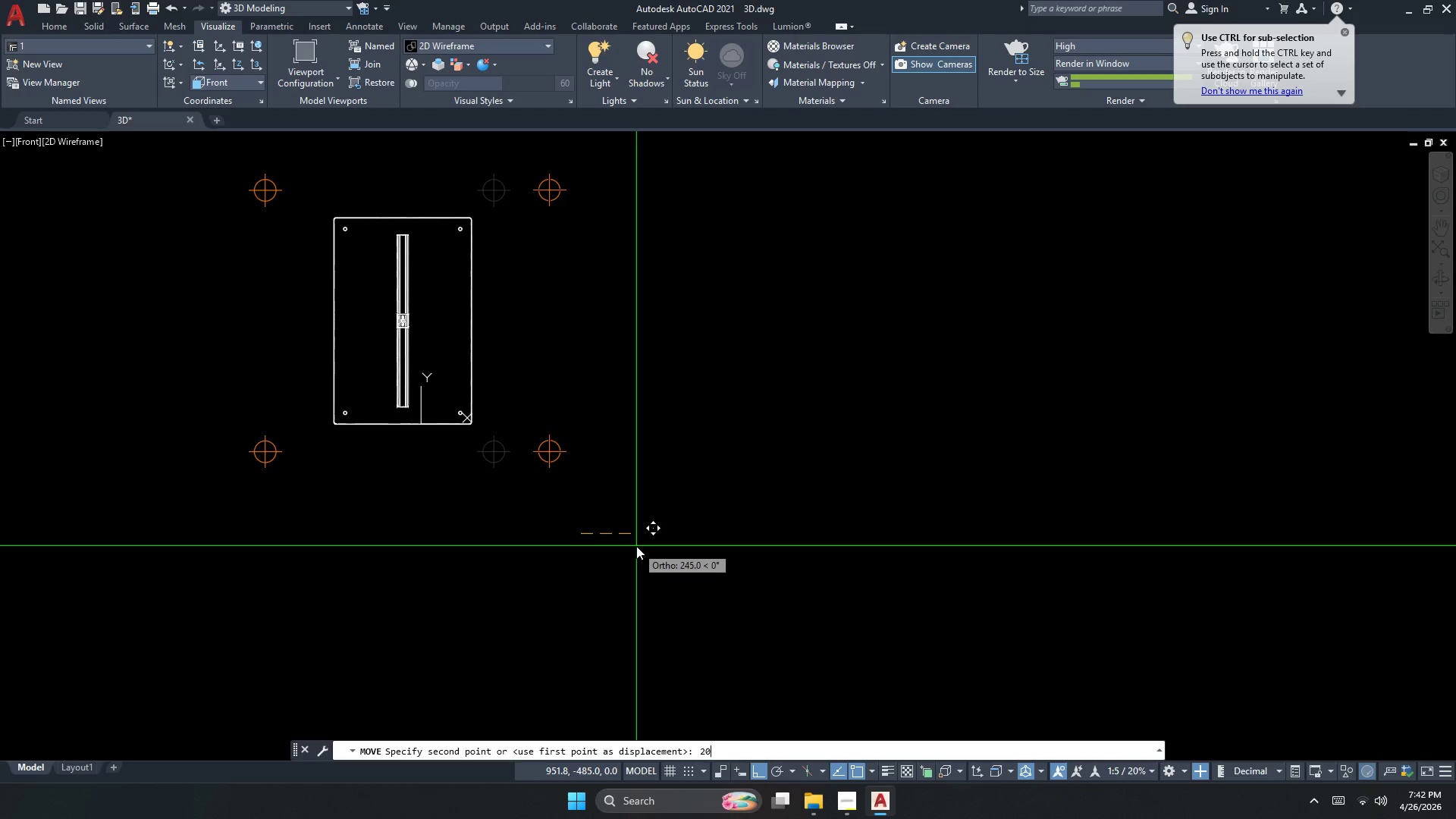 
key(Numpad0)
 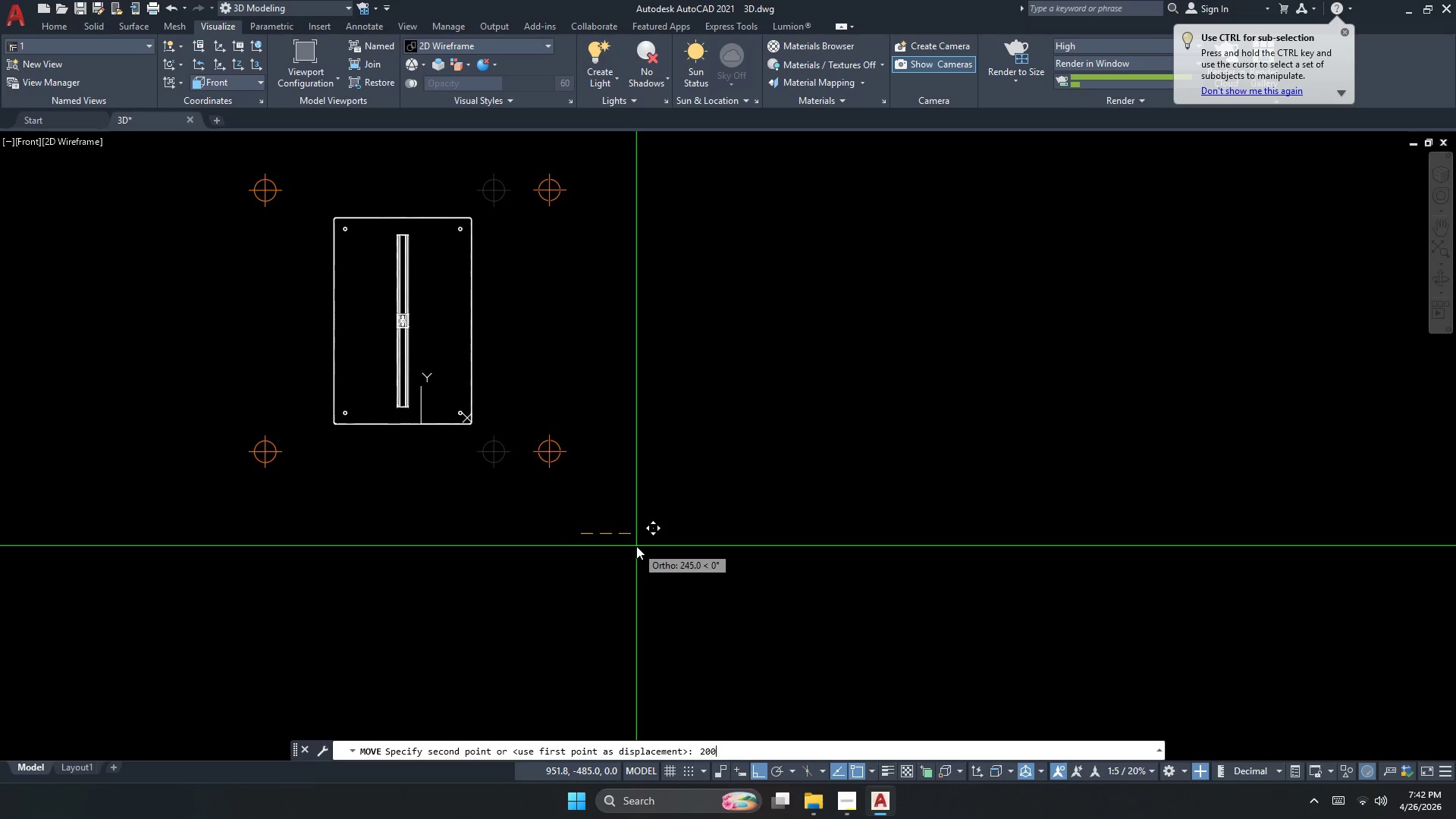 
key(NumpadEnter)
 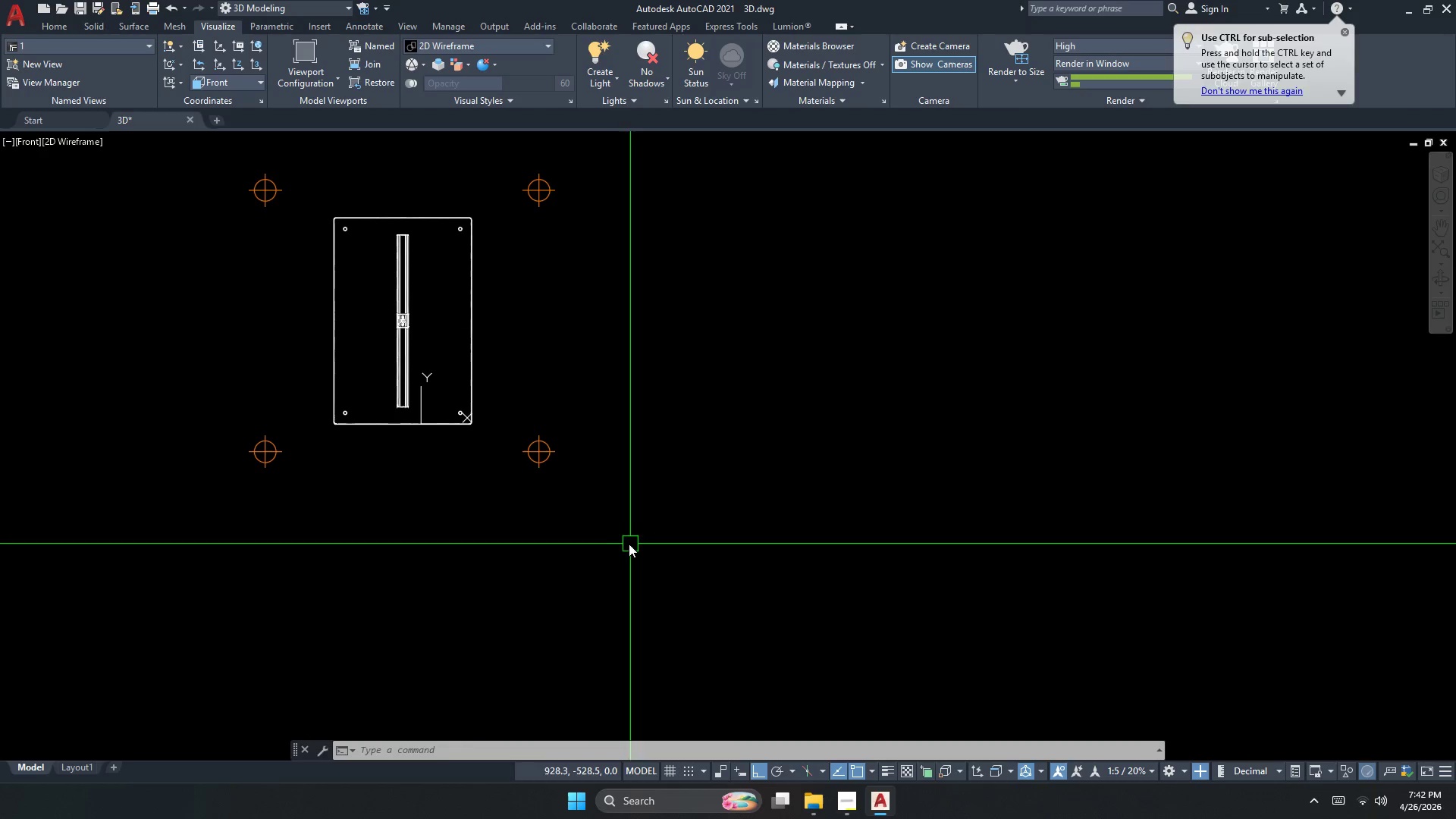 
left_click_drag(start_coordinate=[620, 540], to_coordinate=[613, 519])
 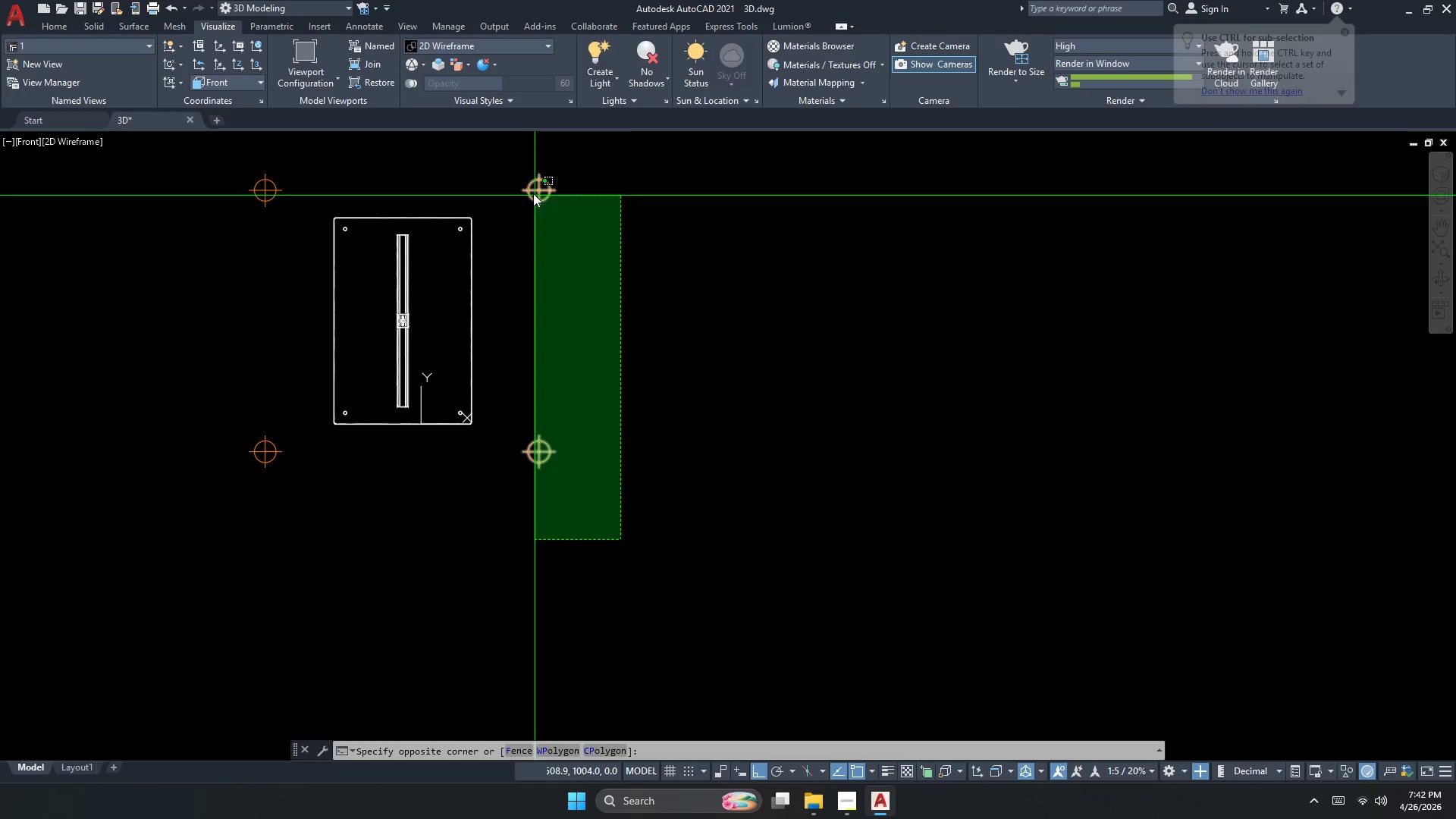 
left_click([524, 182])
 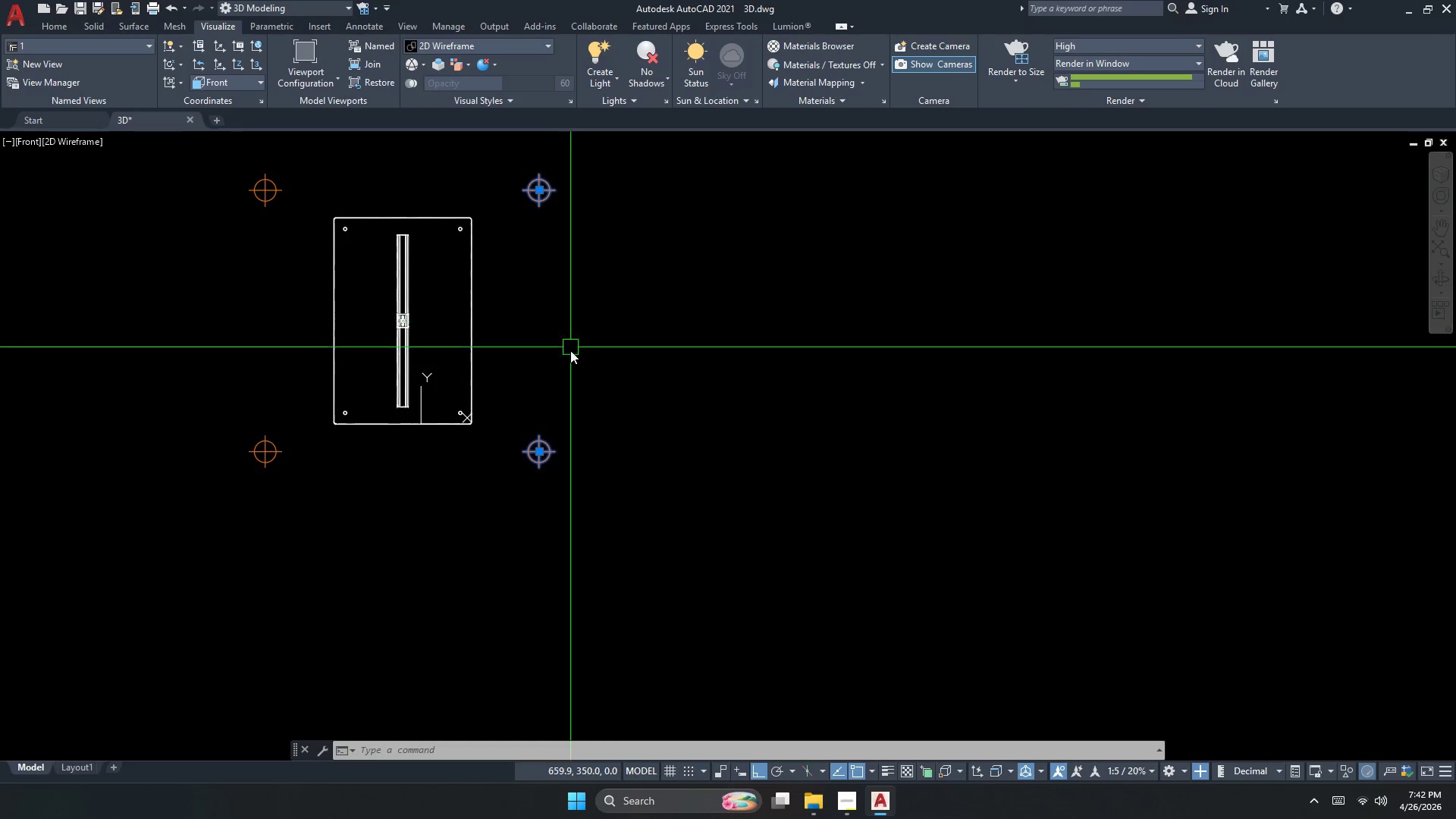 
type(co )
 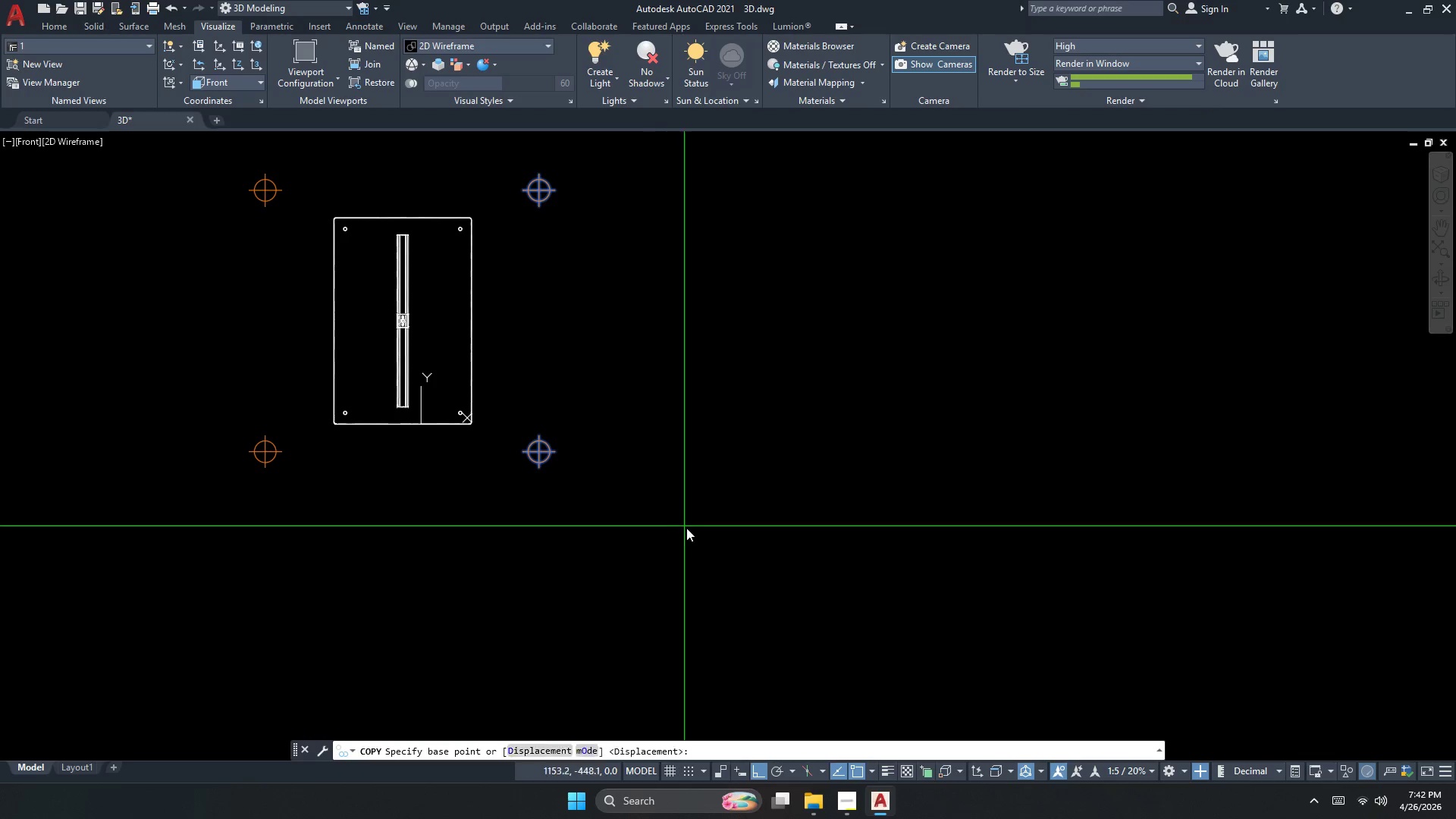 
left_click_drag(start_coordinate=[687, 528], to_coordinate=[670, 535])
 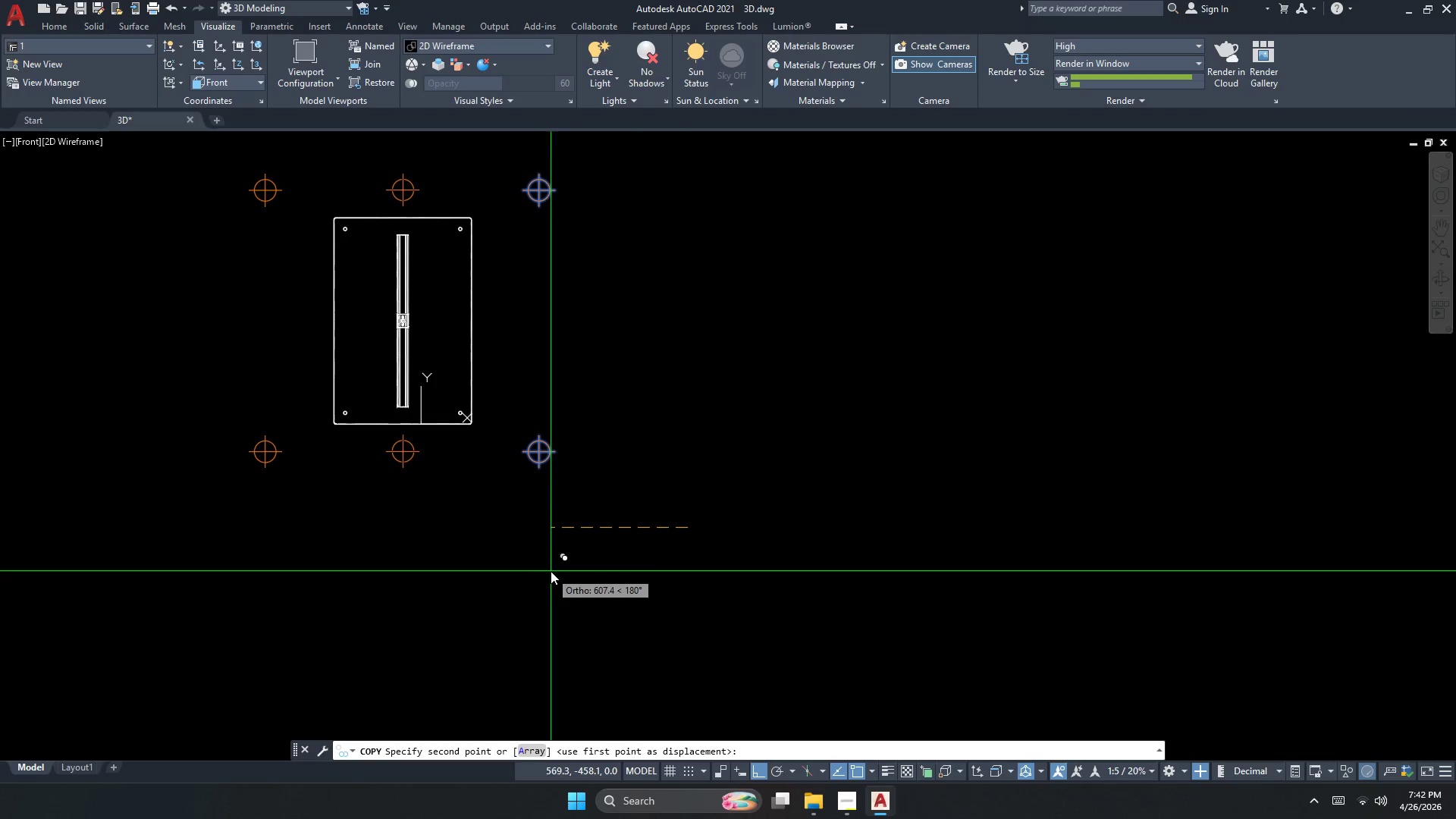 
left_click([551, 571])
 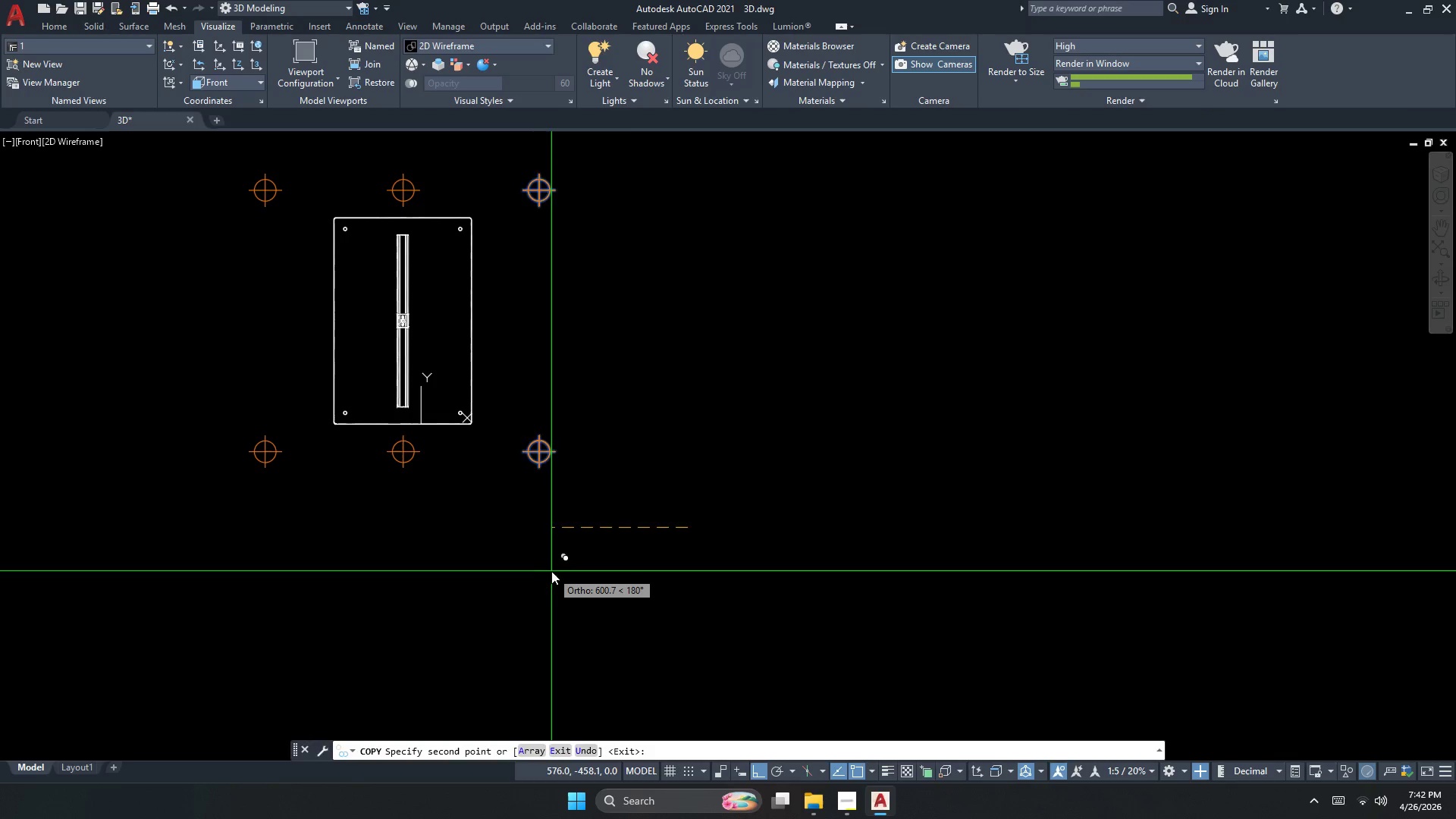 
key(Escape)
 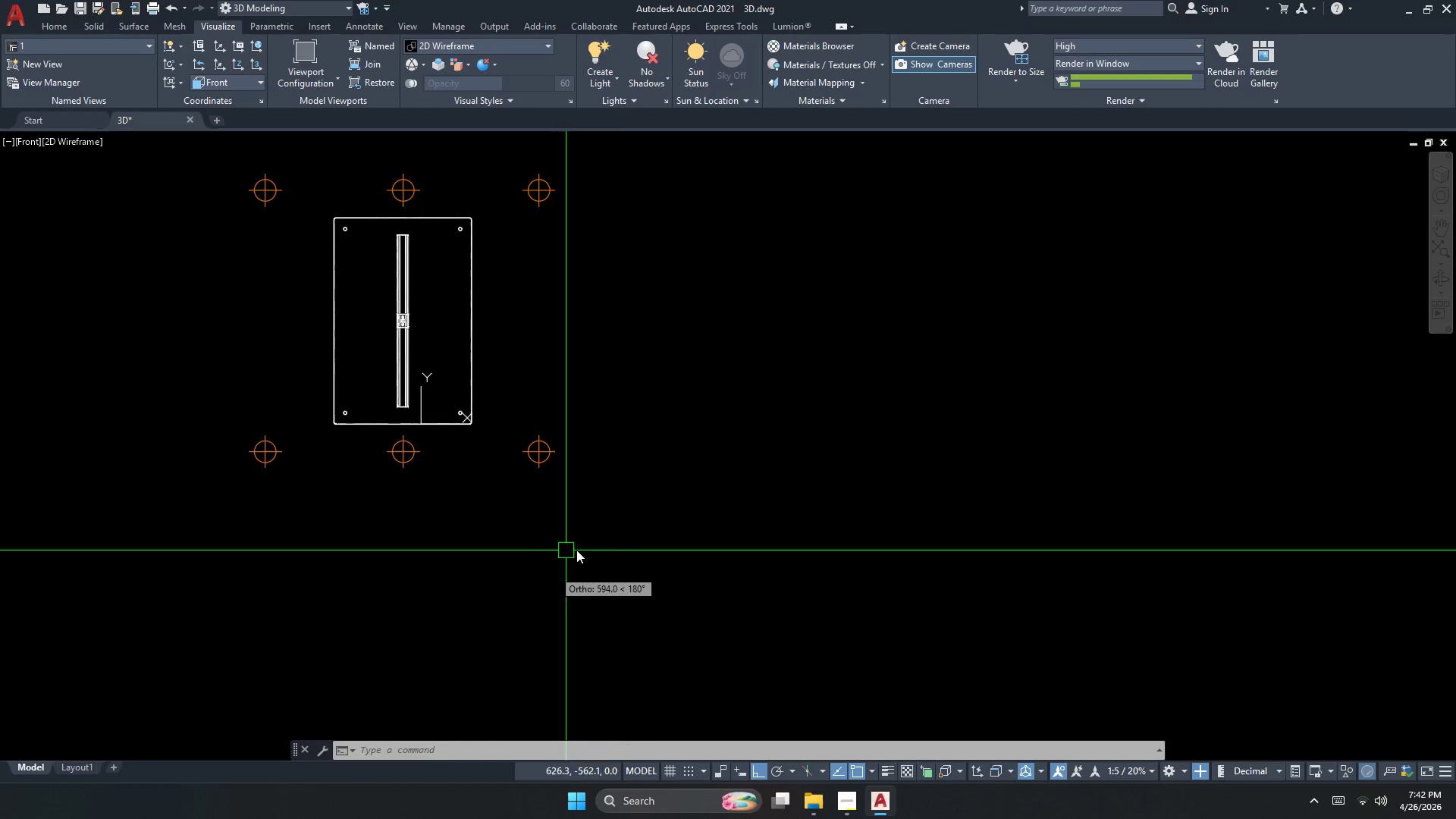 
left_click_drag(start_coordinate=[617, 553], to_coordinate=[546, 531])
 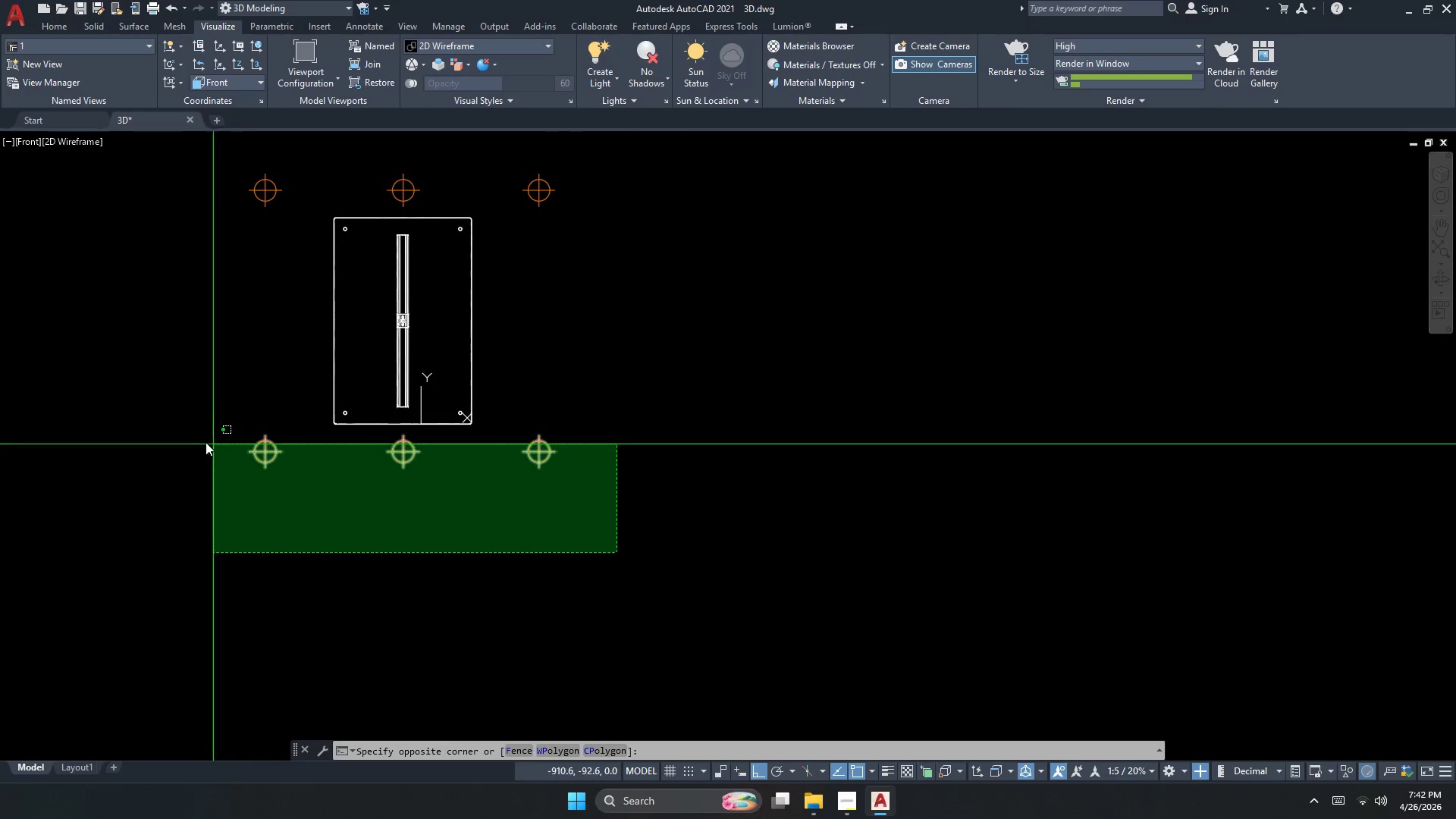 
triple_click([184, 438])
 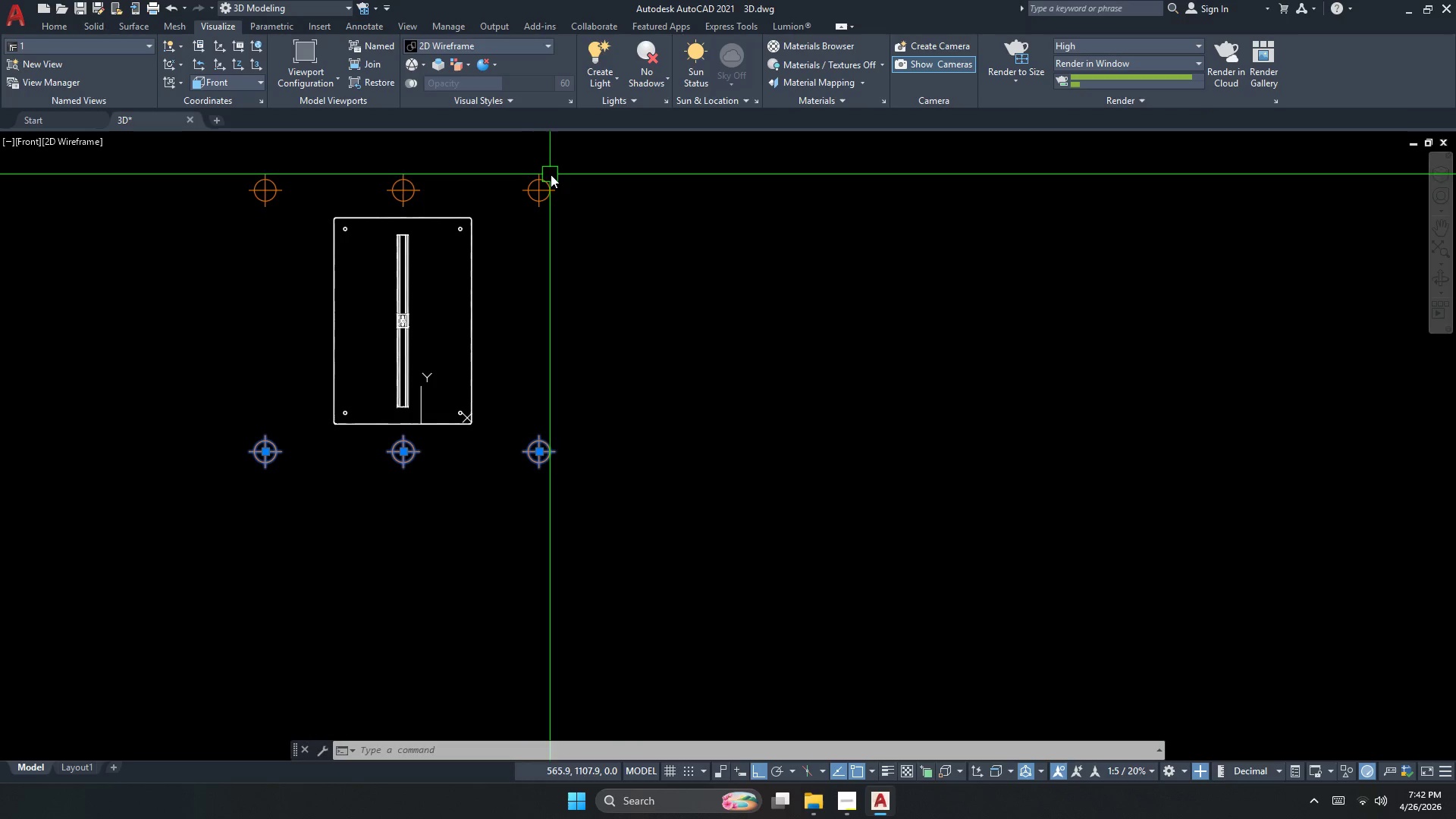 
left_click_drag(start_coordinate=[610, 191], to_coordinate=[591, 190])
 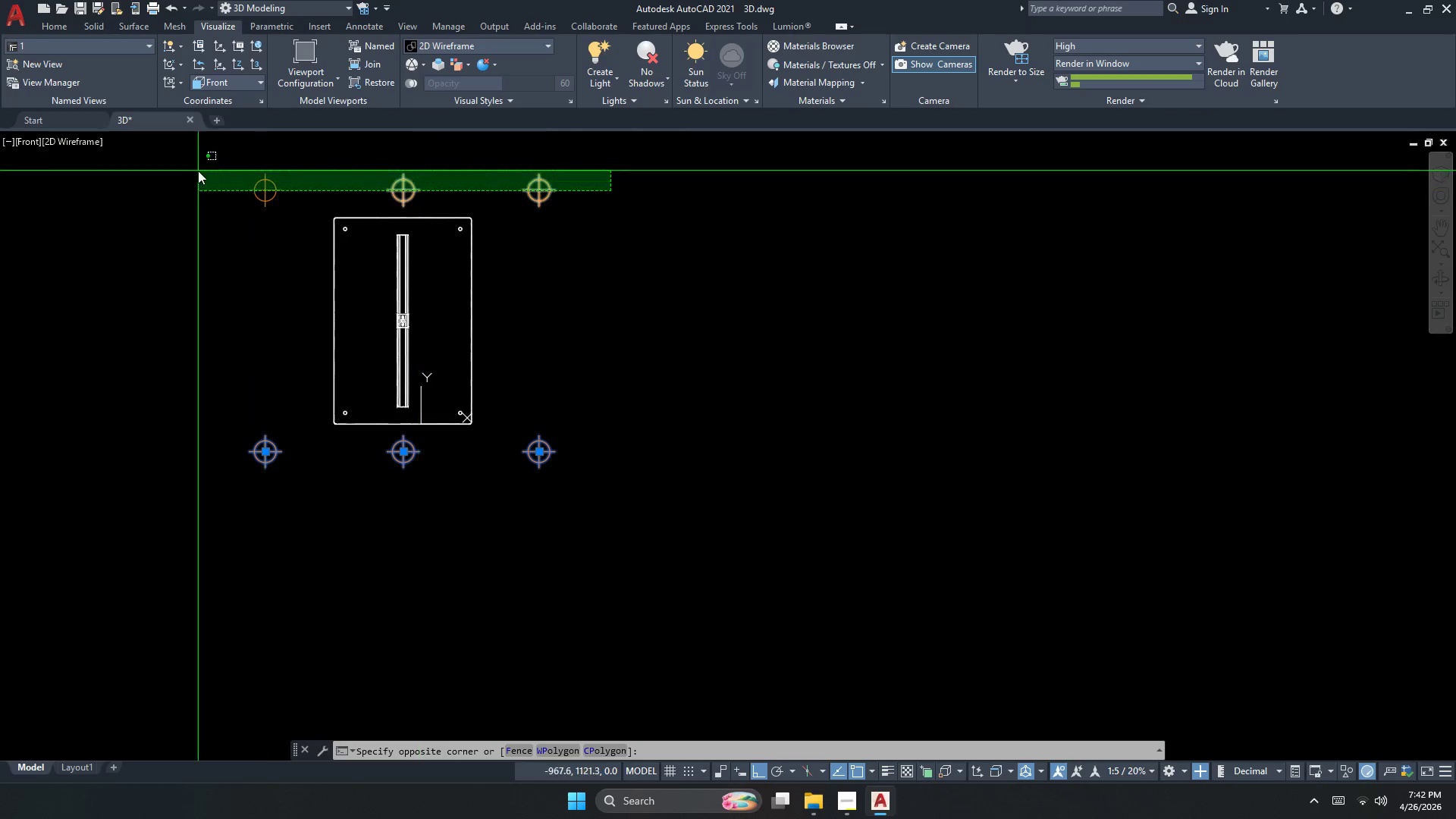 
double_click([188, 170])
 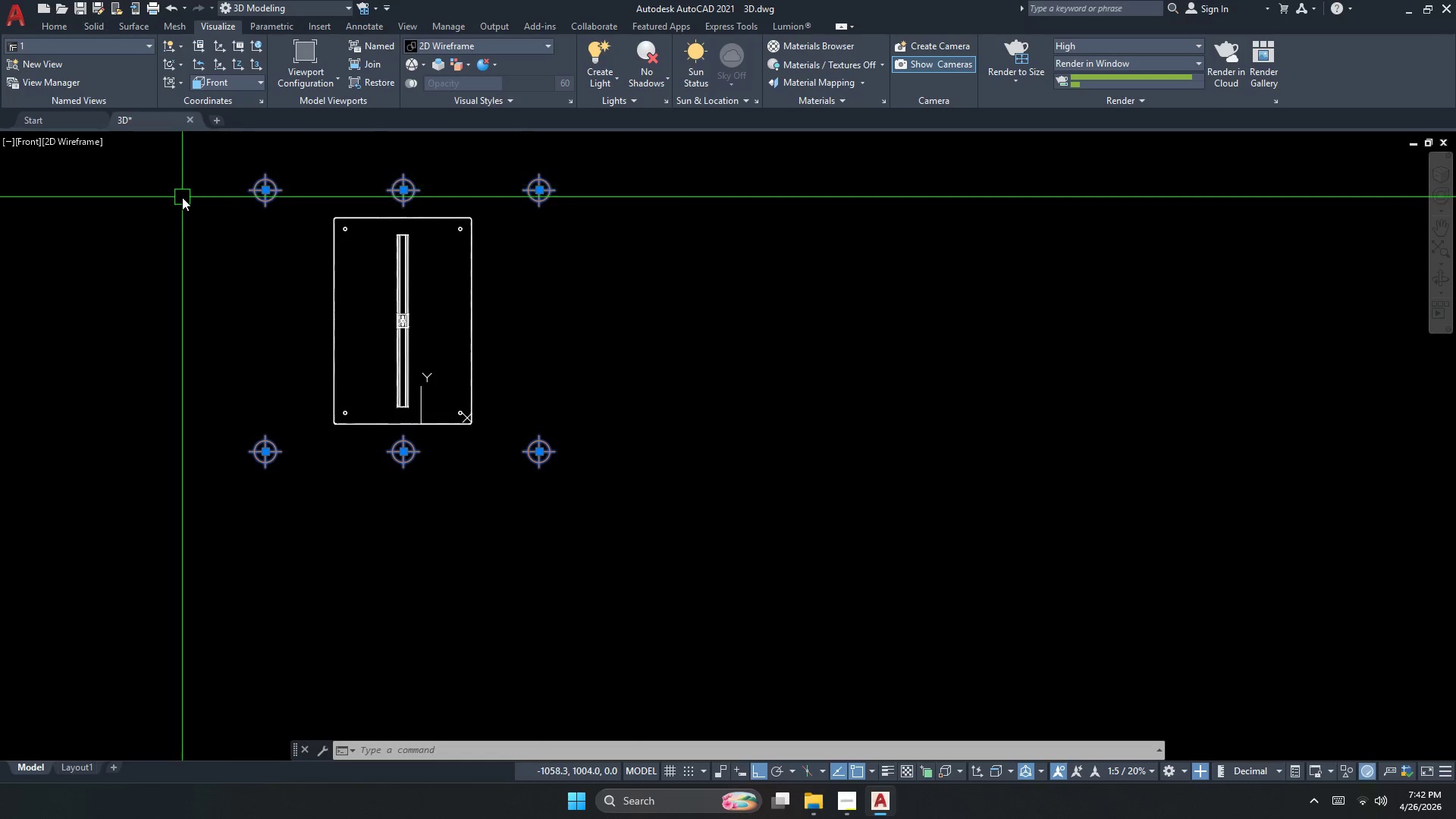 
key(G)
 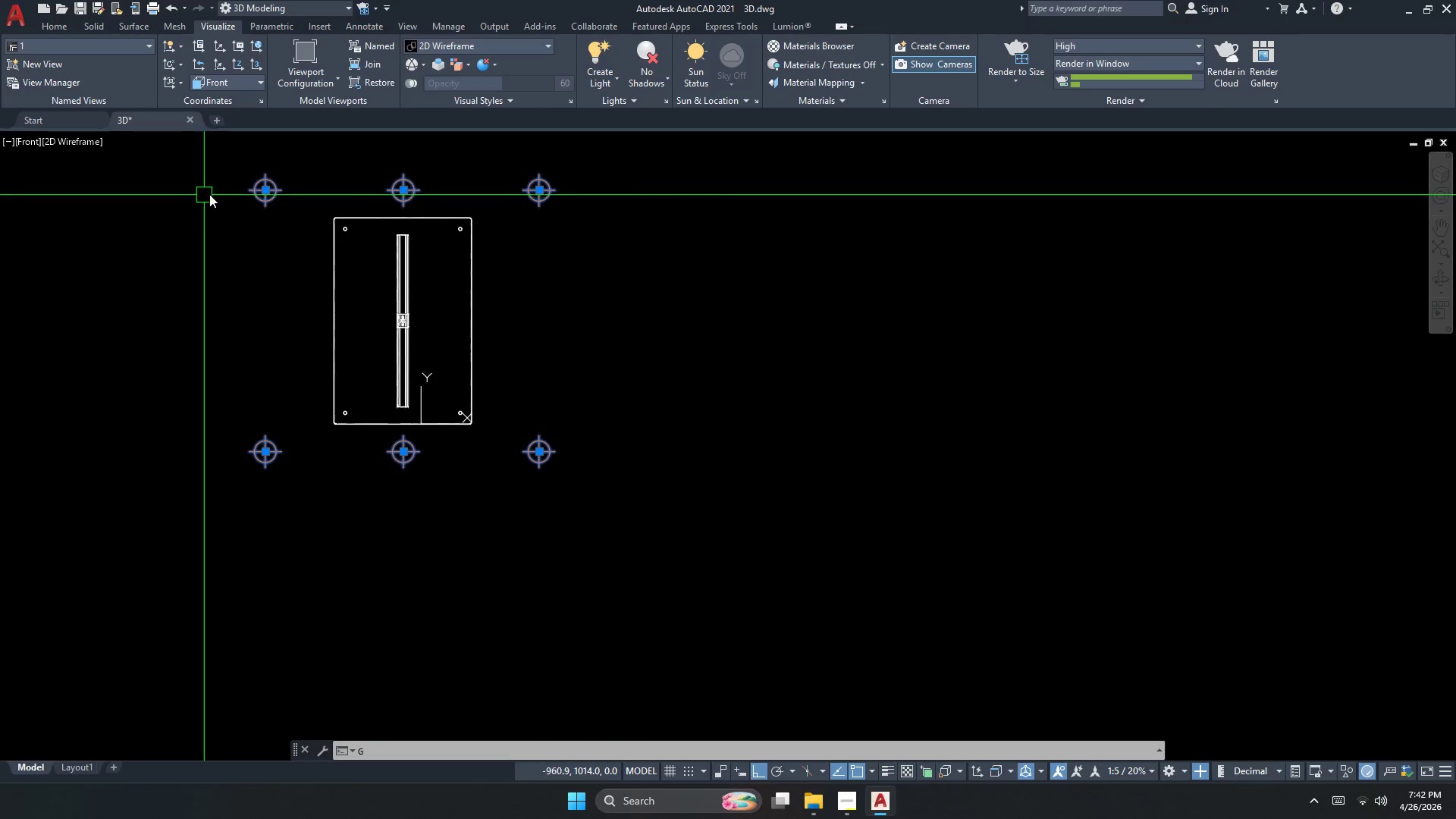 
key(Space)
 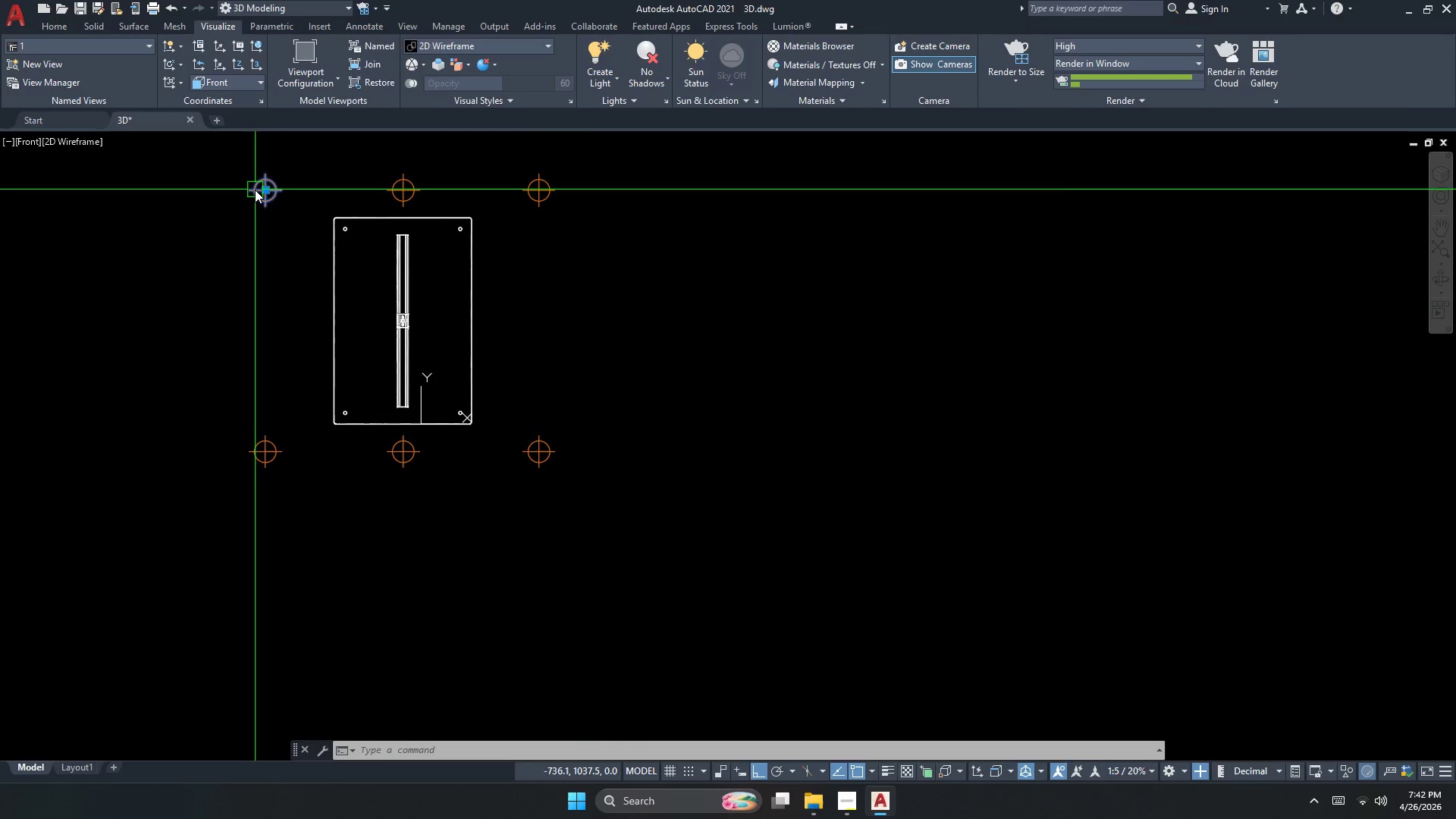 
key(Escape)
 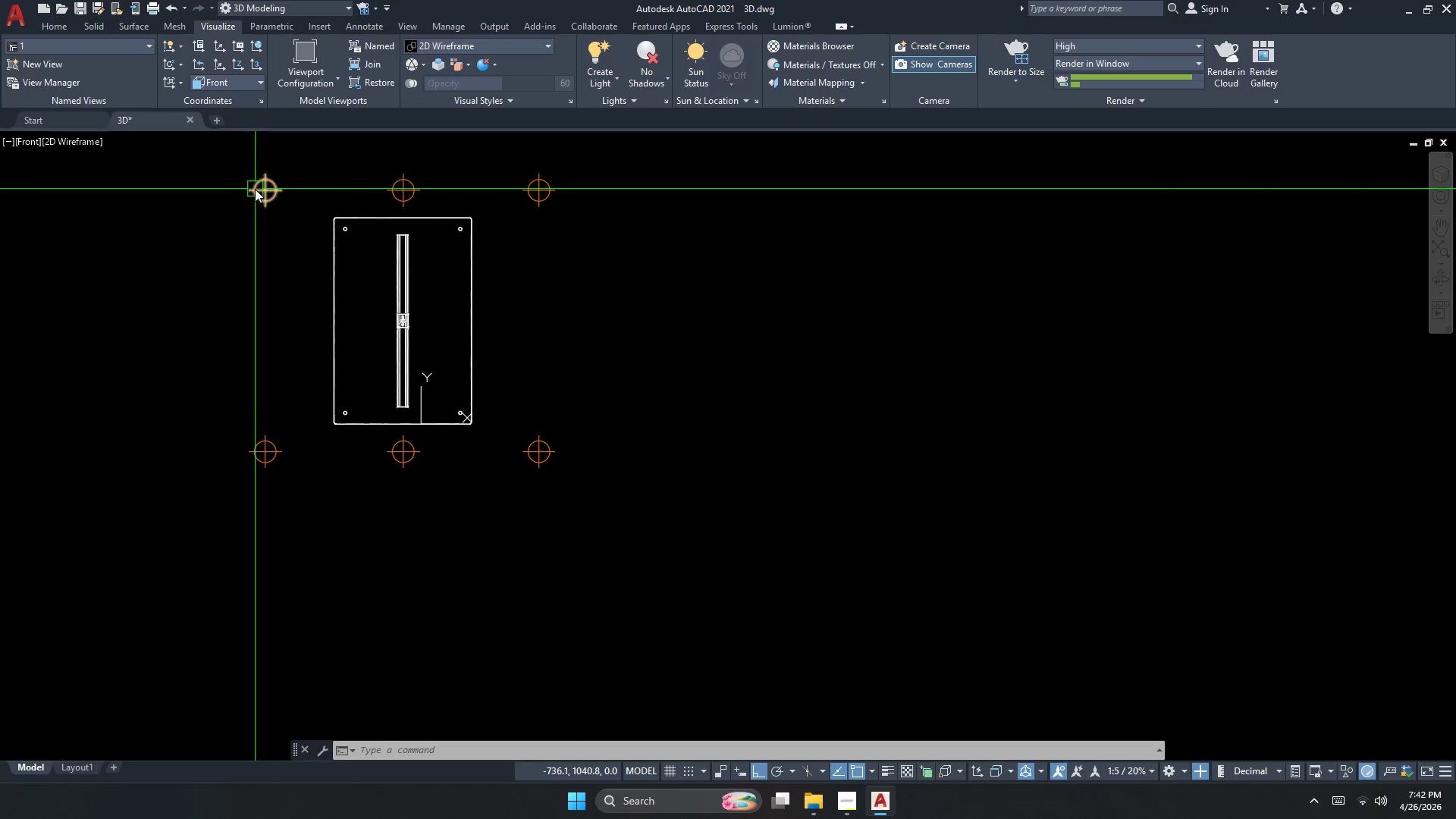 
key(Control+ControlLeft)
 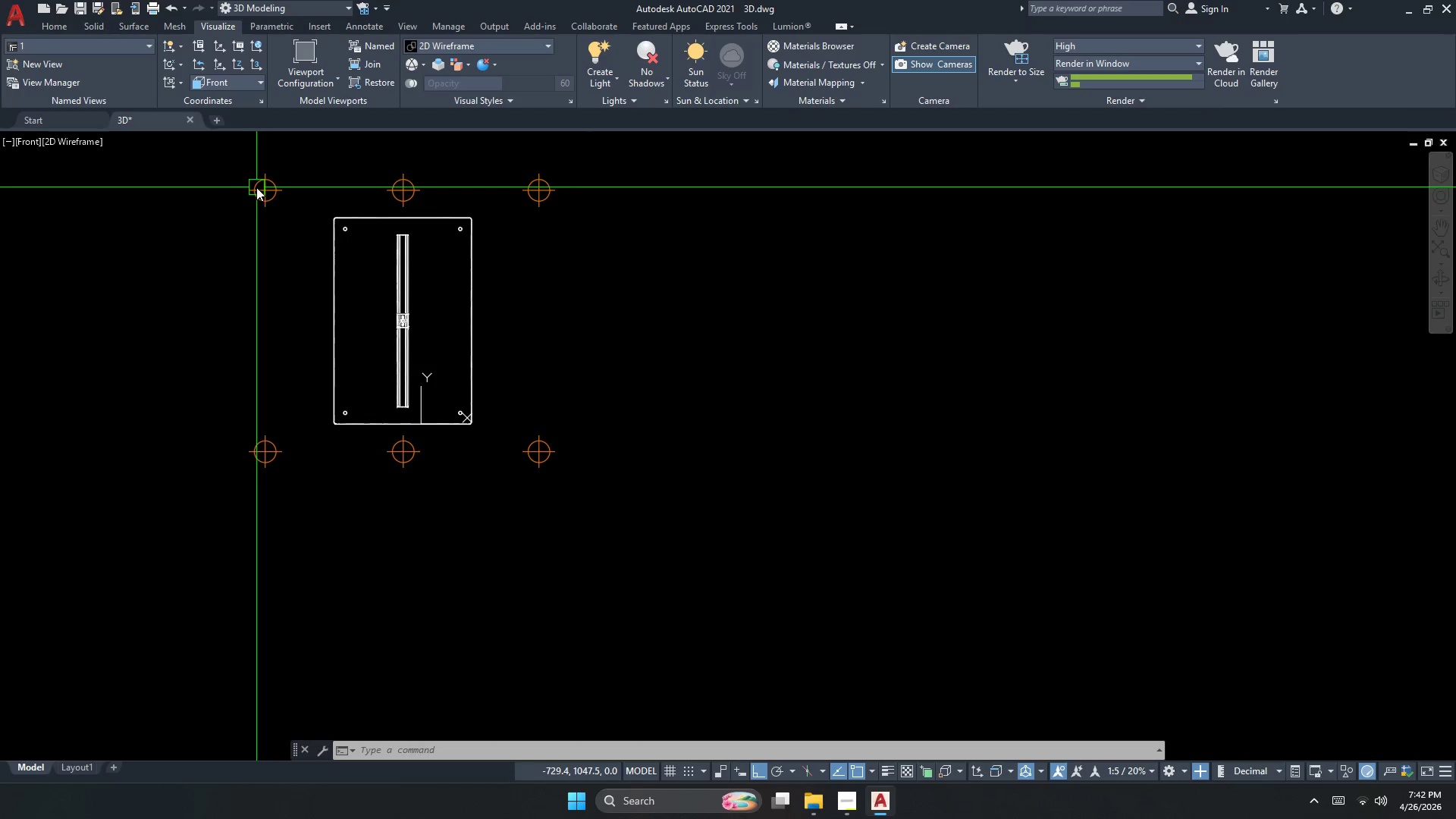 
key(Control+H)
 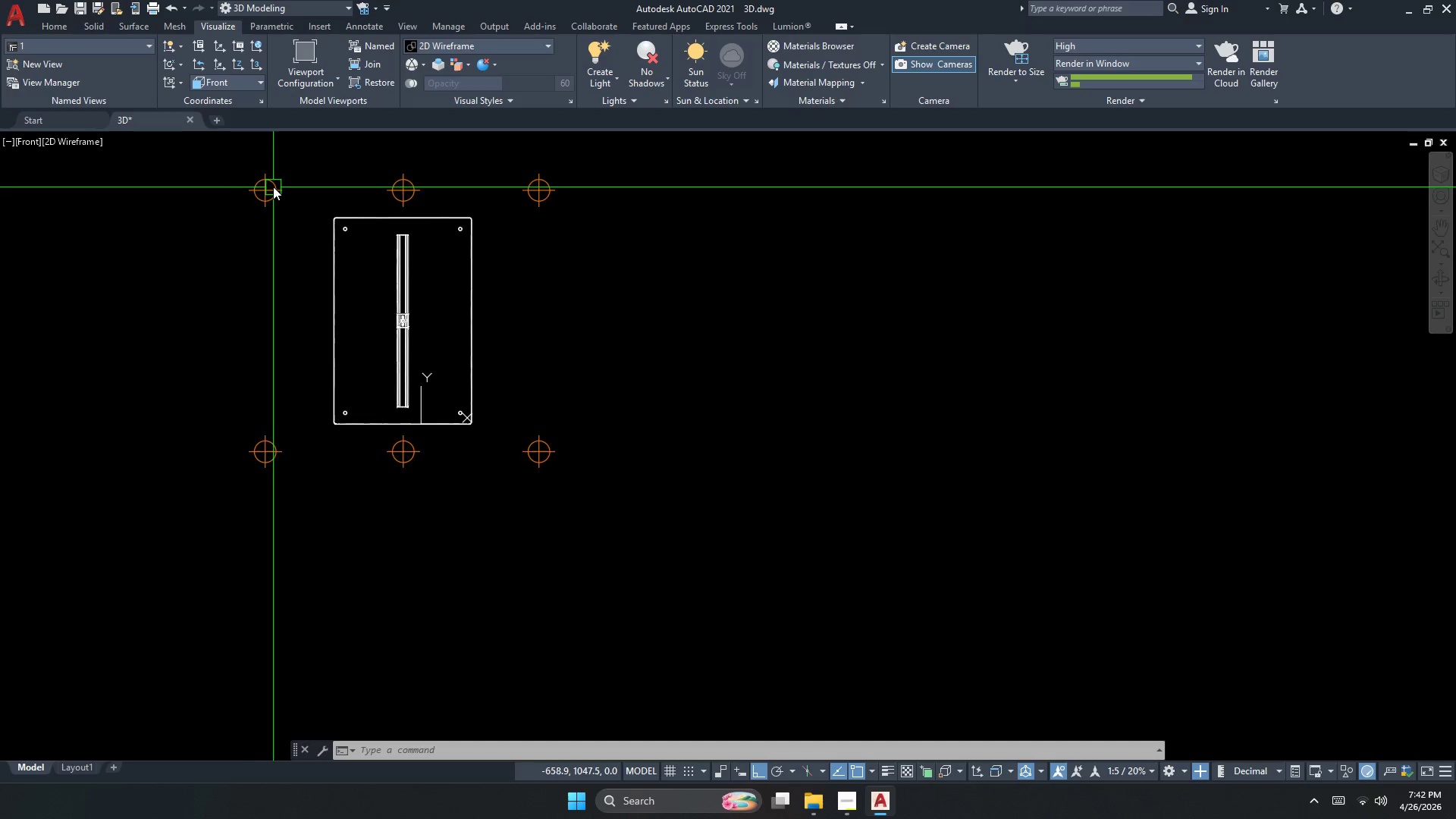 
left_click([272, 185])
 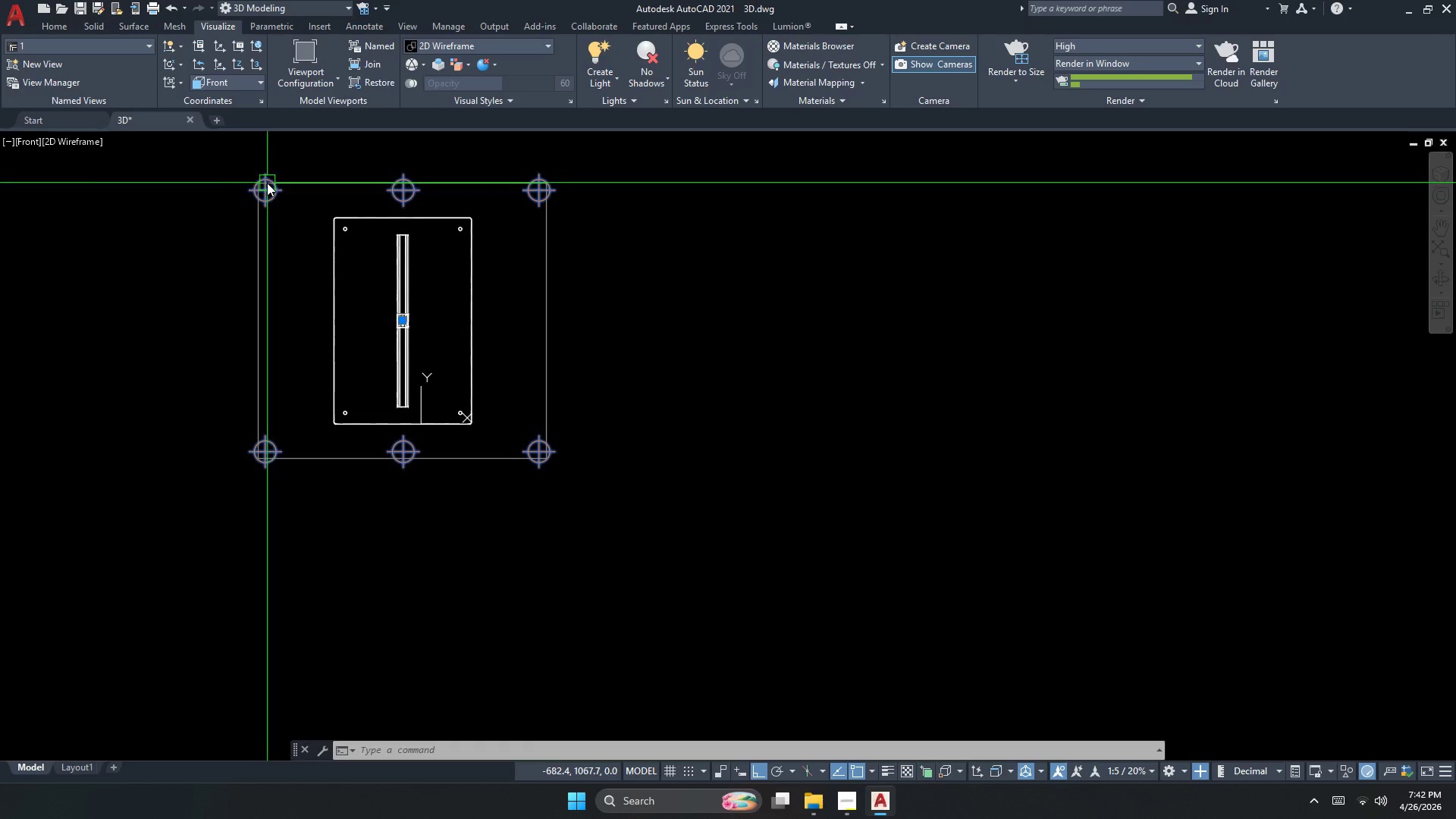 
key(Escape)
 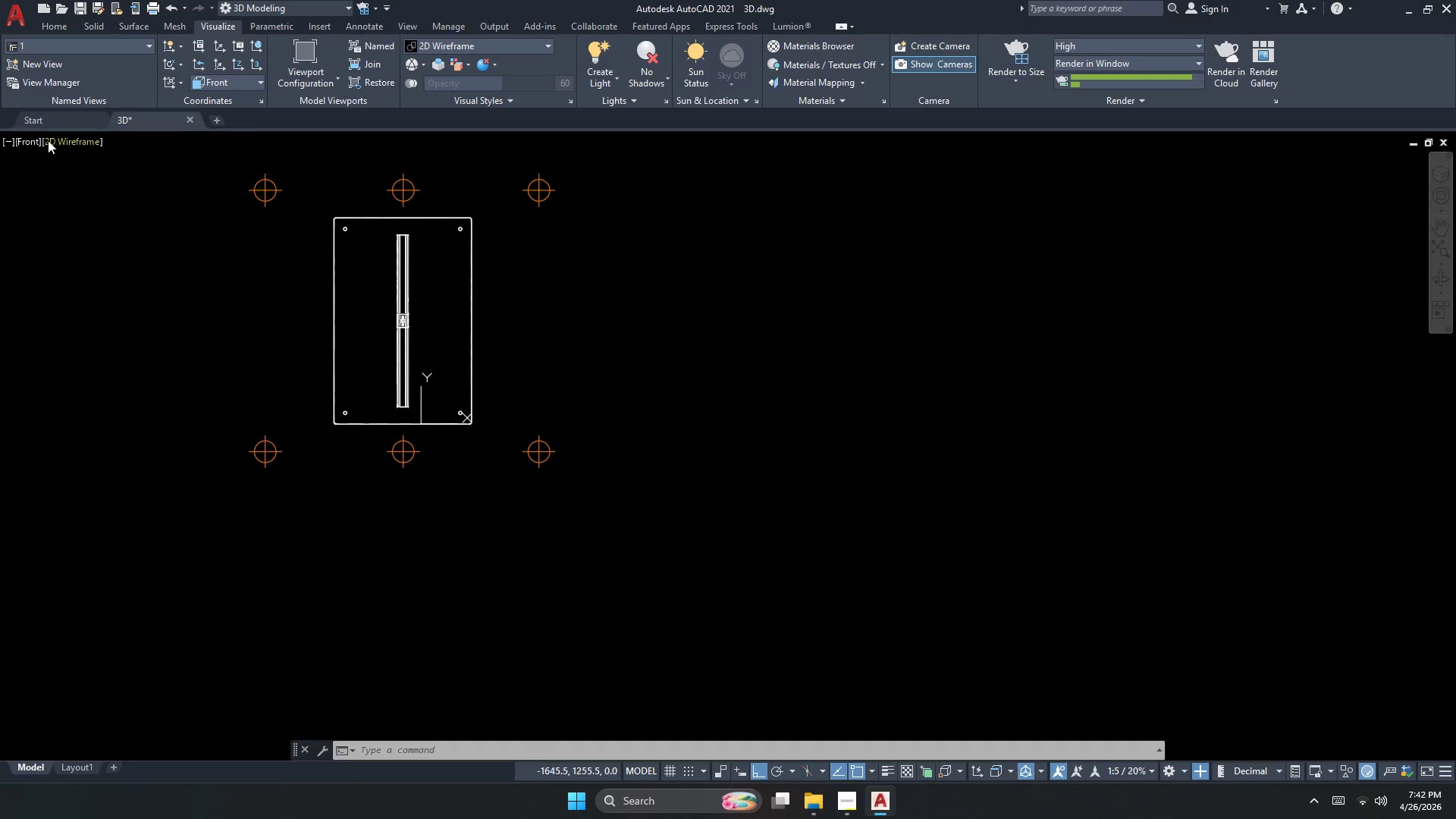 
left_click([23, 147])
 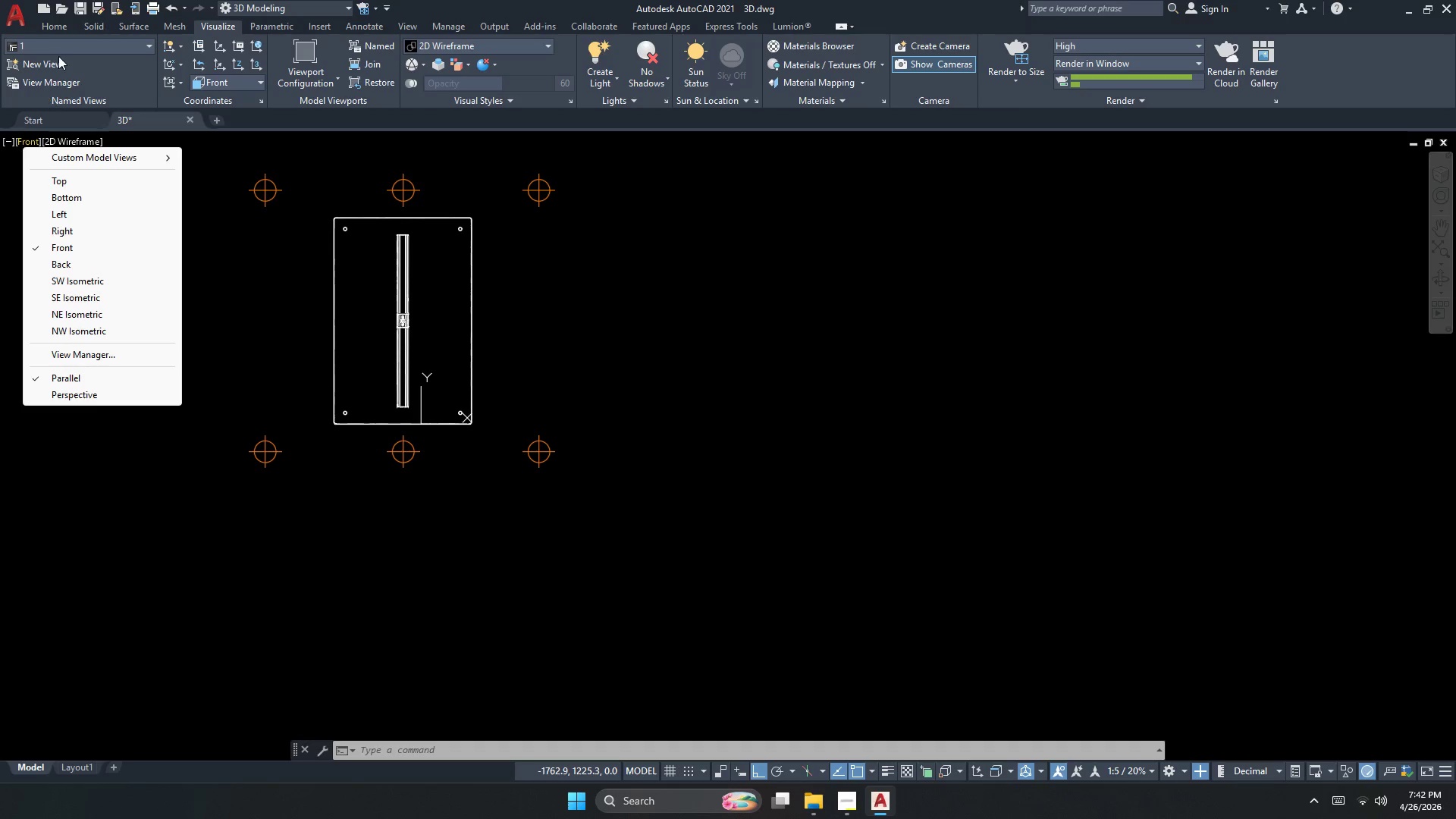 
key(Escape)
 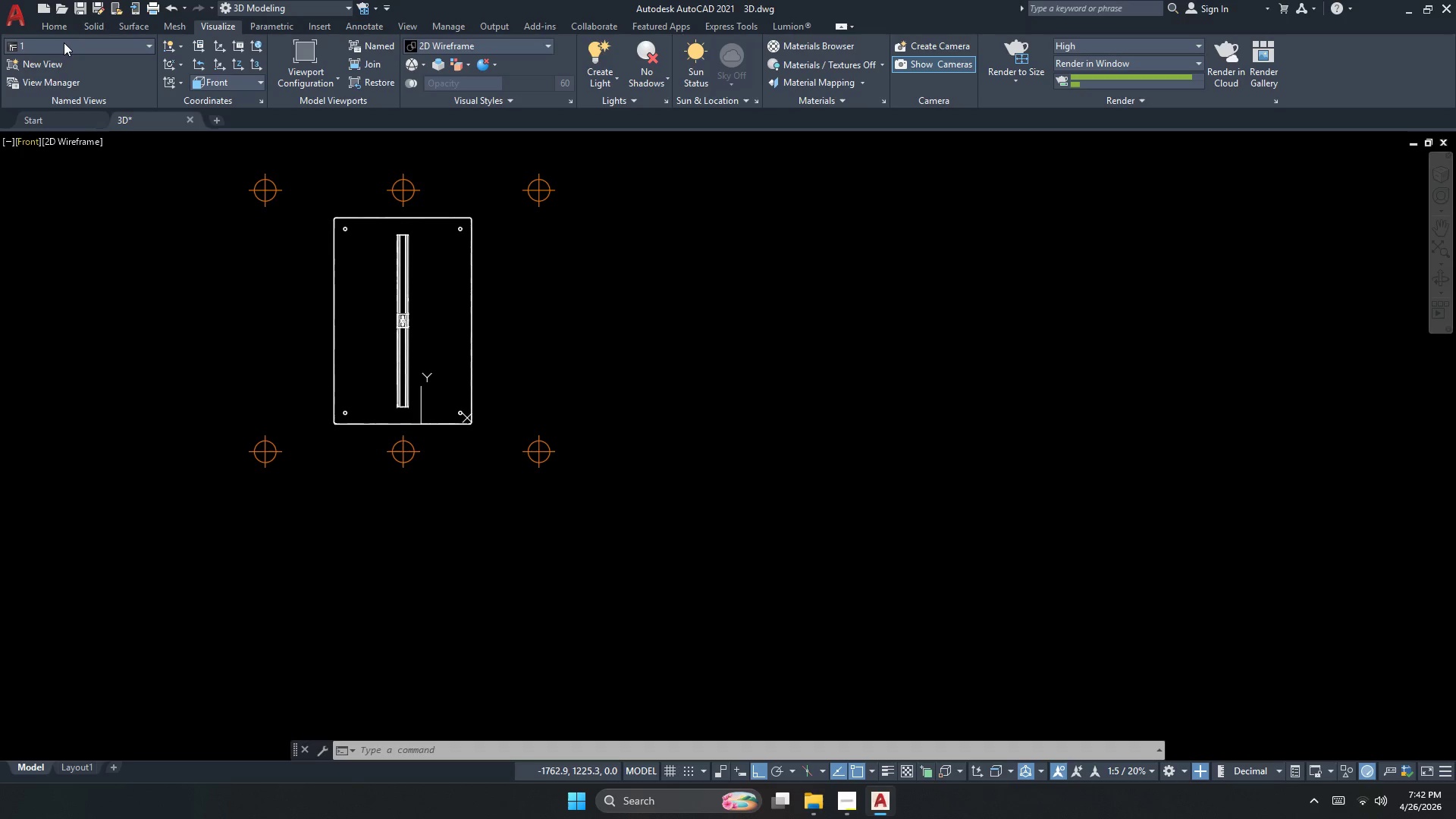 
left_click([64, 42])
 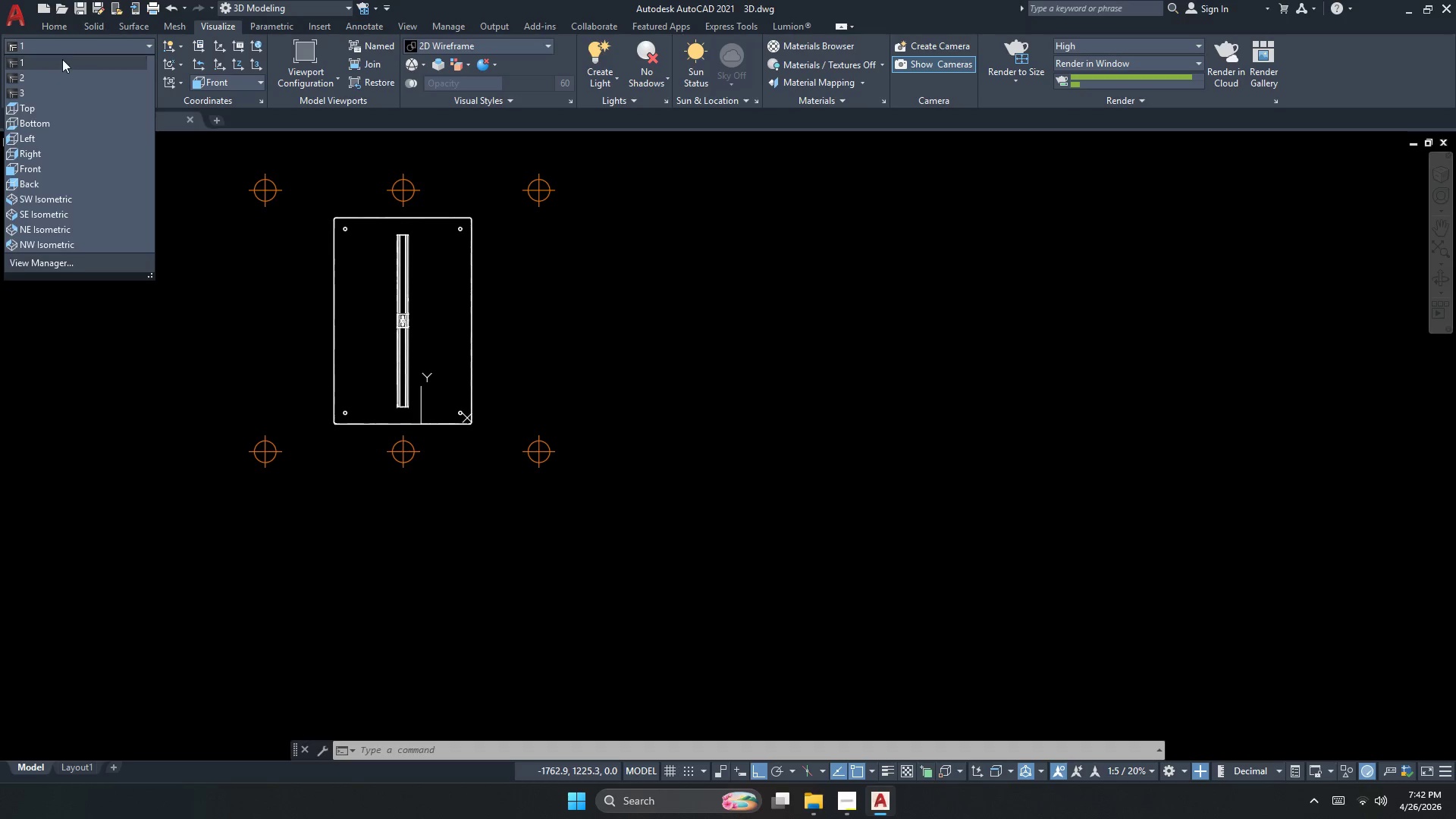 
left_click([61, 66])
 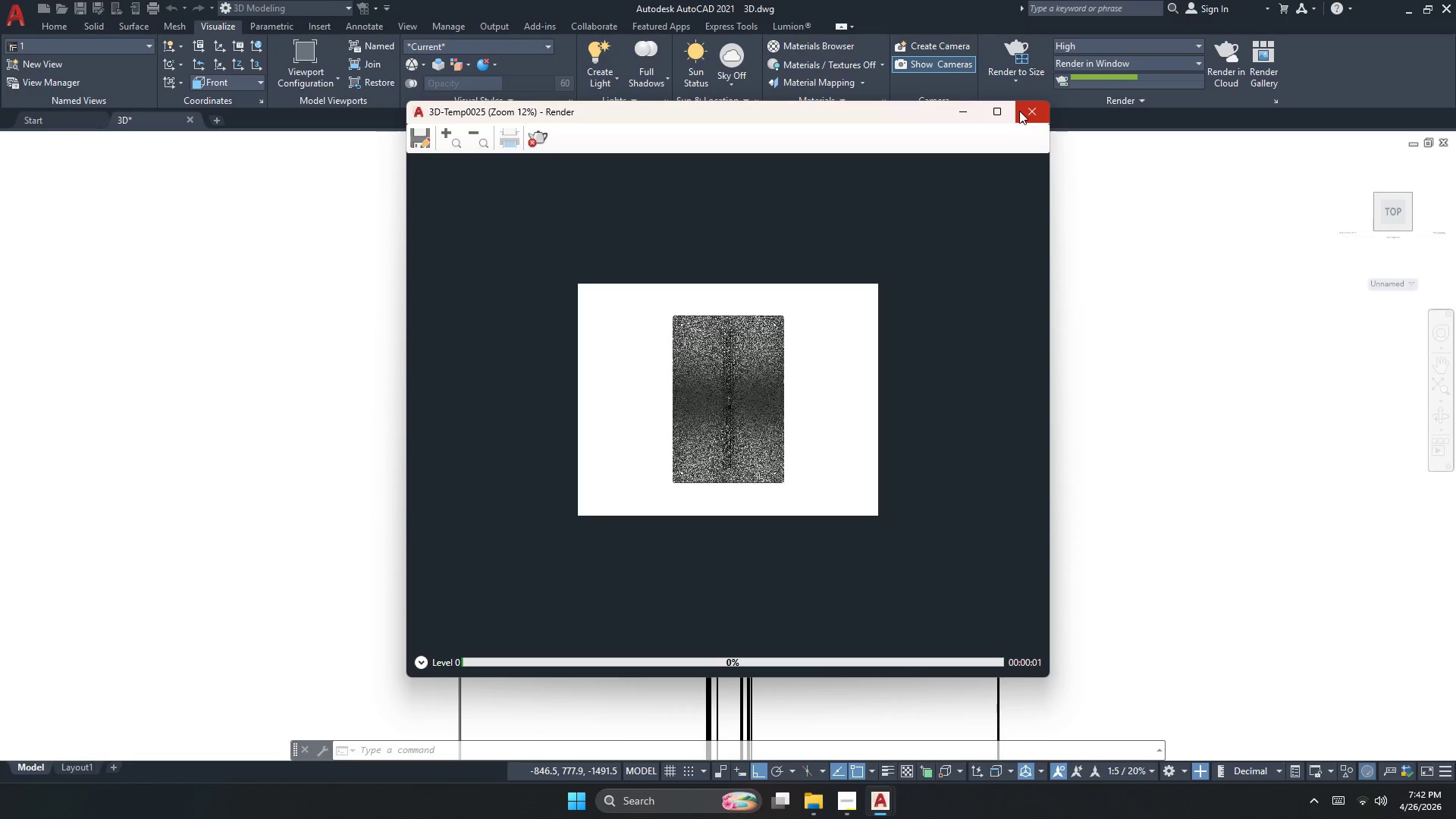 
wait(5.94)
 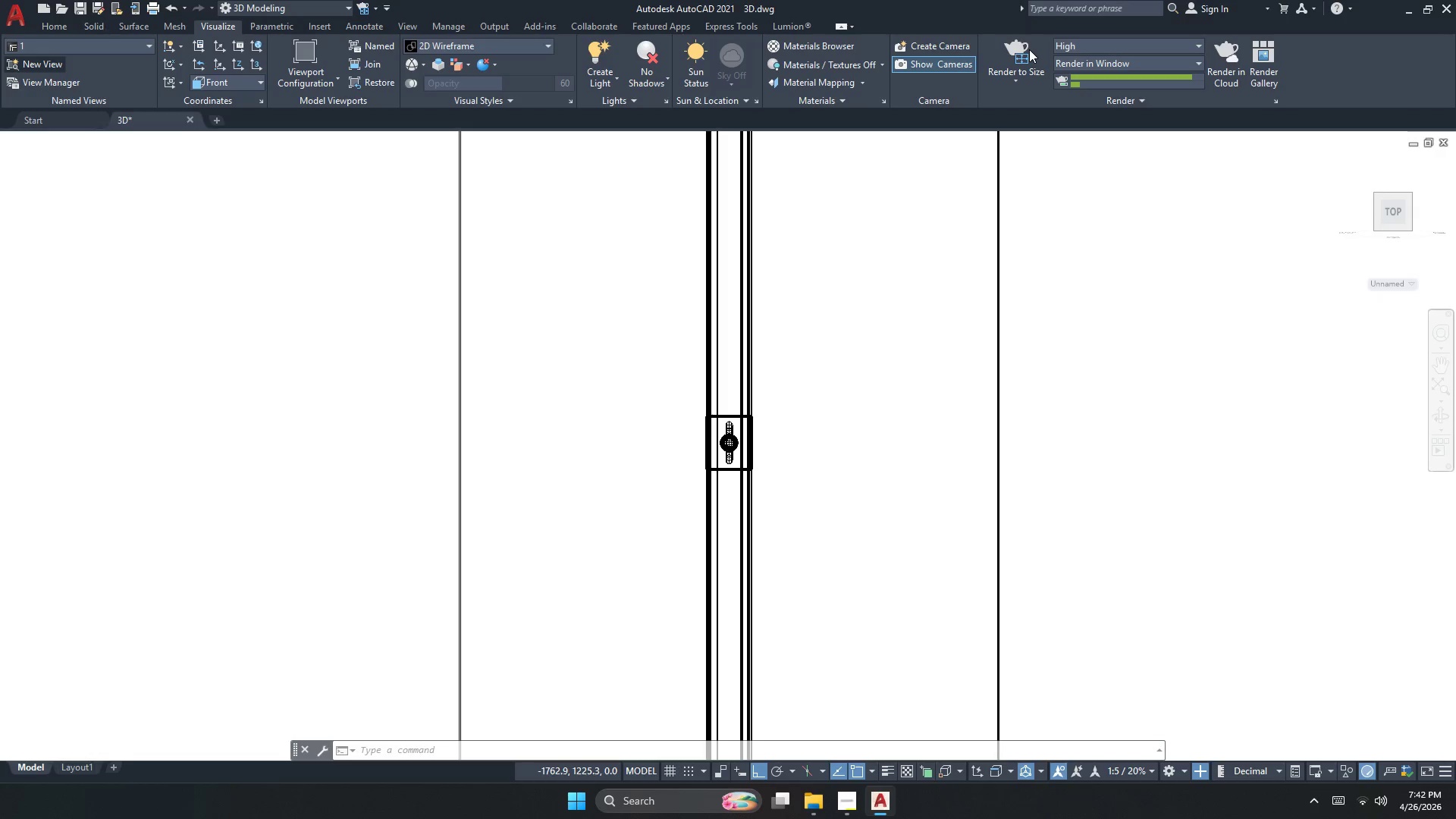 
scroll: coordinate [722, 384], scroll_direction: up, amount: 2.0
 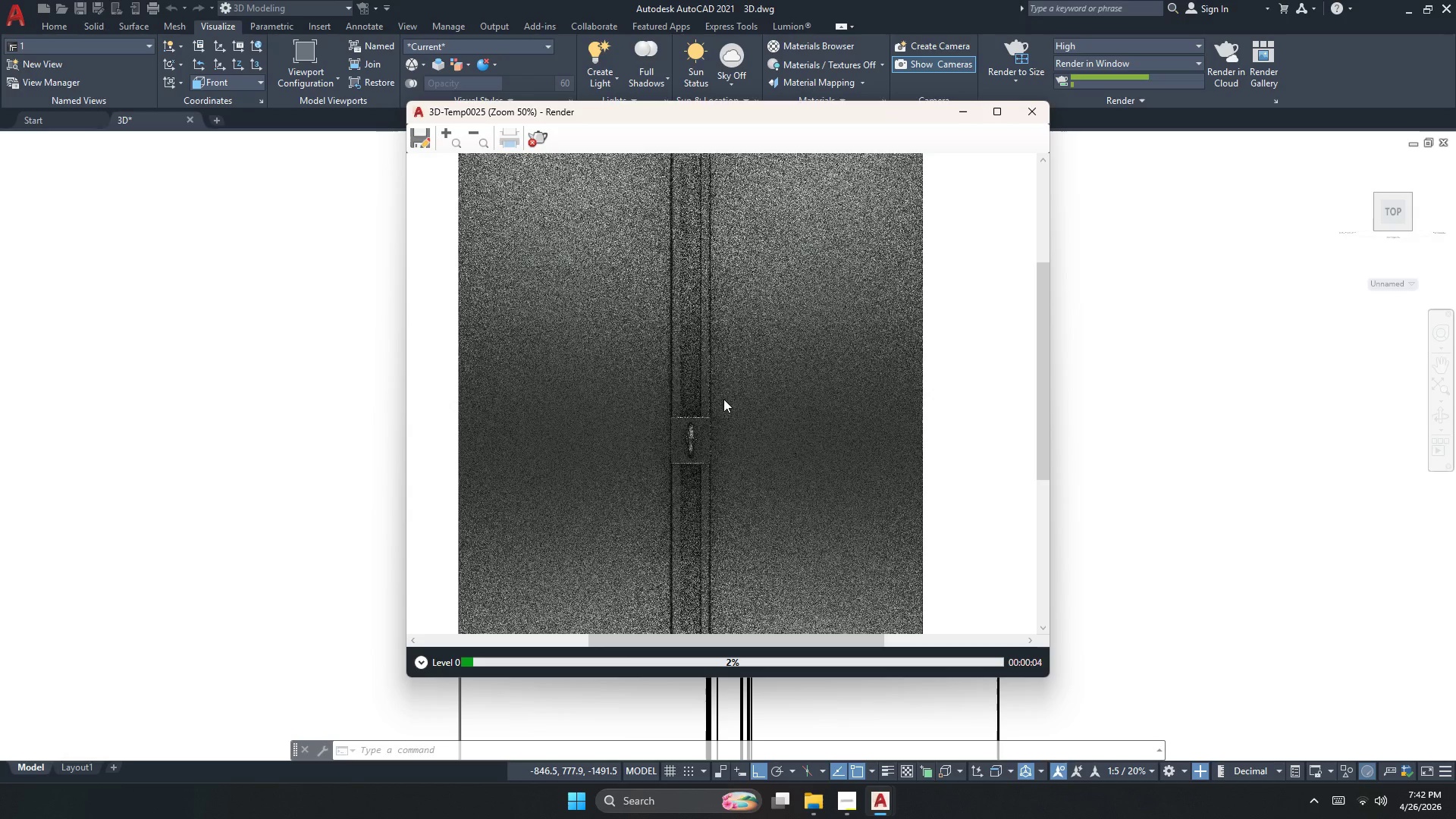 
scroll: coordinate [736, 349], scroll_direction: none, amount: 0.0
 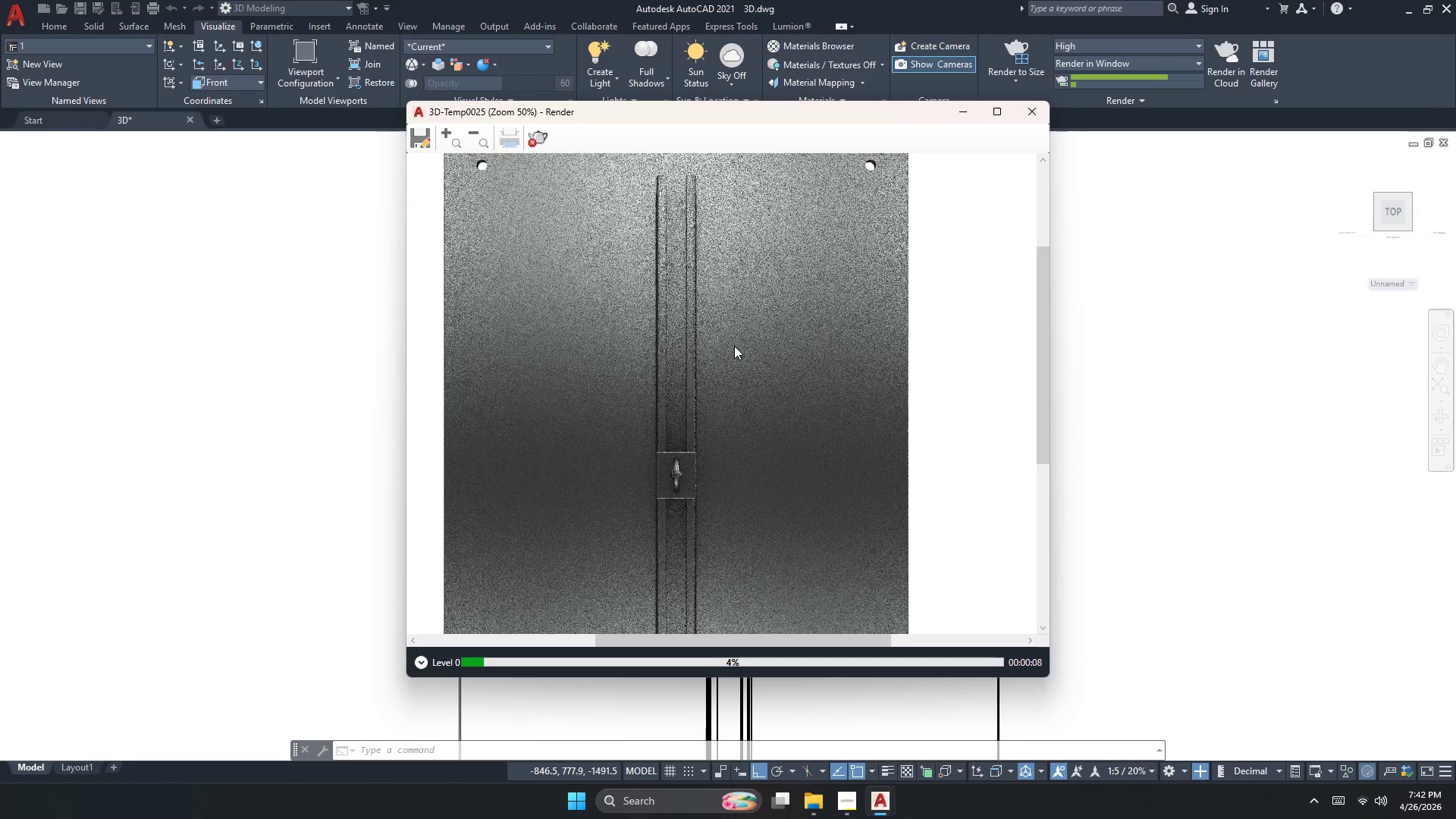 
scroll: coordinate [734, 346], scroll_direction: down, amount: 1.0
 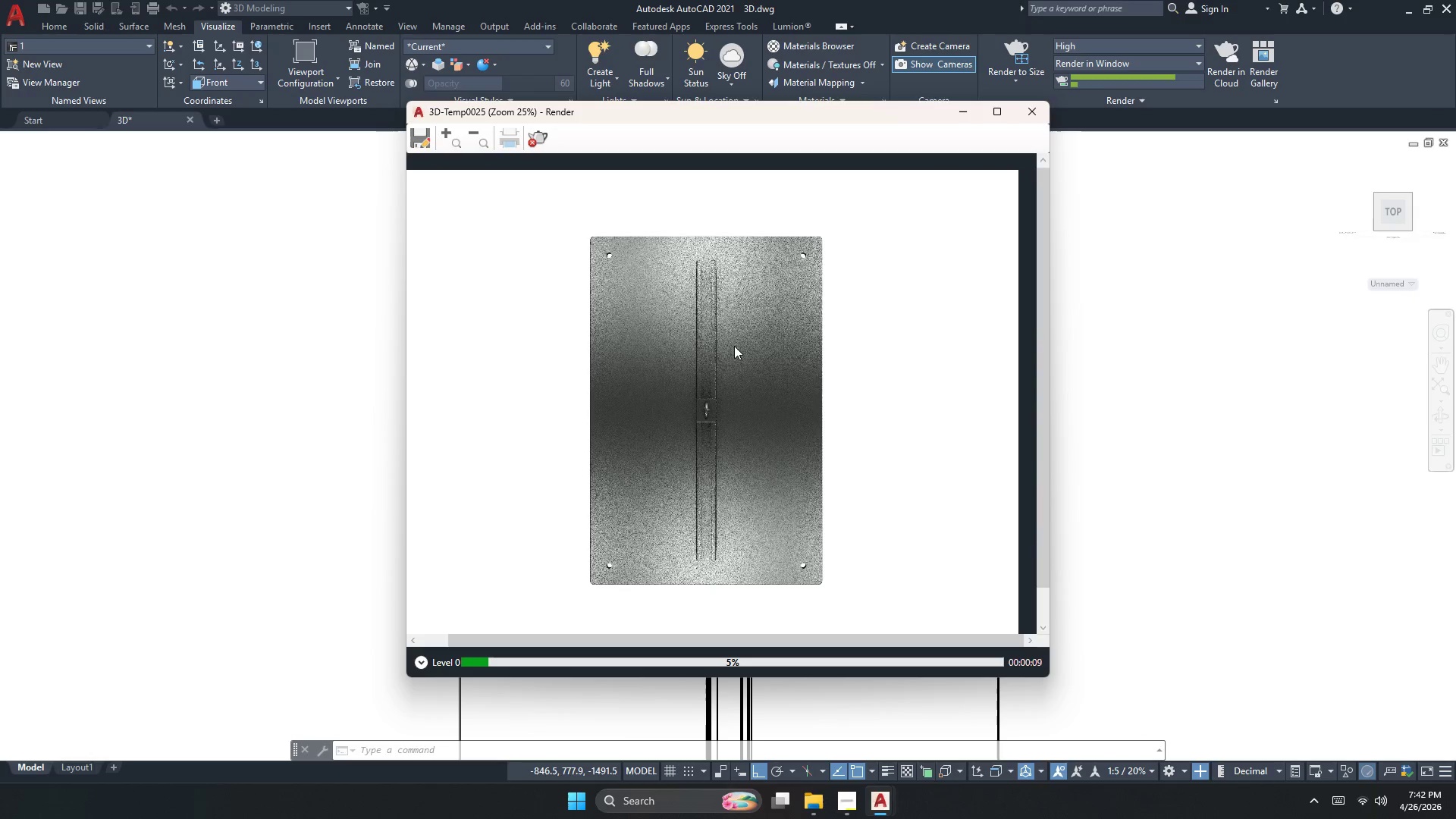 
scroll: coordinate [734, 346], scroll_direction: up, amount: 1.0
 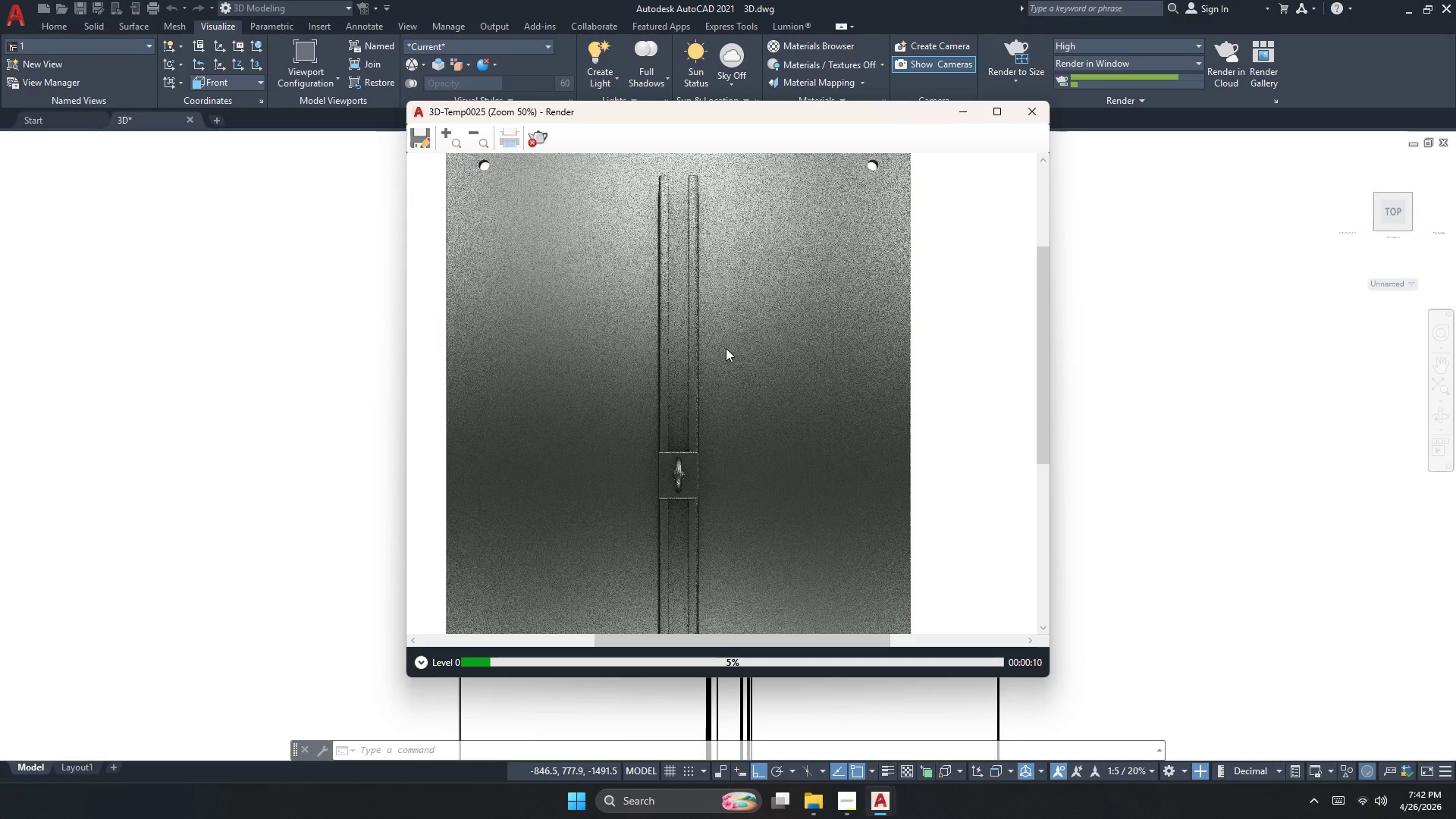 
scroll: coordinate [719, 356], scroll_direction: down, amount: 1.0
 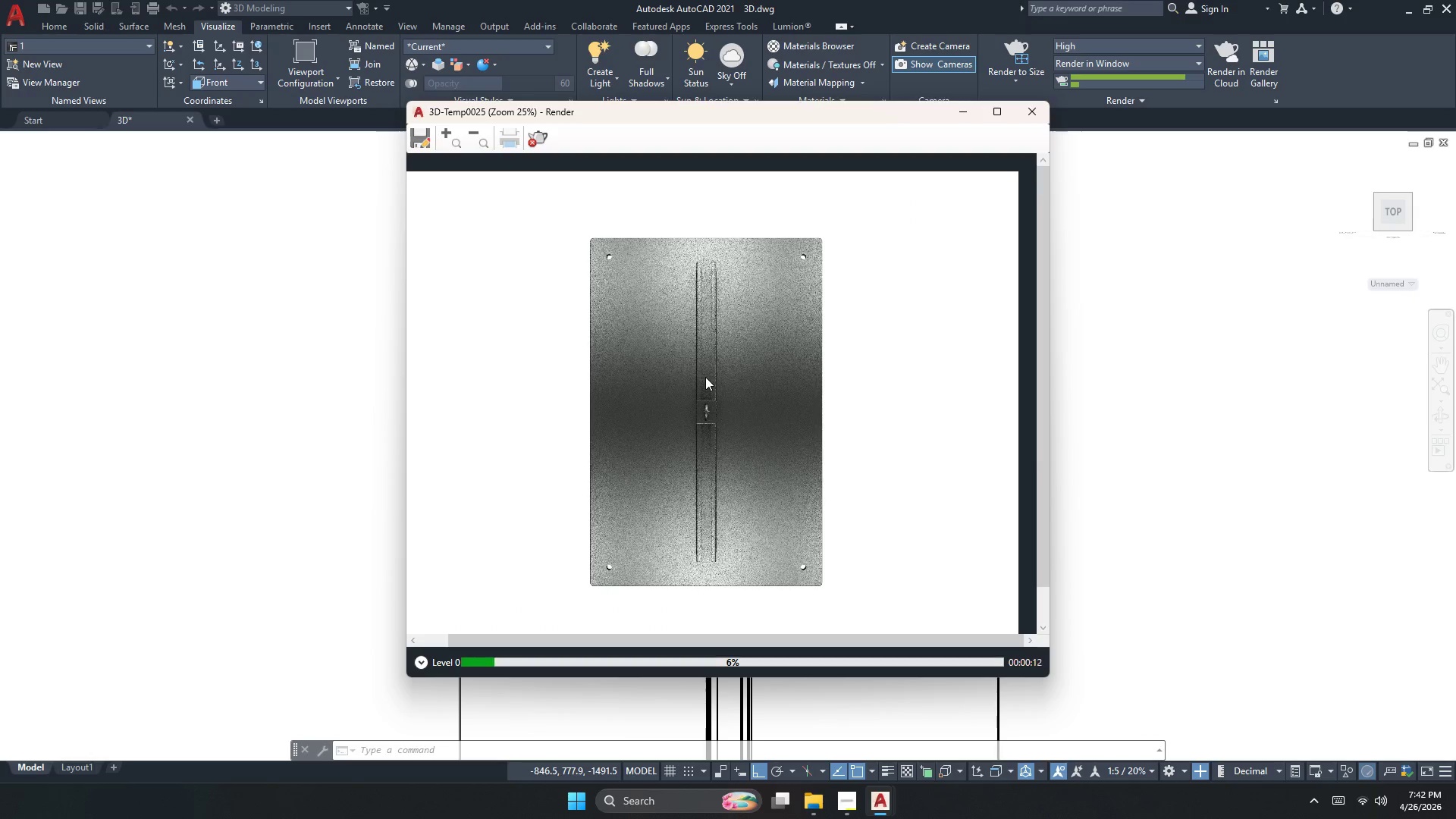 
scroll: coordinate [711, 375], scroll_direction: none, amount: 0.0
 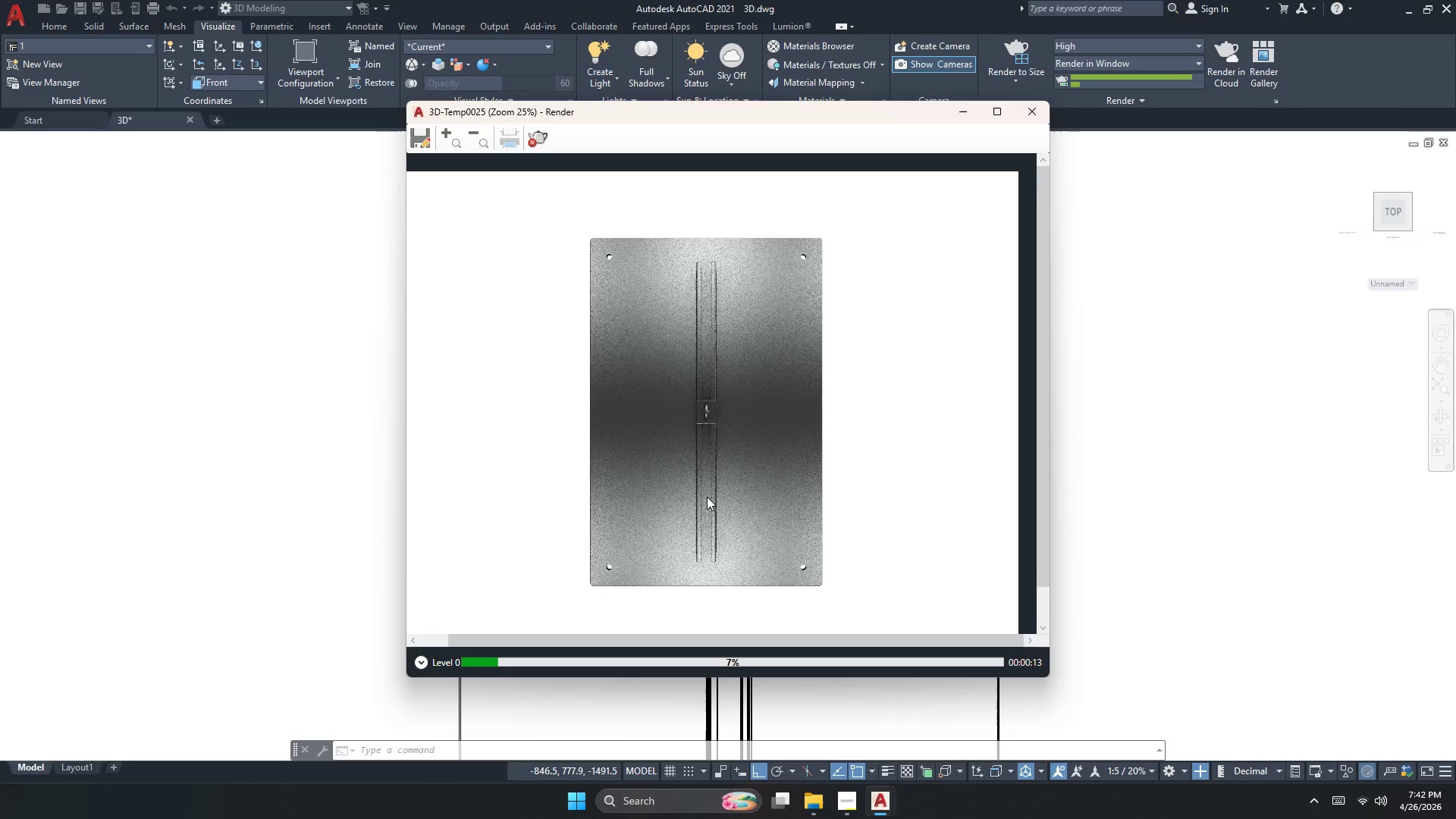 
scroll: coordinate [717, 540], scroll_direction: up, amount: 2.0
 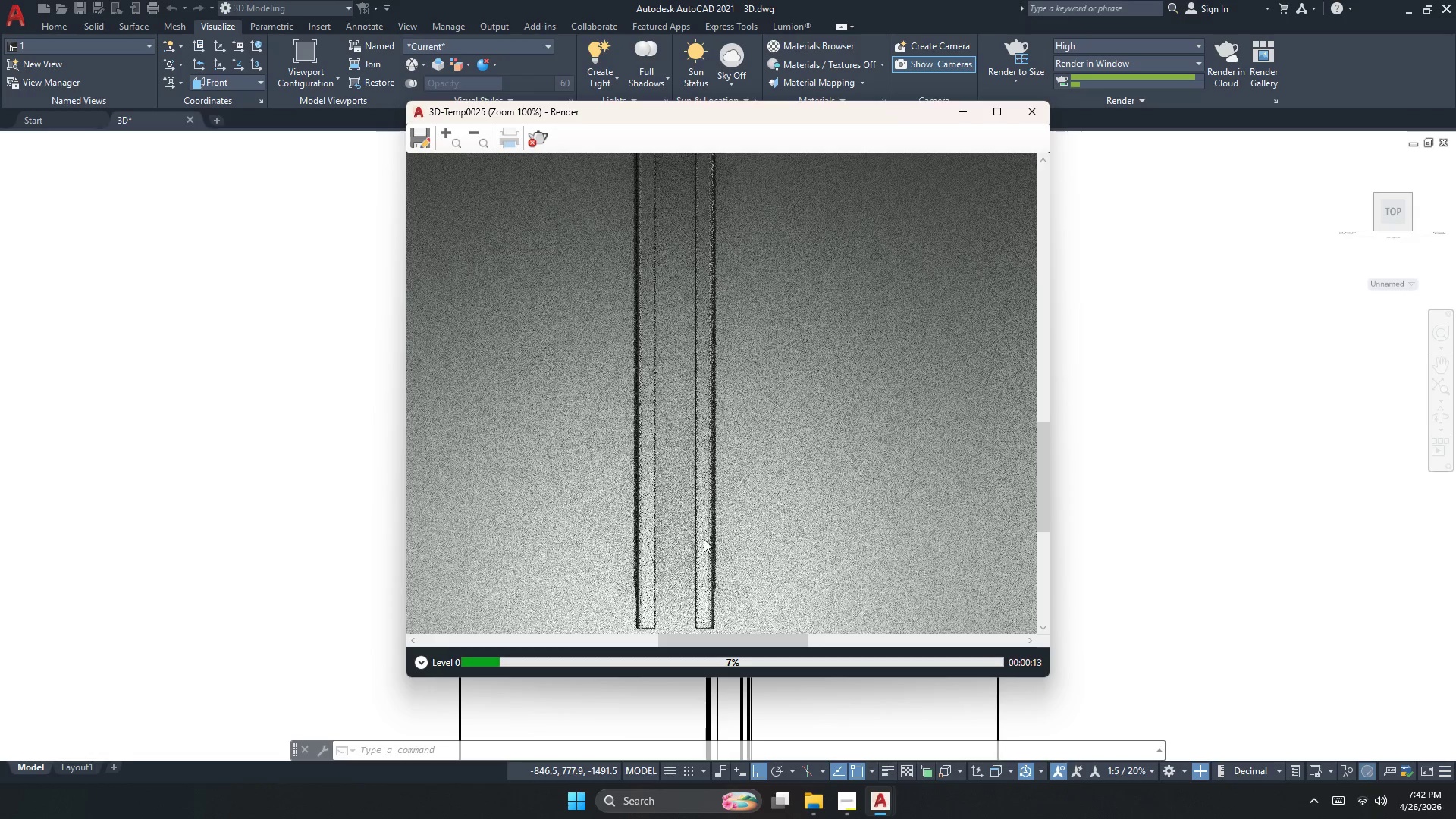 
scroll: coordinate [704, 538], scroll_direction: down, amount: 1.0
 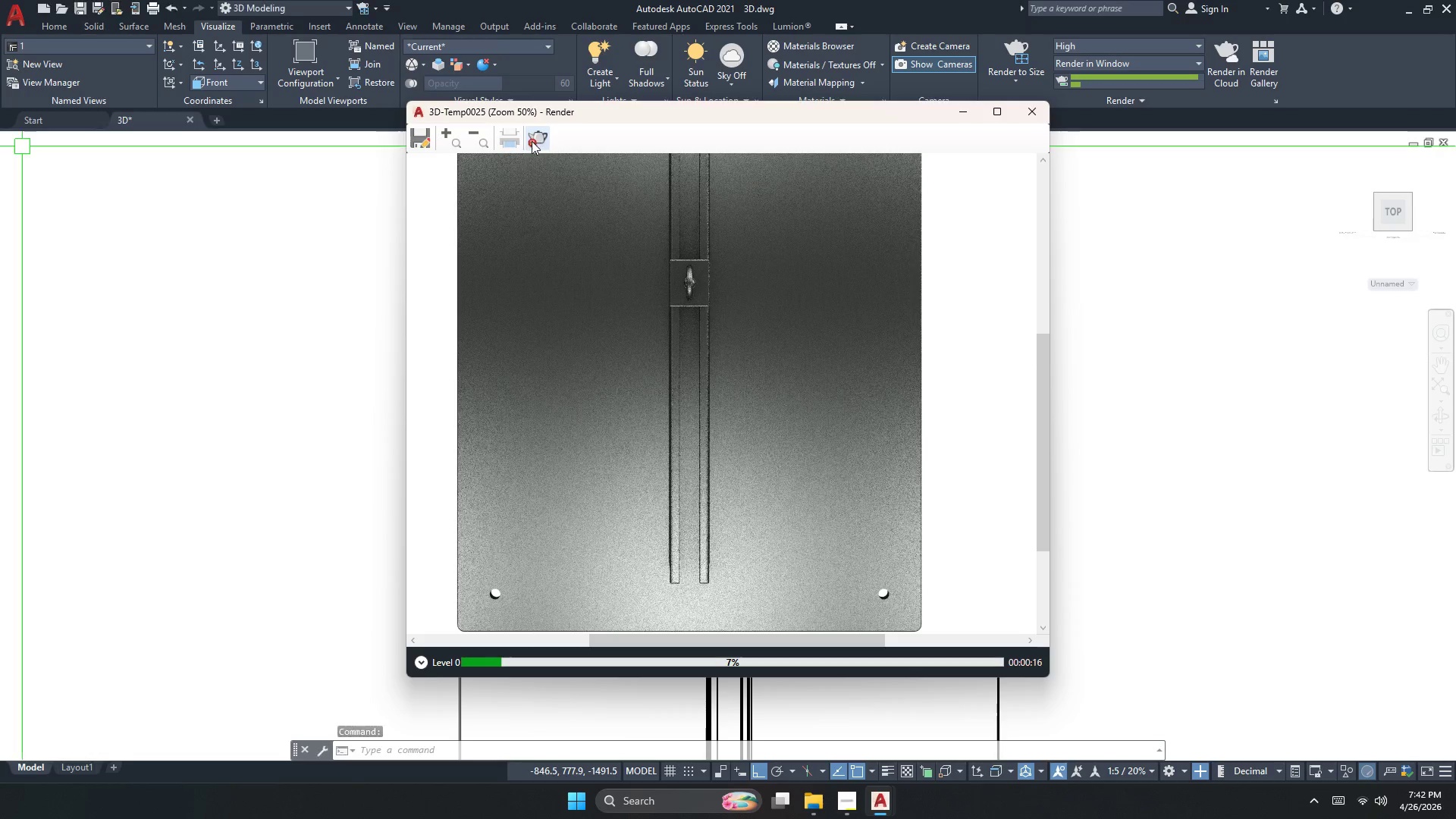 
left_click([1041, 118])
 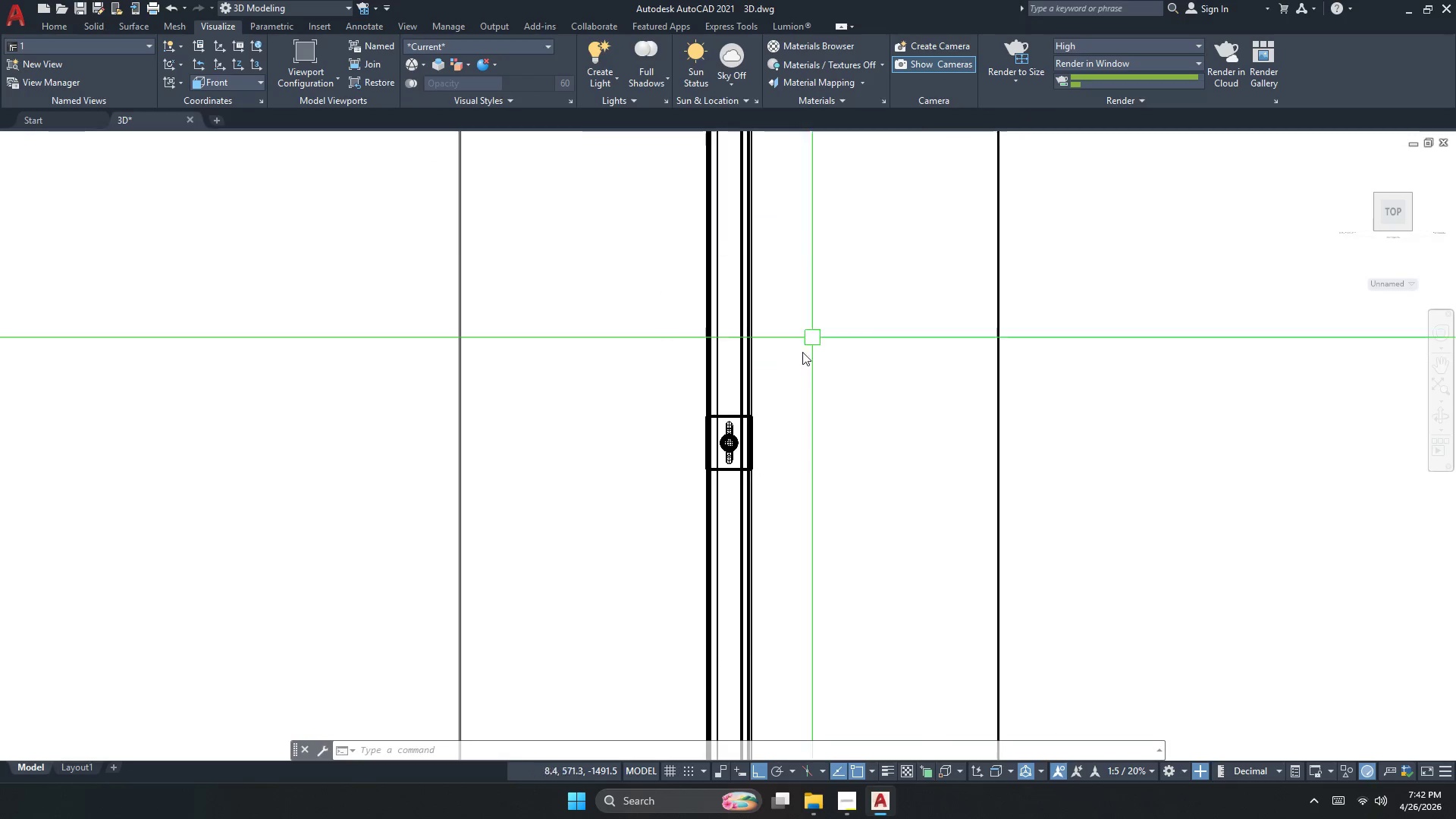 
scroll: coordinate [721, 424], scroll_direction: down, amount: 8.0
 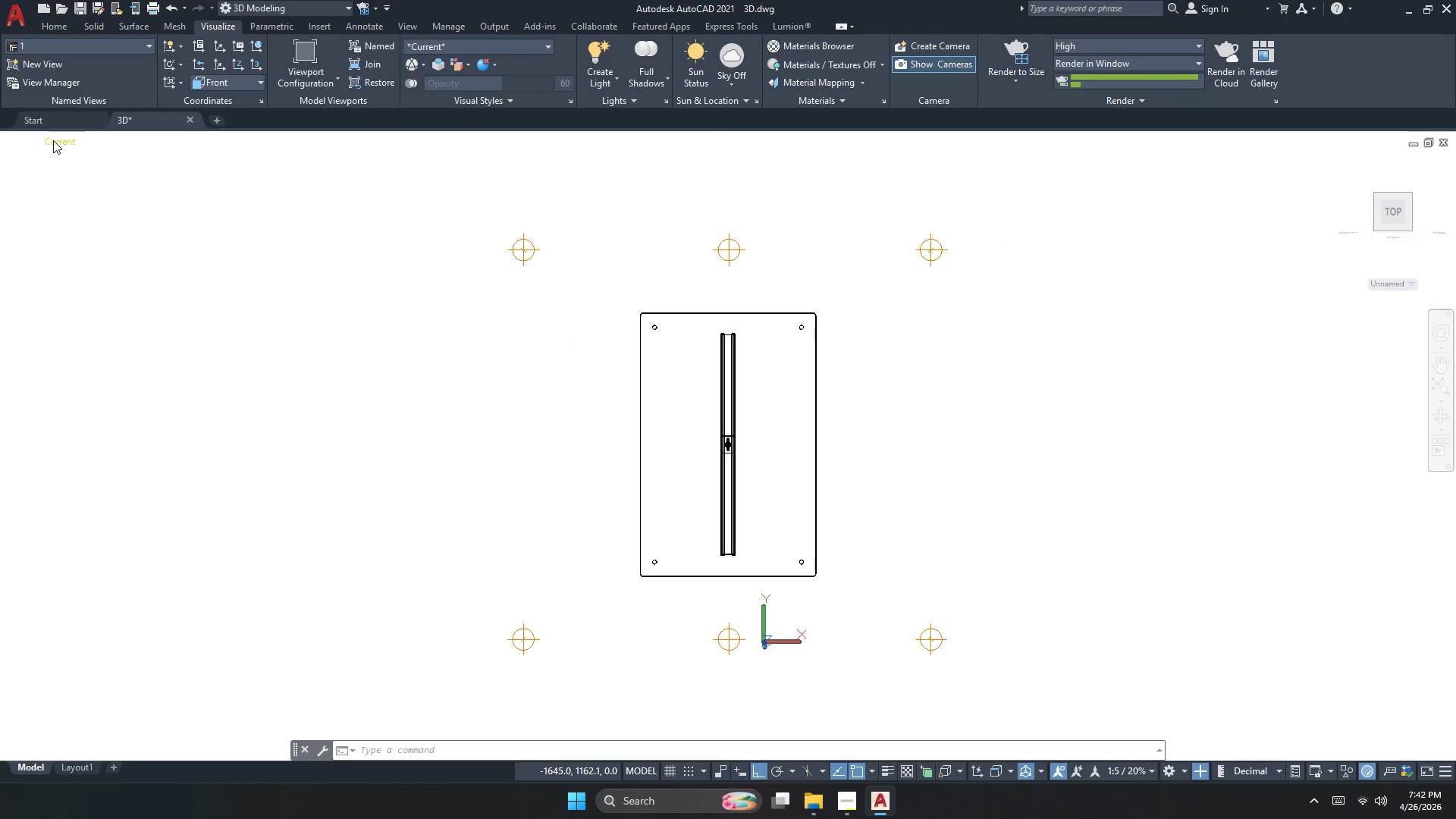 
left_click_drag(start_coordinate=[86, 168], to_coordinate=[86, 174])
 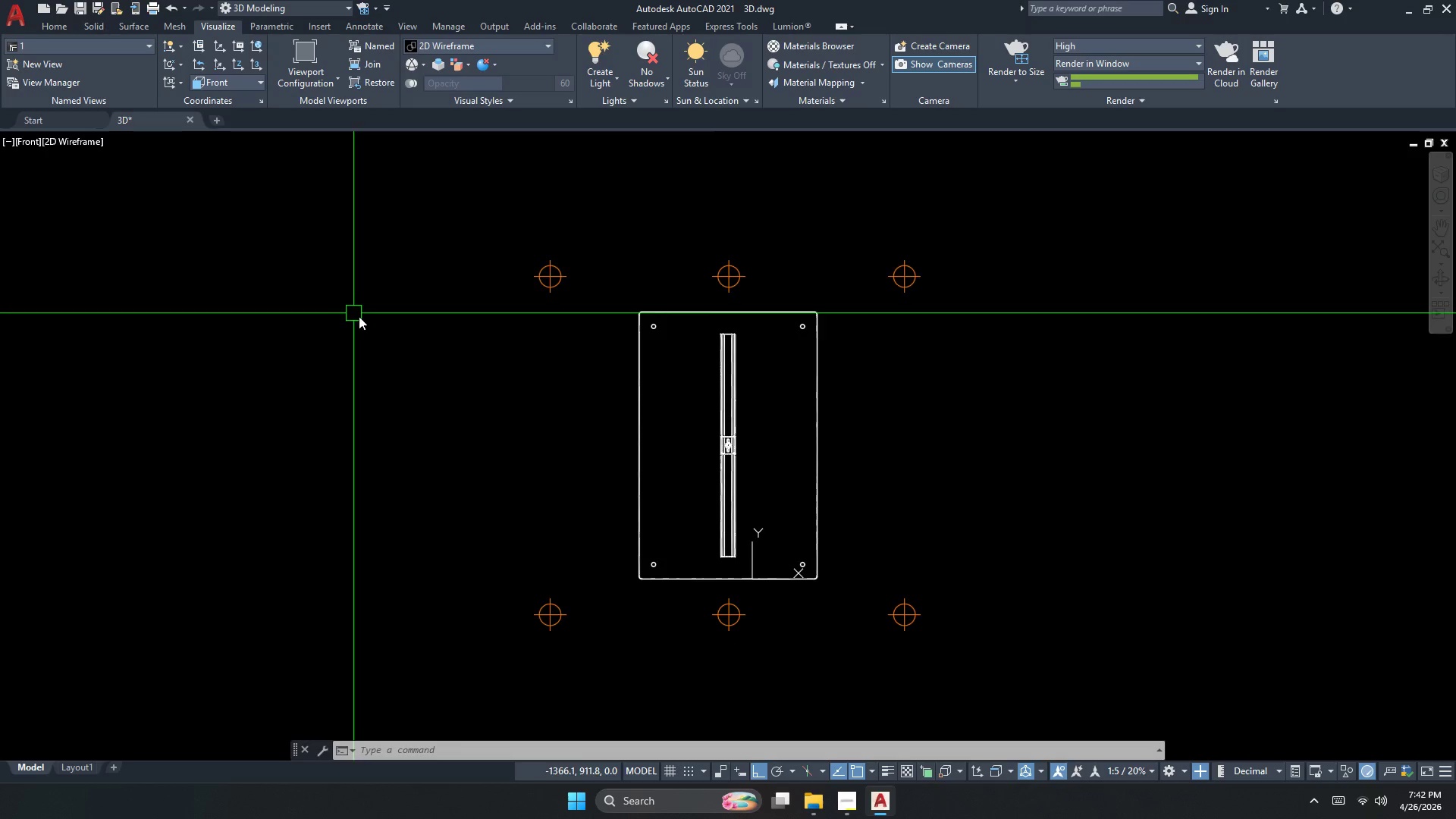 
key(Escape)
 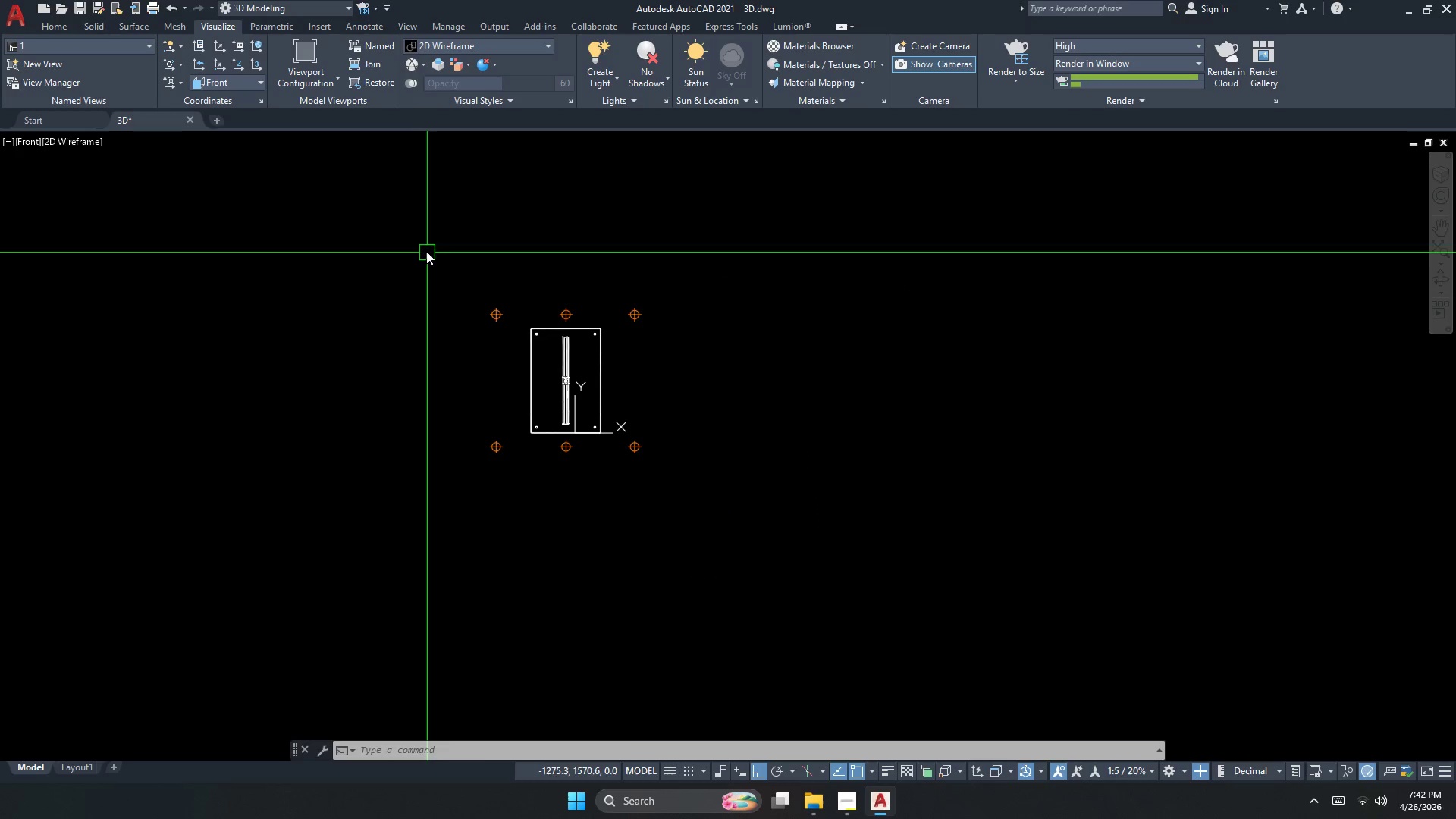 
left_click_drag(start_coordinate=[424, 249], to_coordinate=[472, 255])
 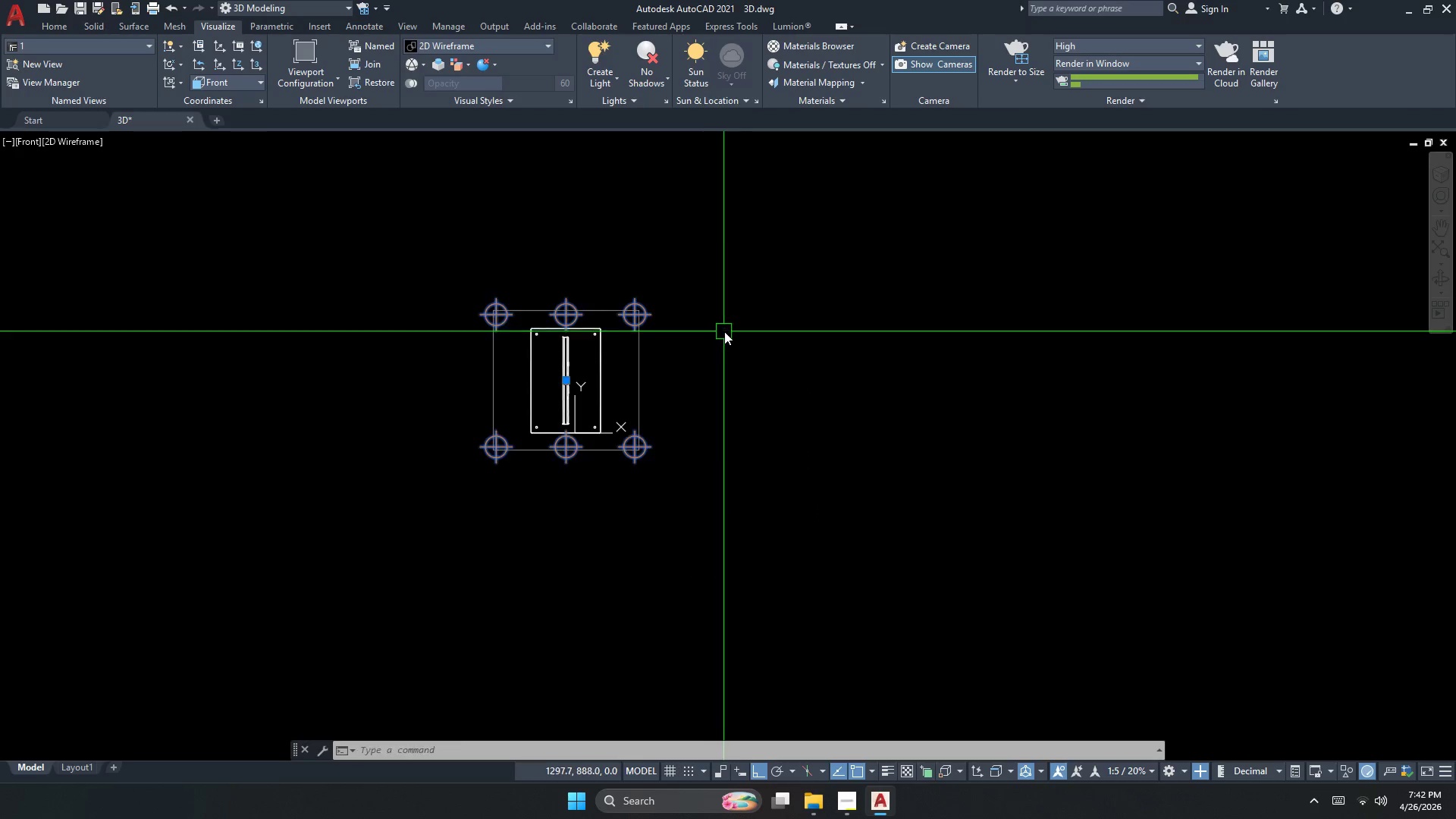 
scroll: coordinate [464, 339], scroll_direction: down, amount: 2.0
 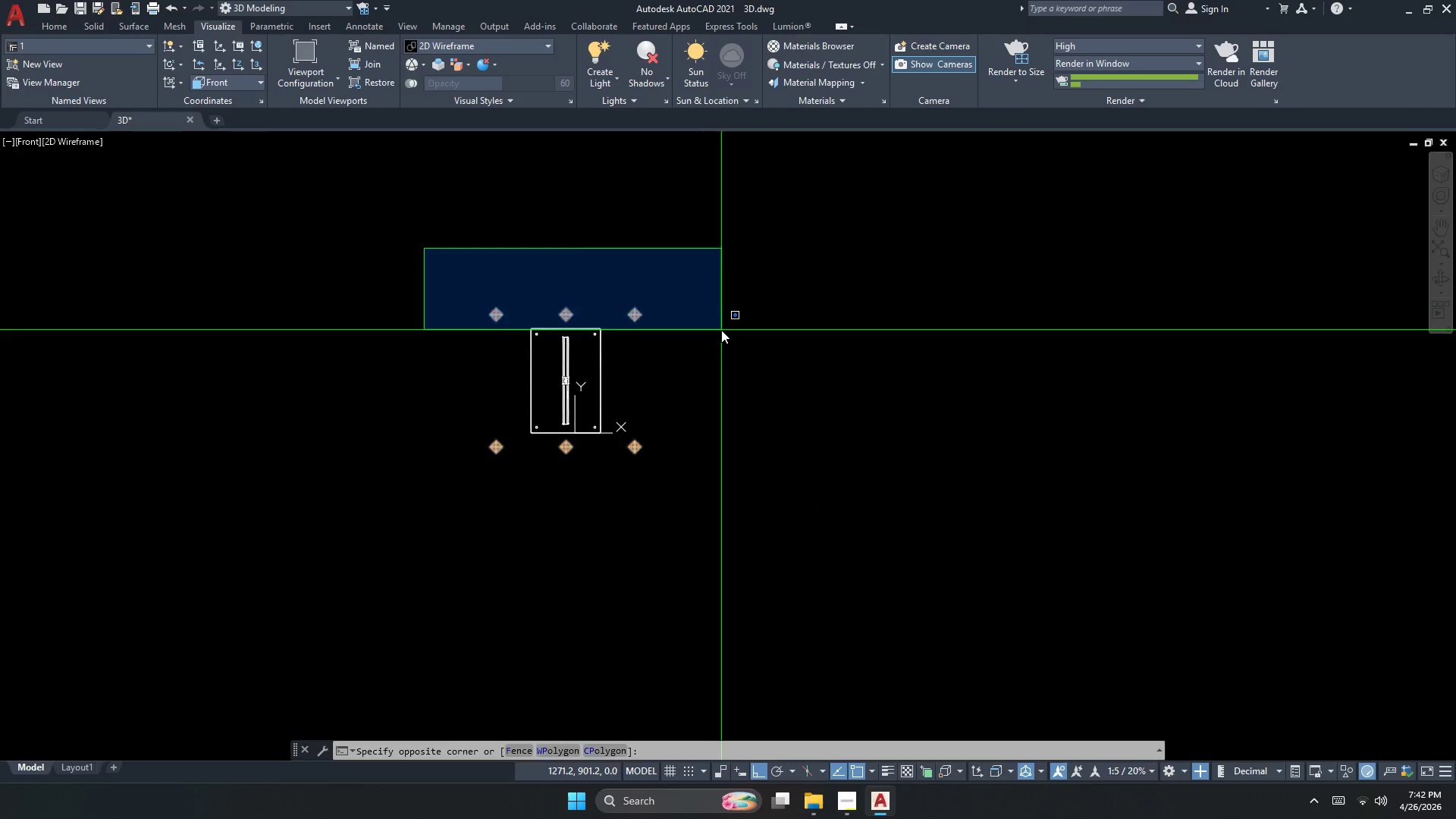 
key(Comma)
 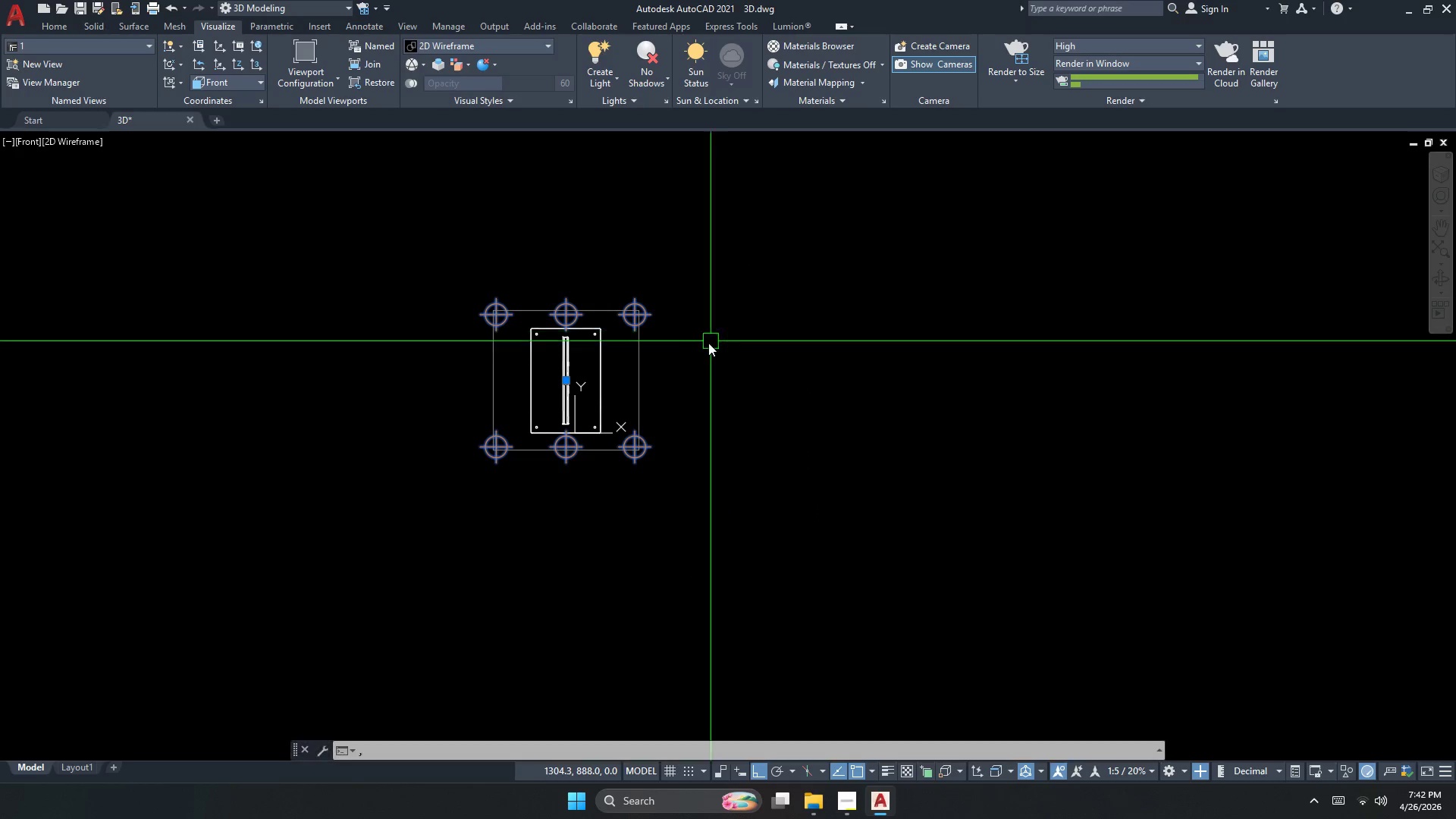 
key(Space)
 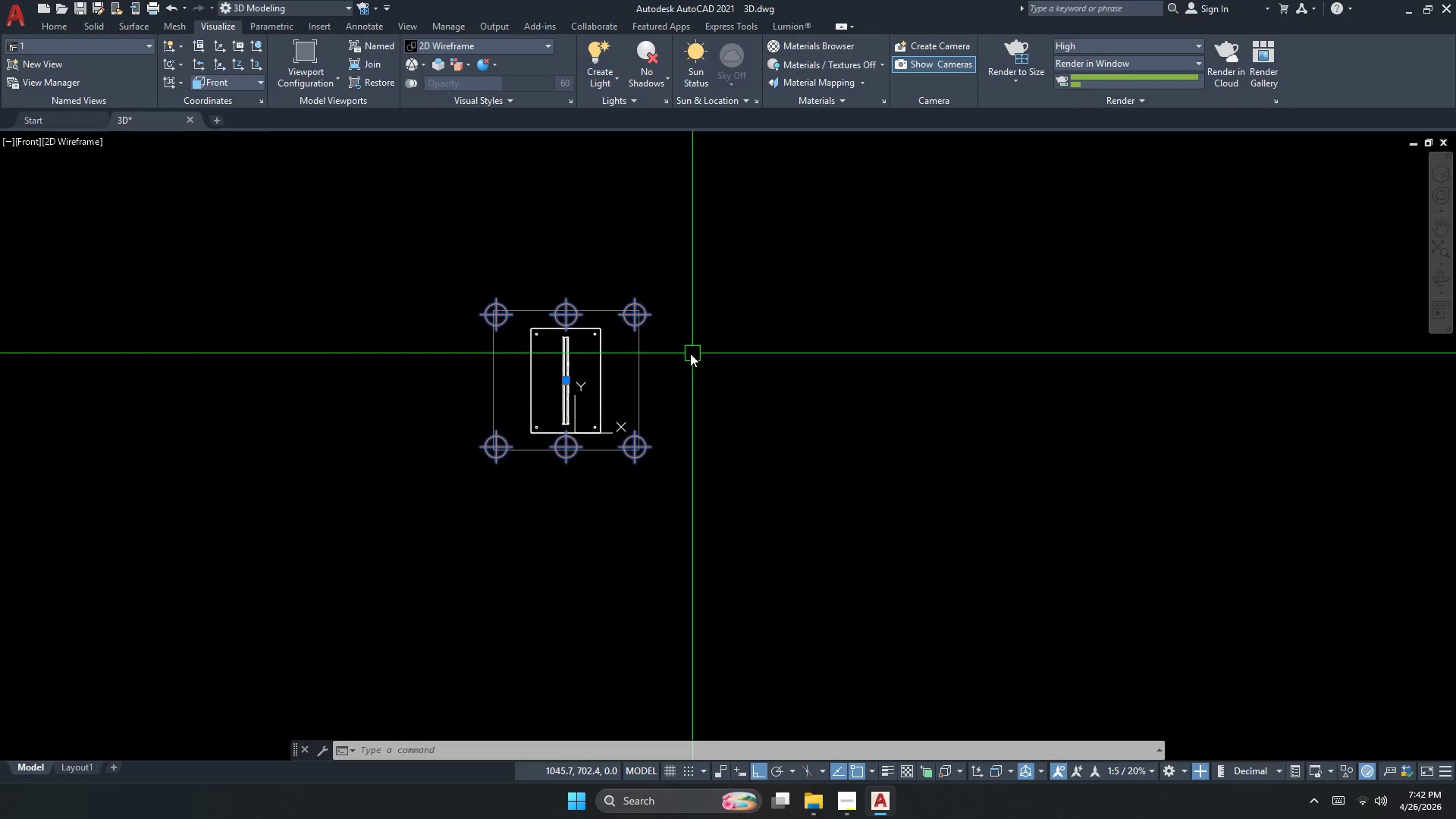 
key(Escape)
 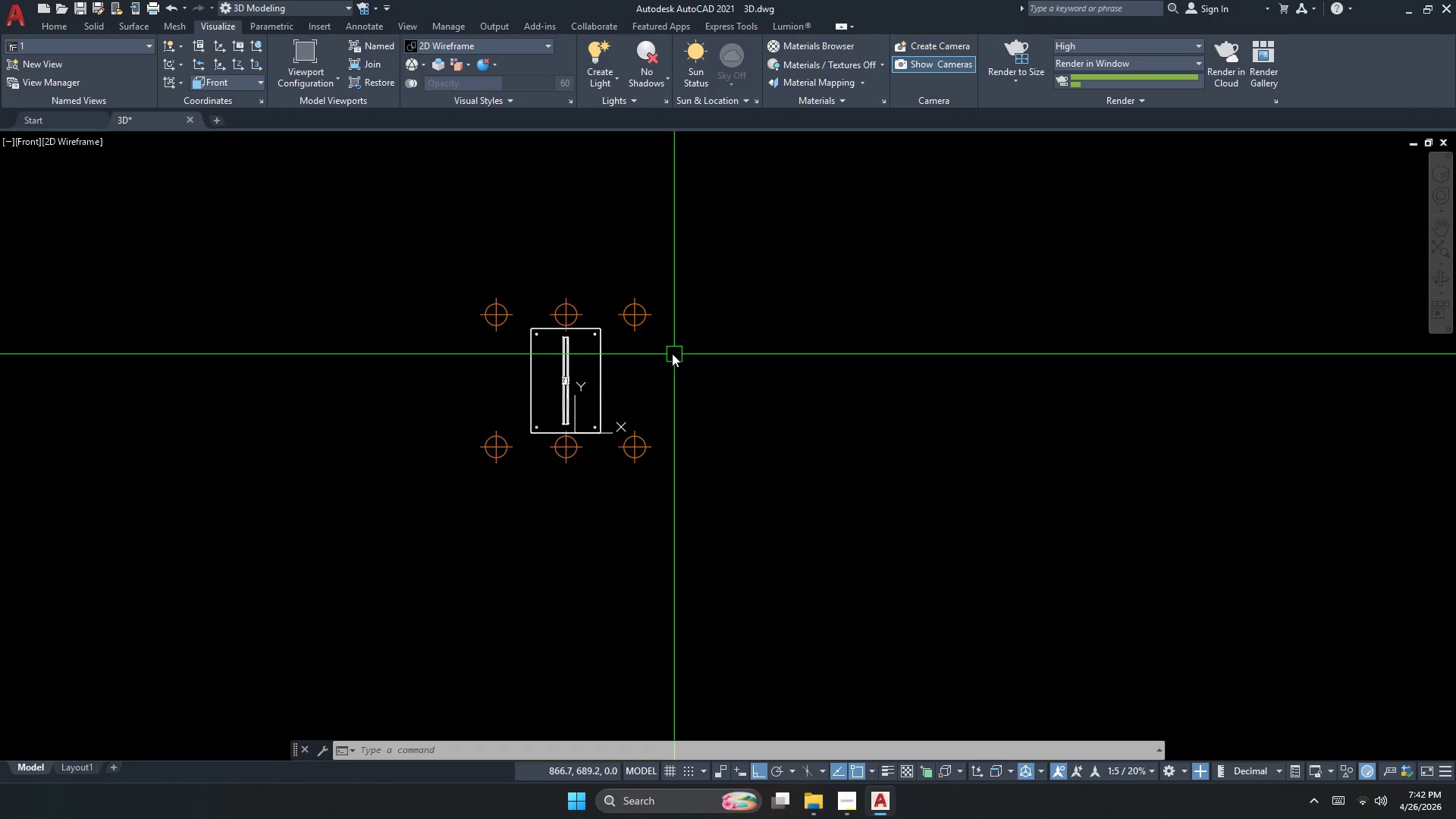 
key(Control+ControlLeft)
 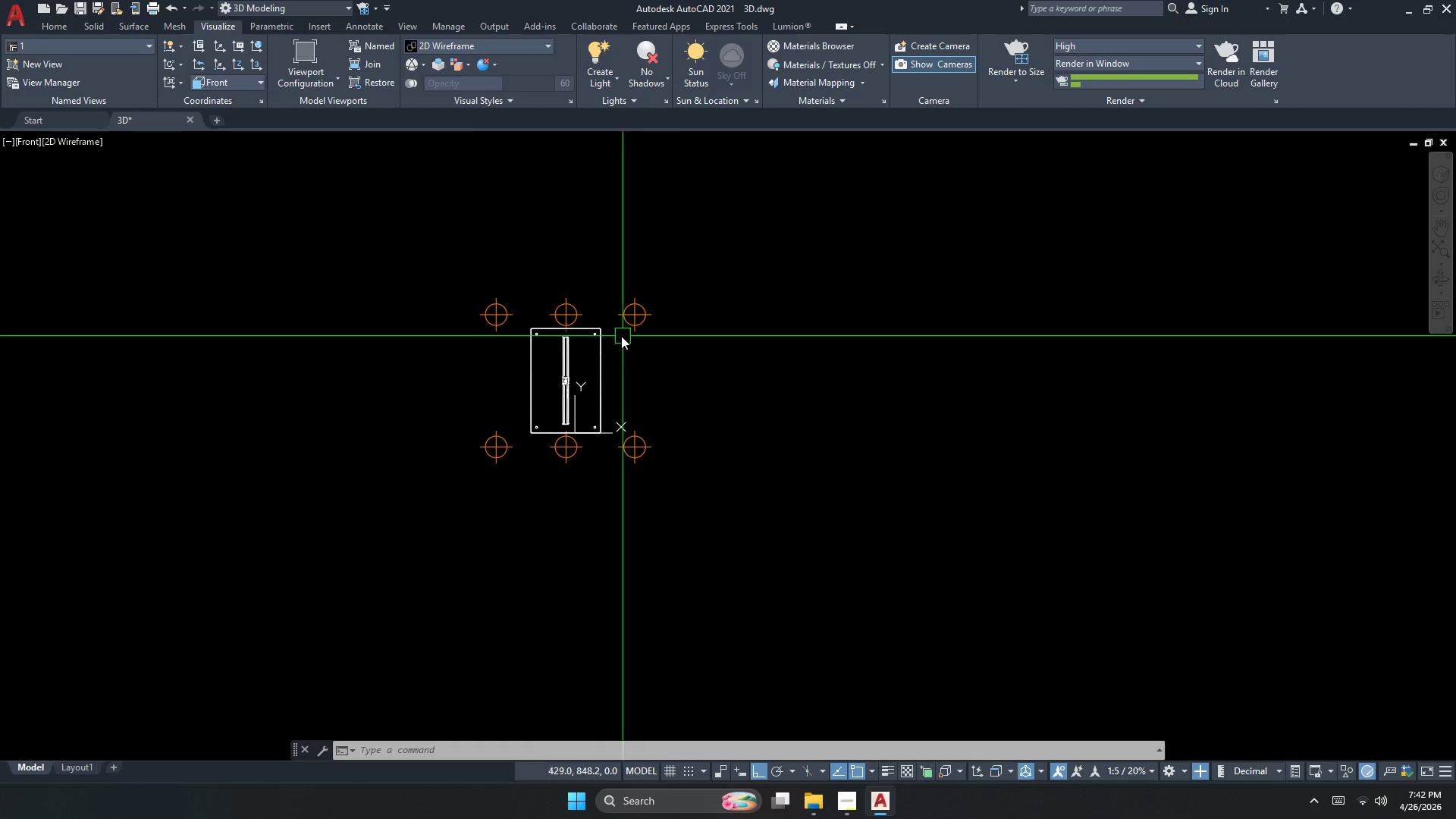 
key(Control+H)
 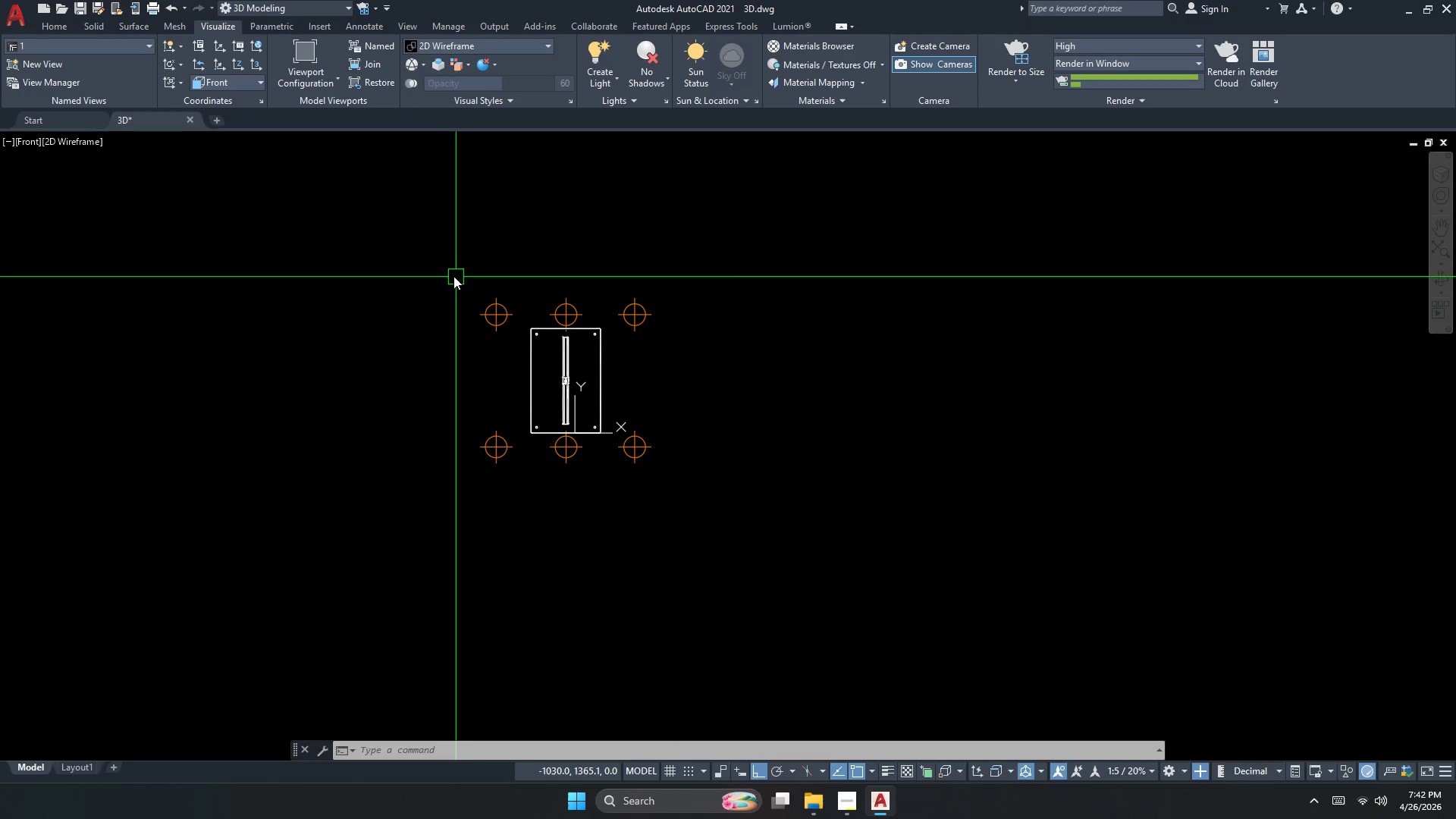 
left_click_drag(start_coordinate=[444, 273], to_coordinate=[489, 290])
 